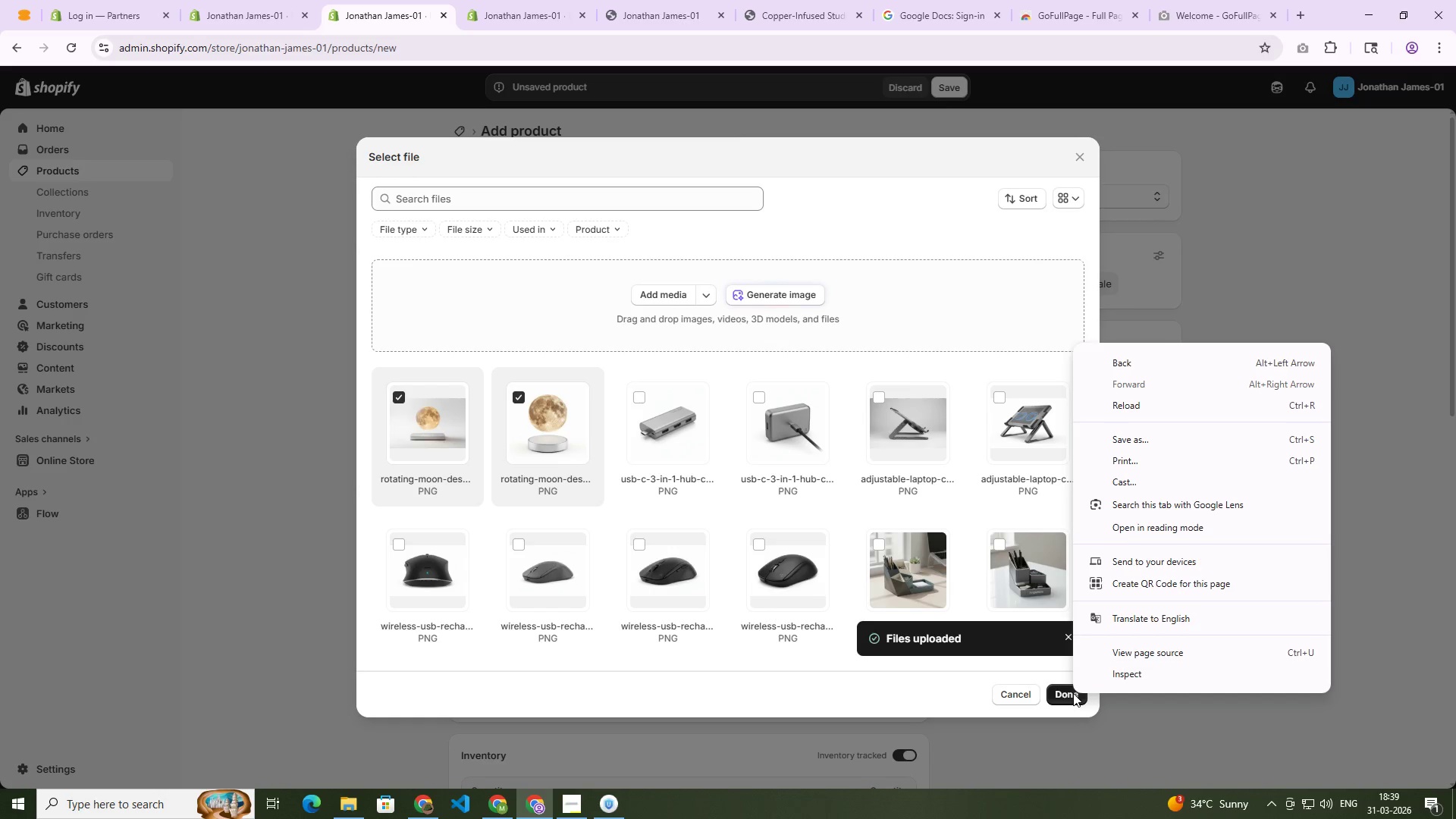 
left_click([1072, 695])
 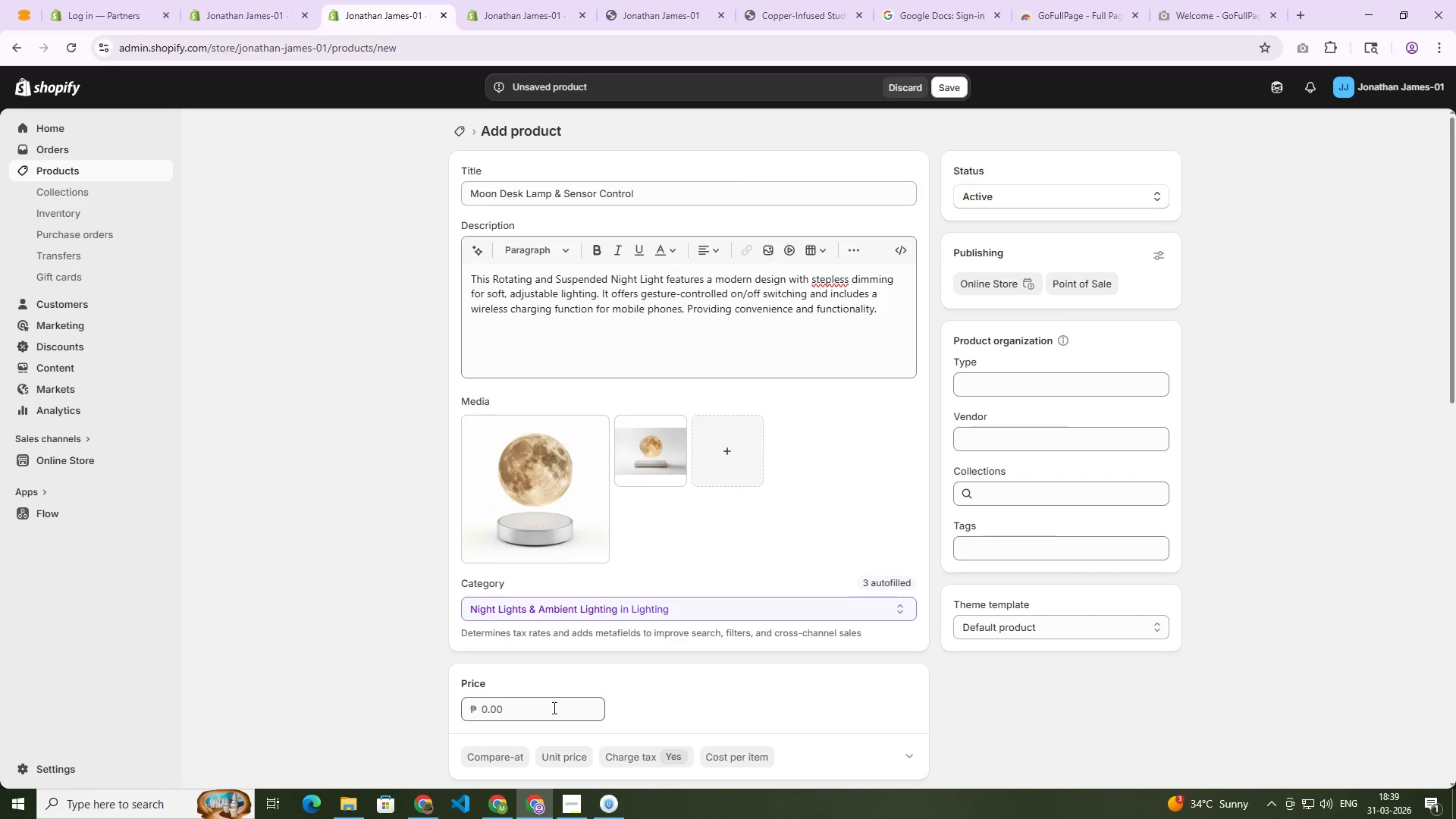 
wait(12.11)
 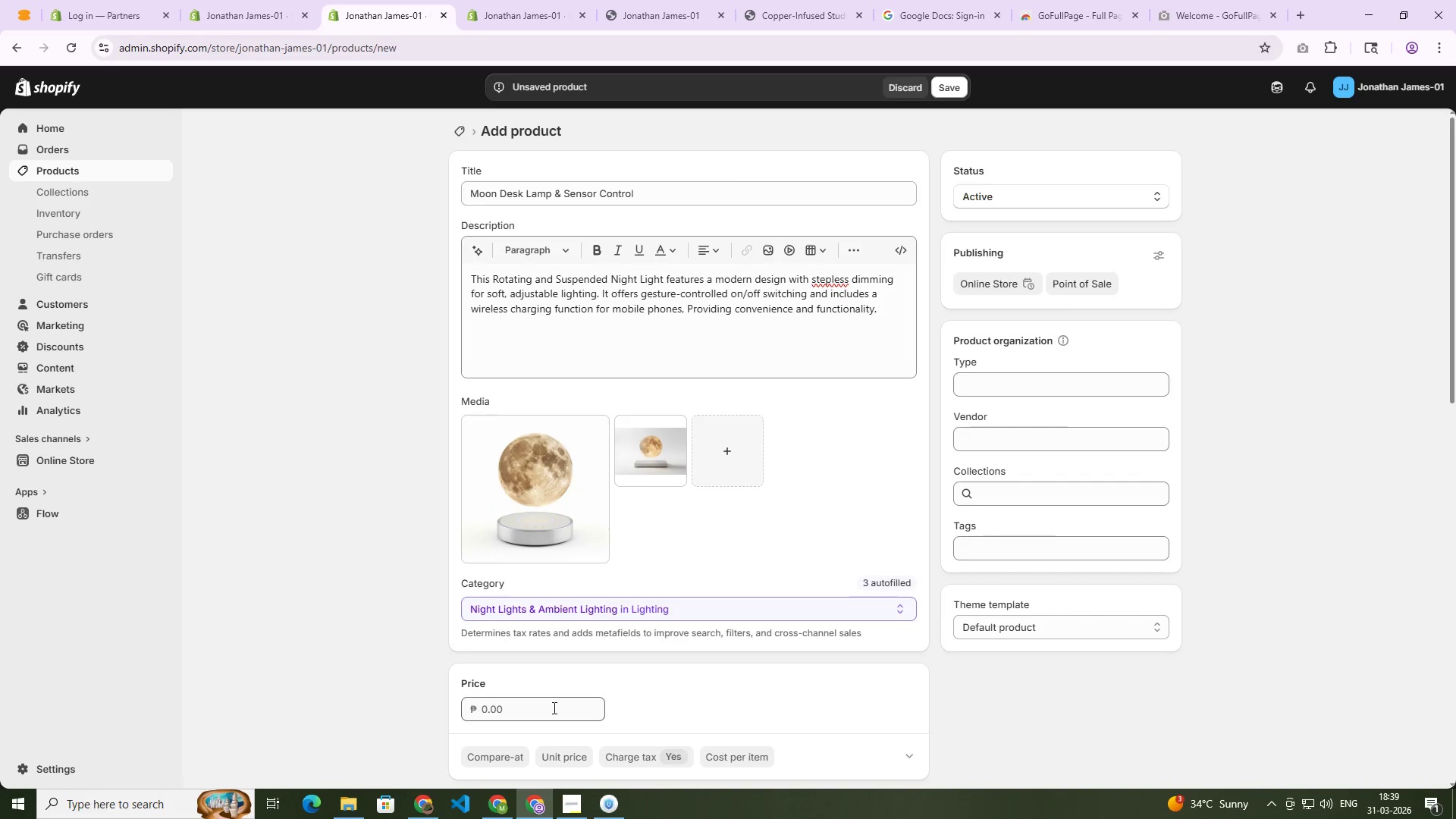 
left_click([529, 705])
 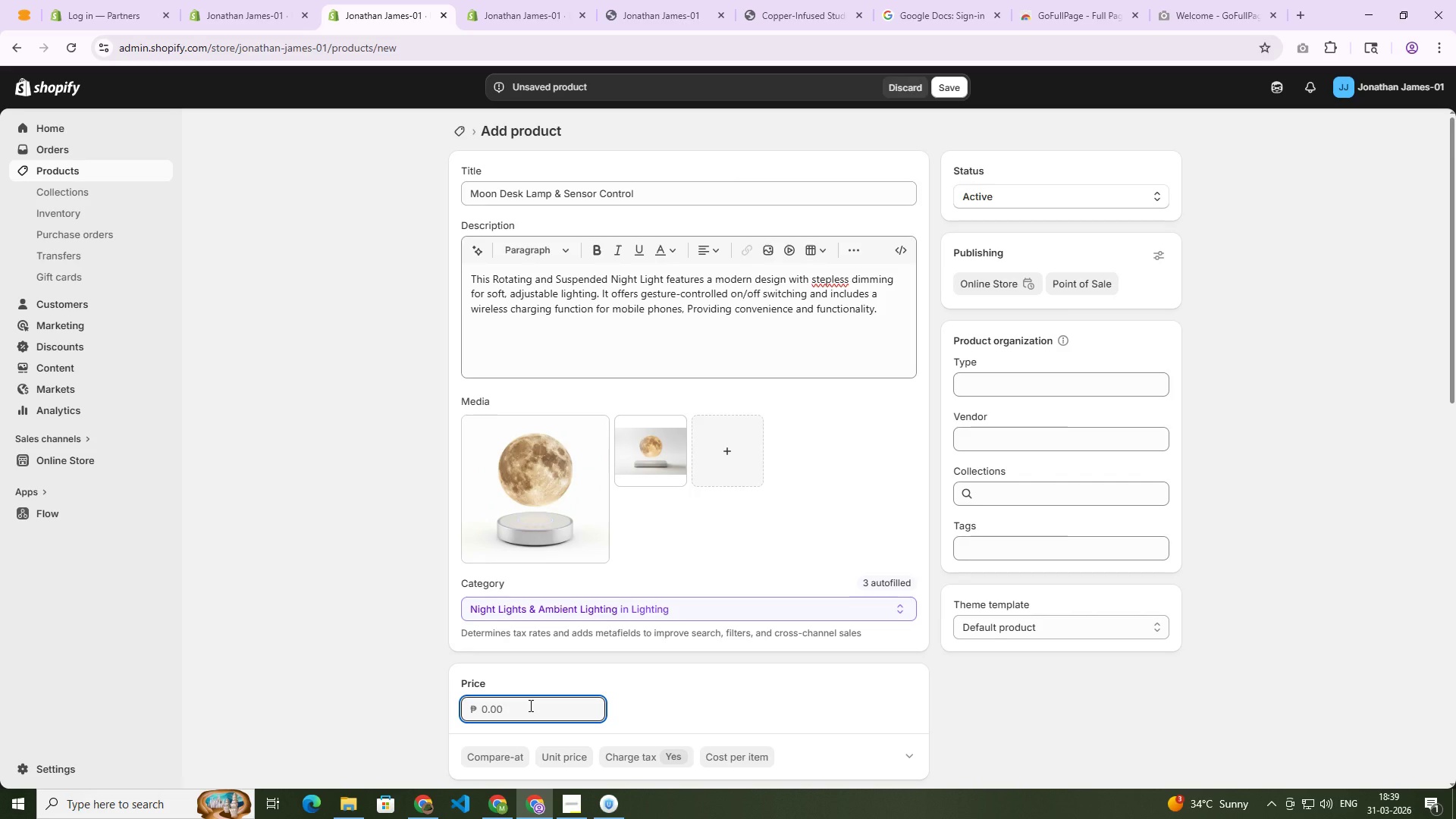 
key(Numpad1)
 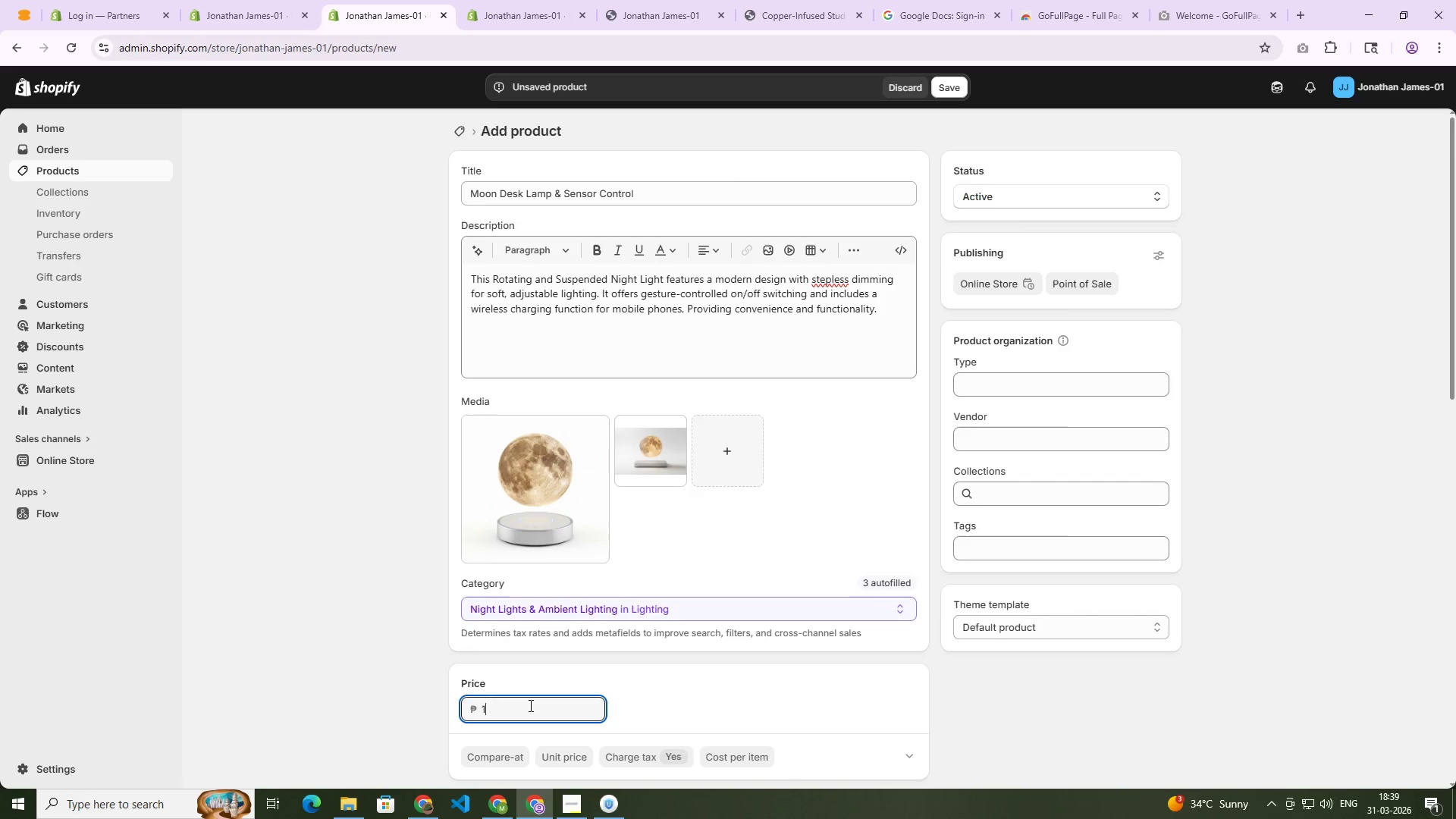 
key(Numpad0)
 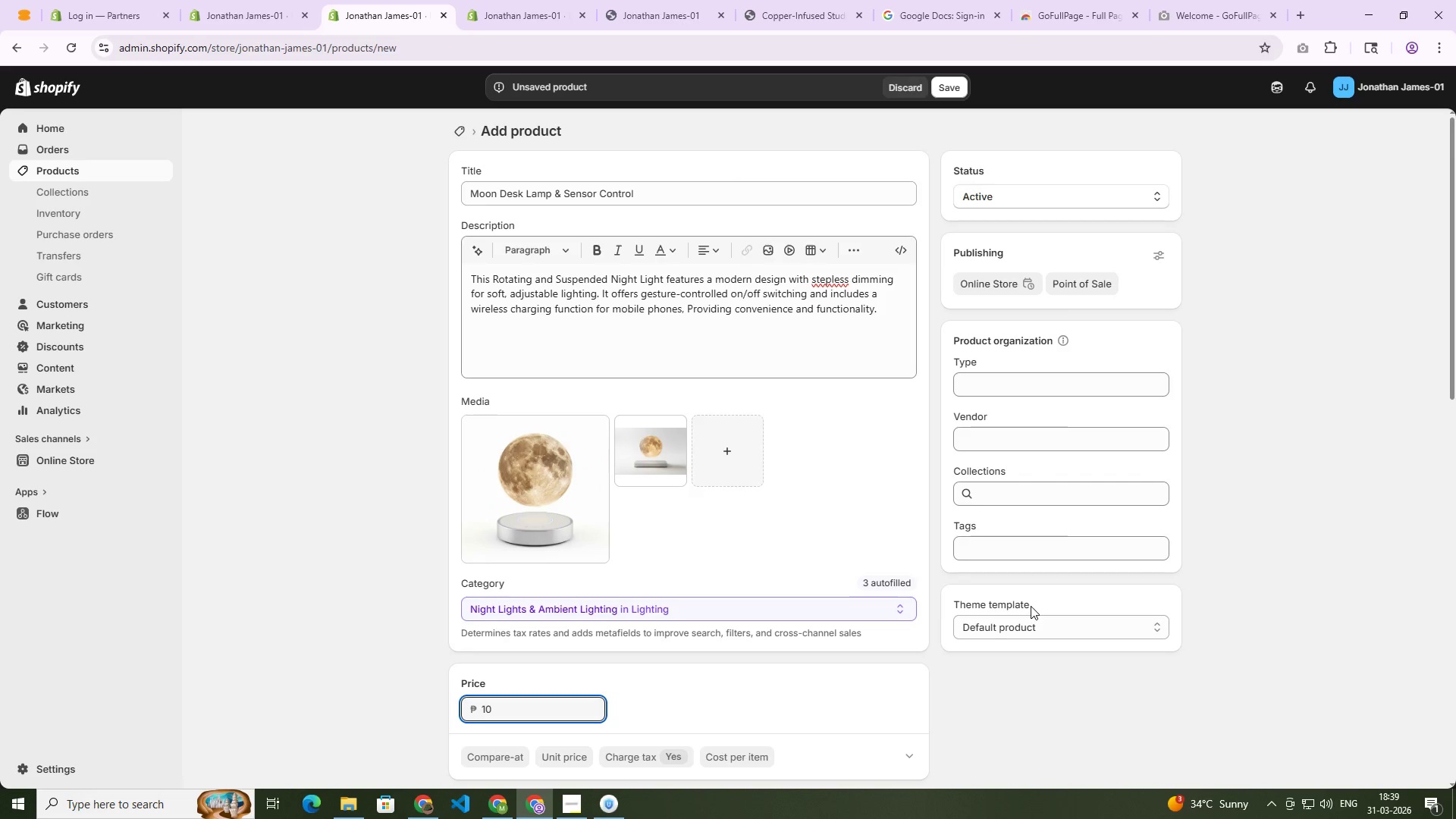 
scroll: coordinate [1031, 606], scroll_direction: down, amount: 3.0
 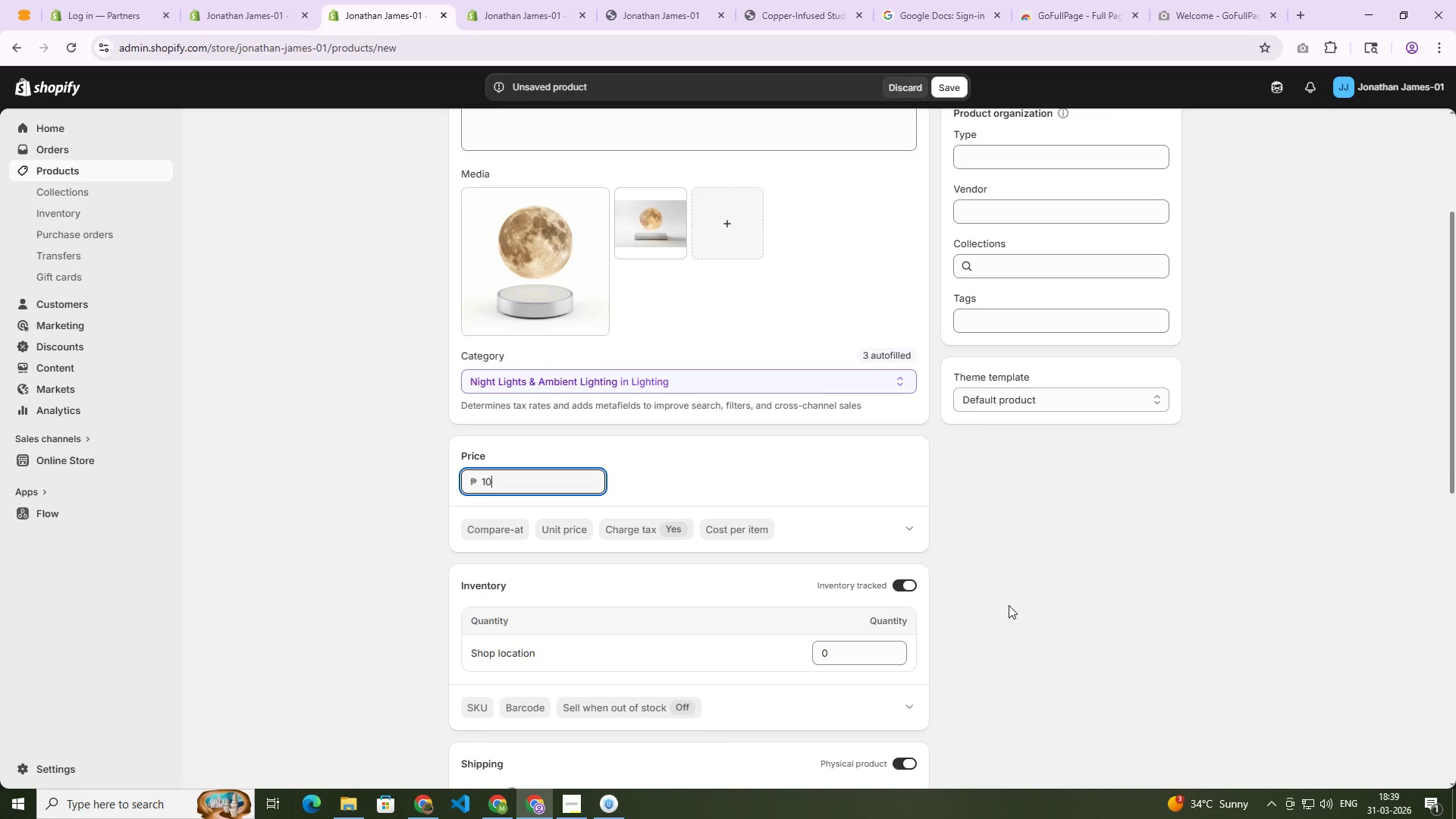 
scroll: coordinate [1009, 605], scroll_direction: up, amount: 3.0
 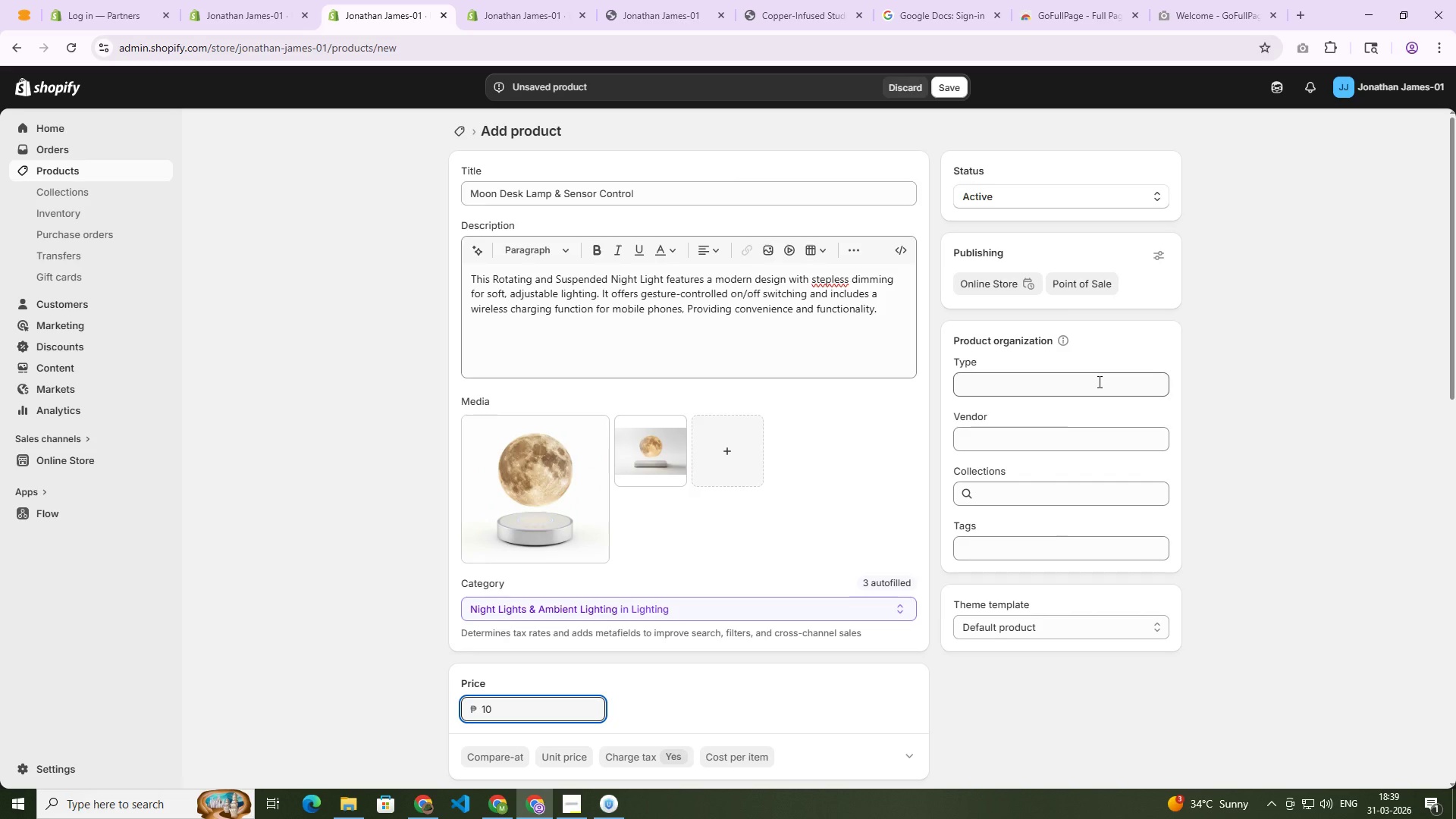 
left_click([1049, 380])
 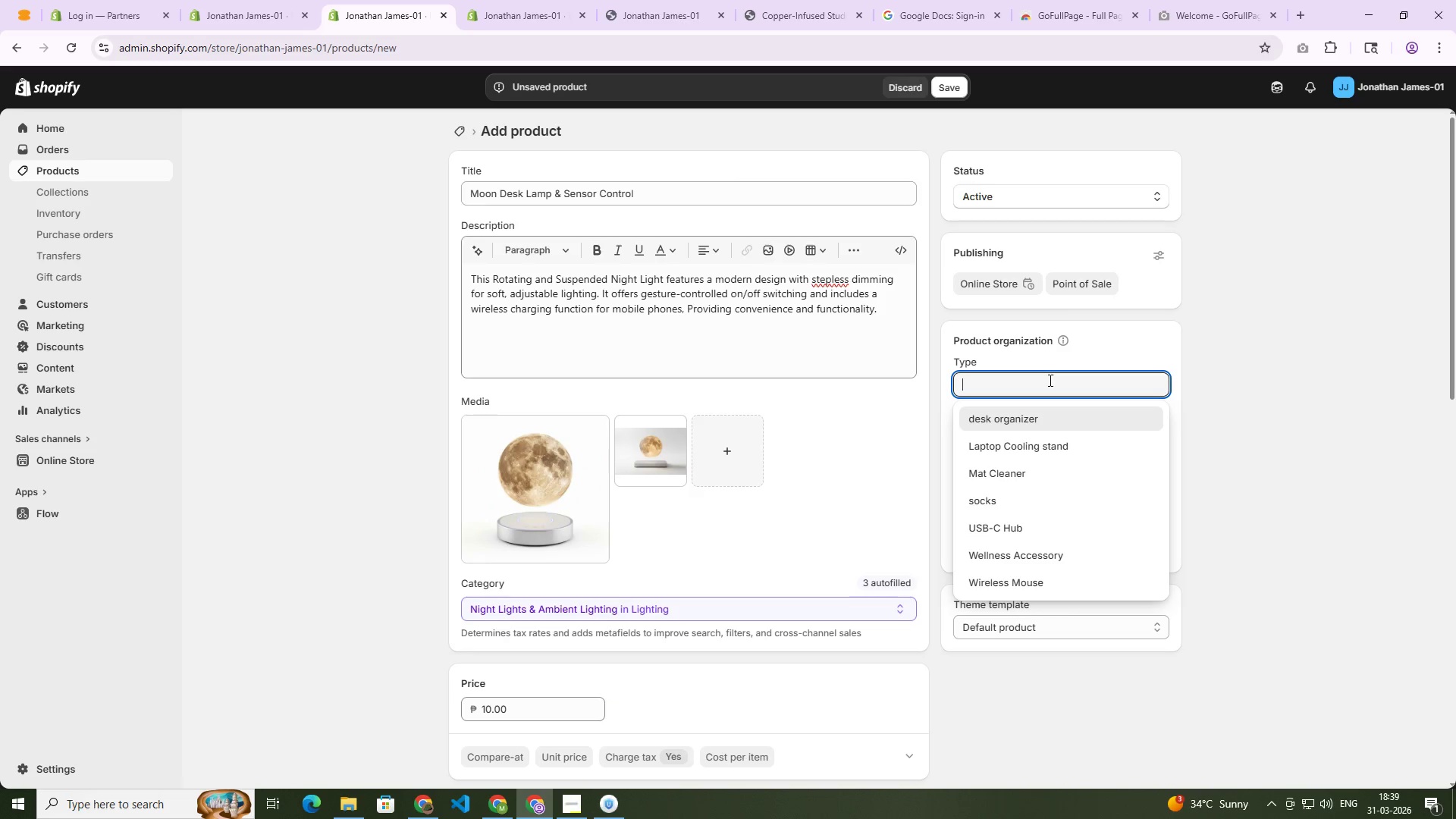 
type(Decorative Lamp)
 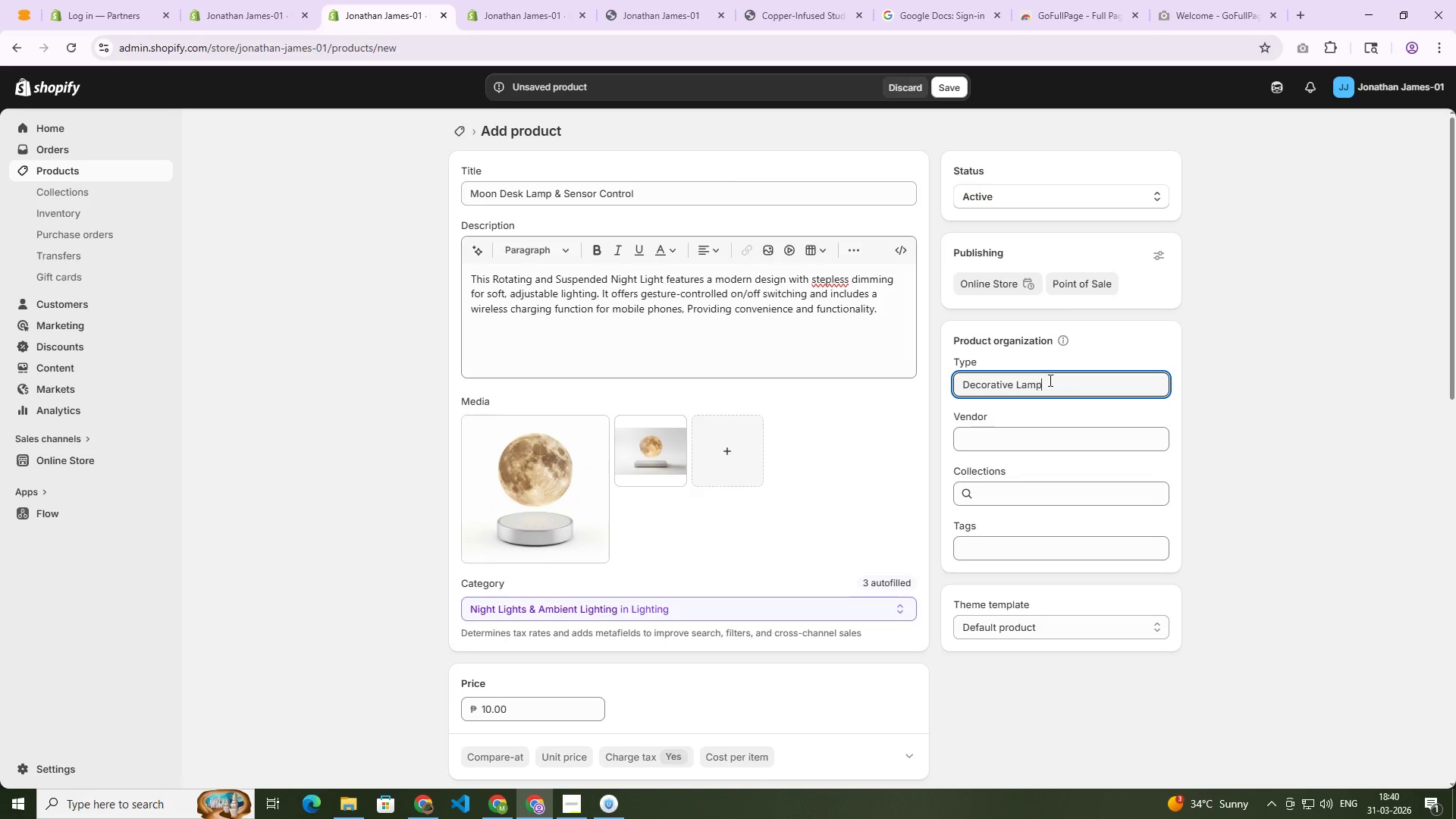 
key(Enter)
 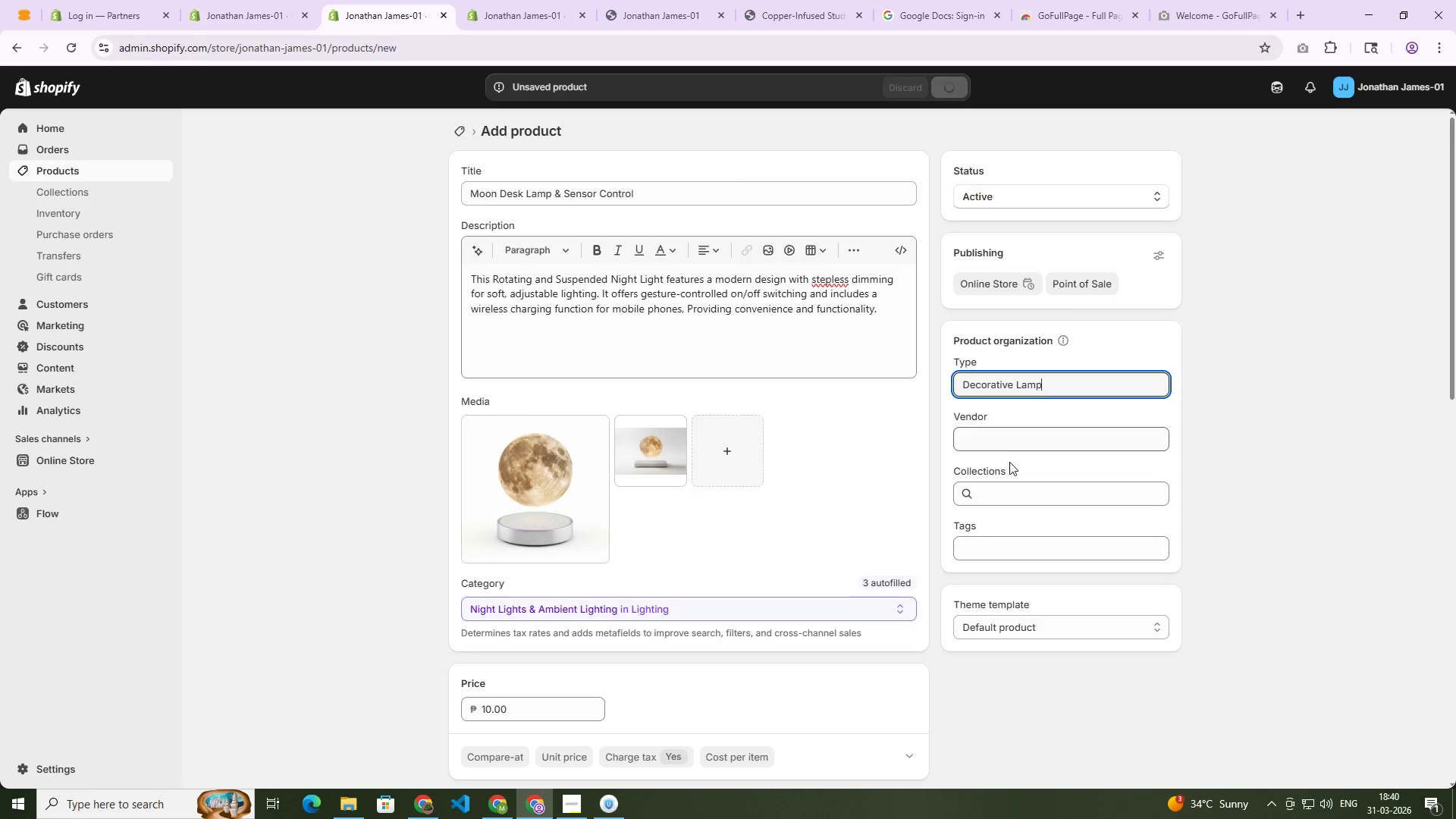 
left_click([1004, 436])
 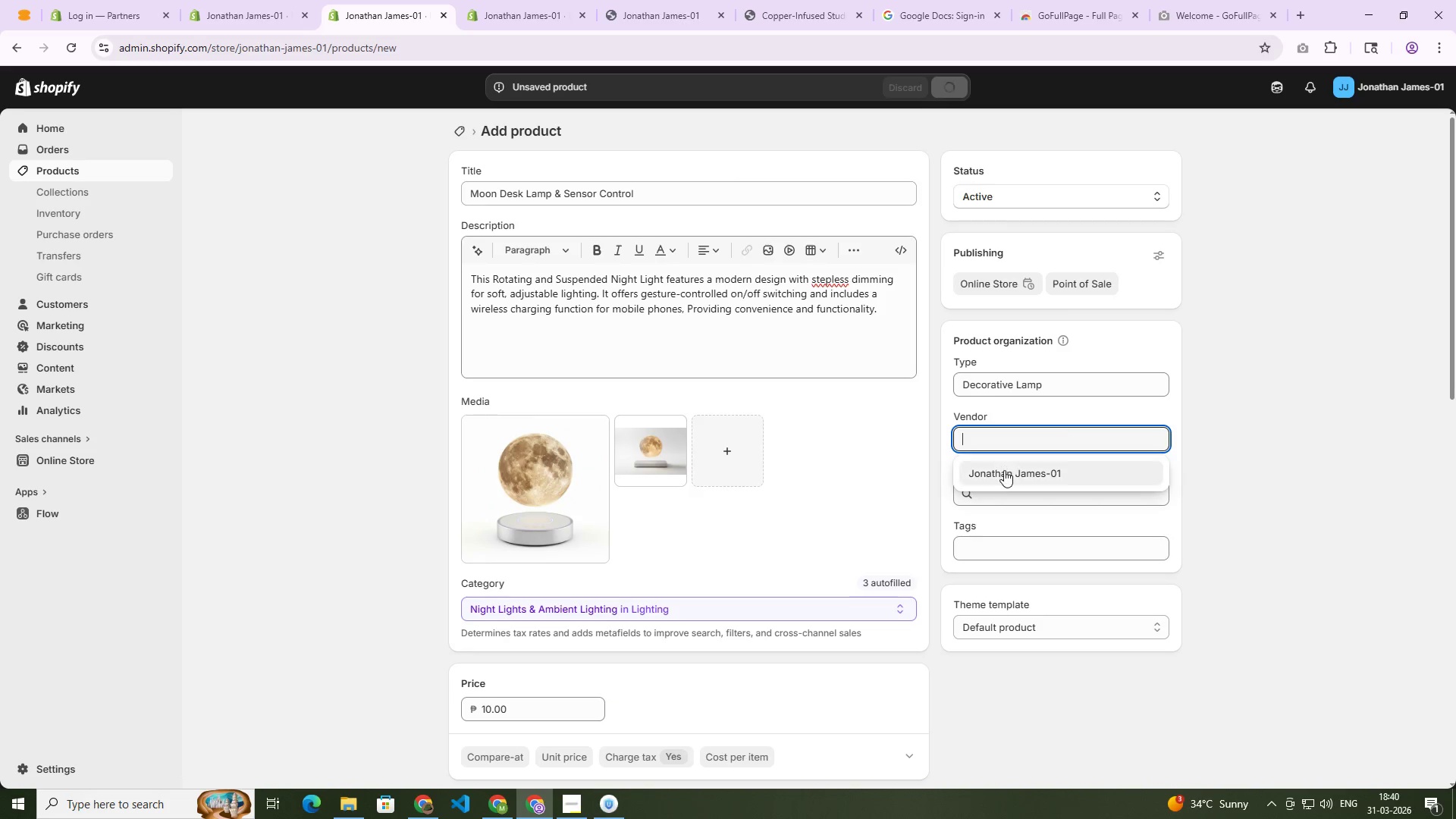 
left_click([1004, 470])
 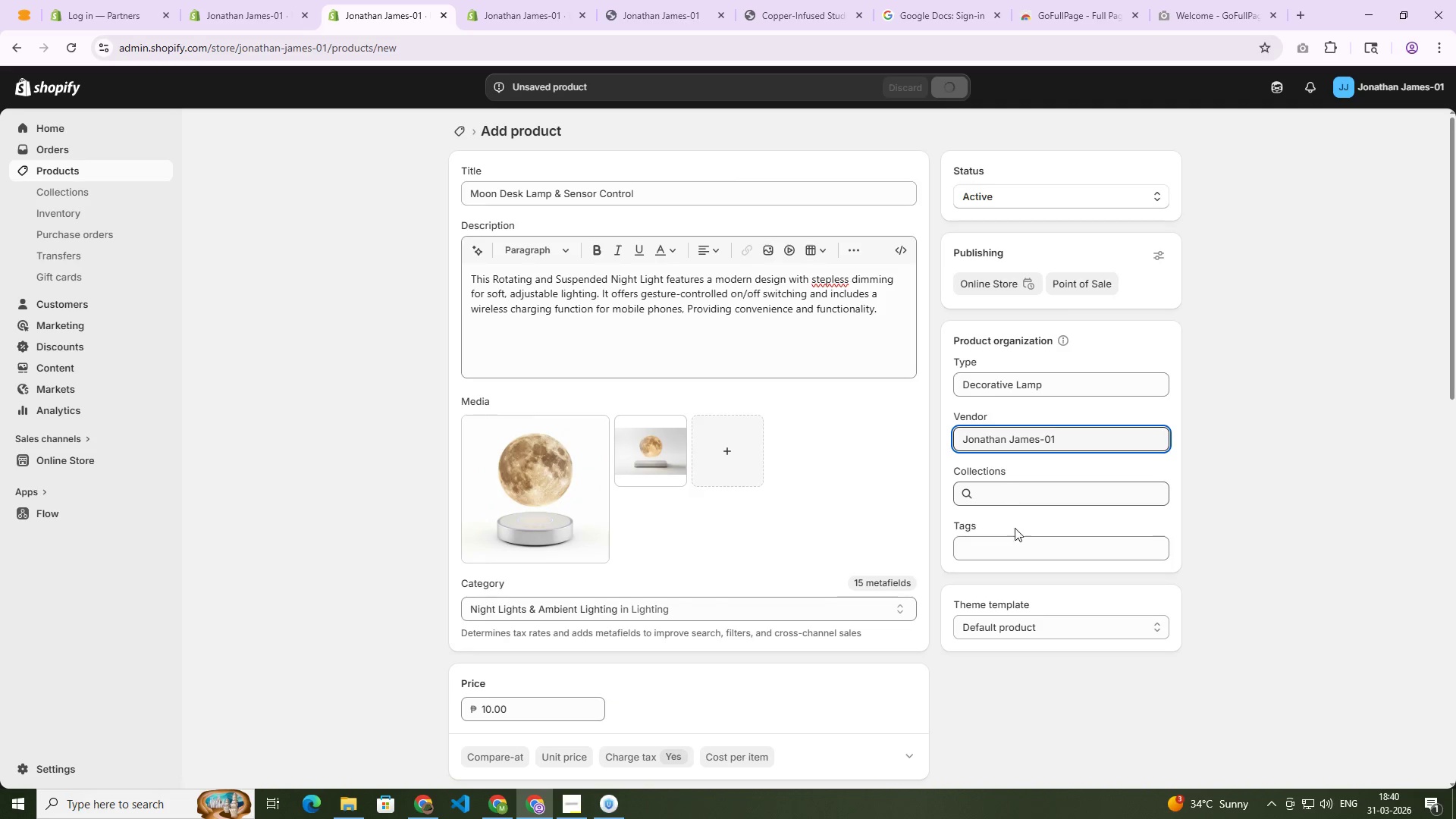 
left_click([1018, 547])
 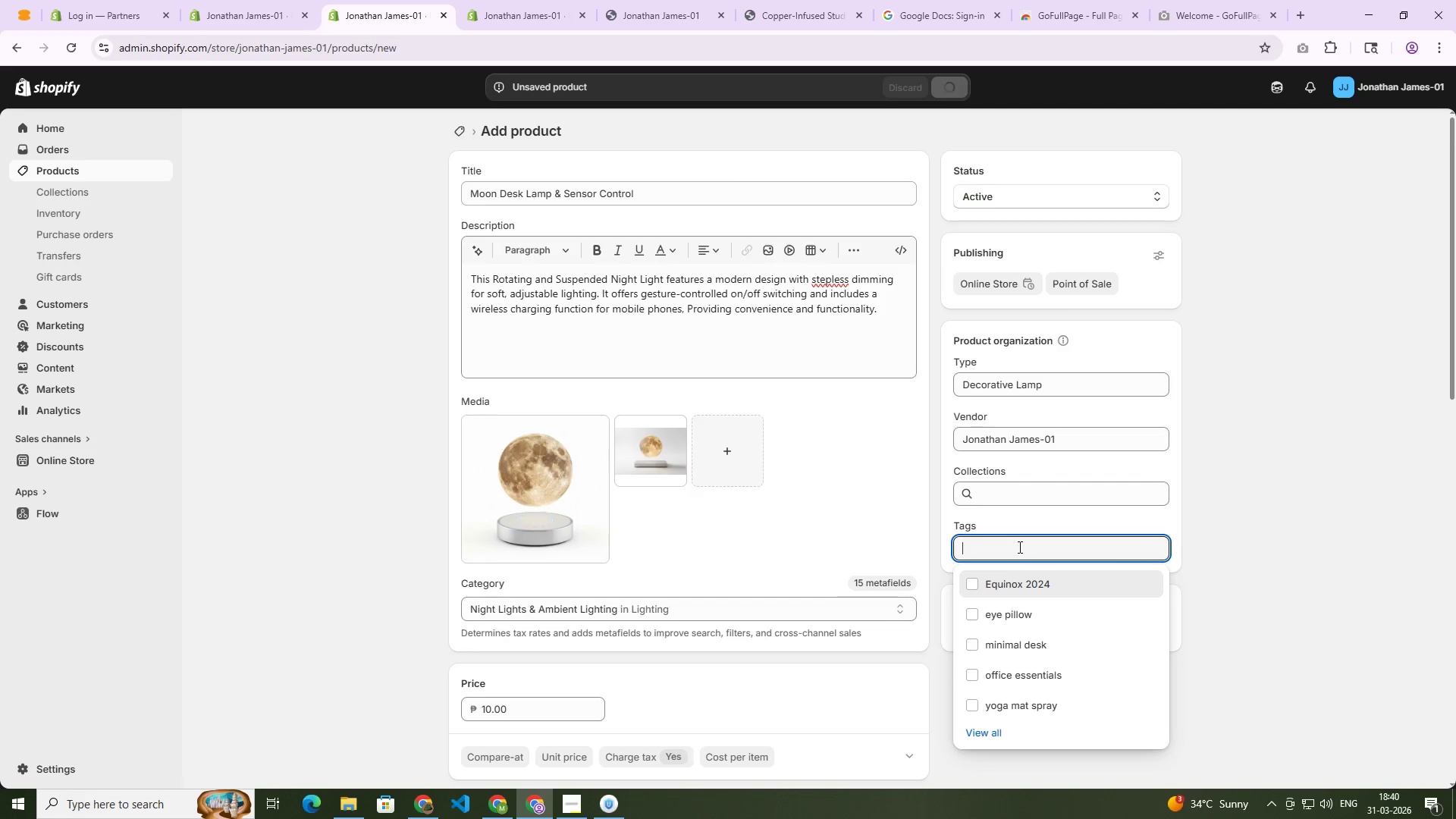 
type(moon lamp)
 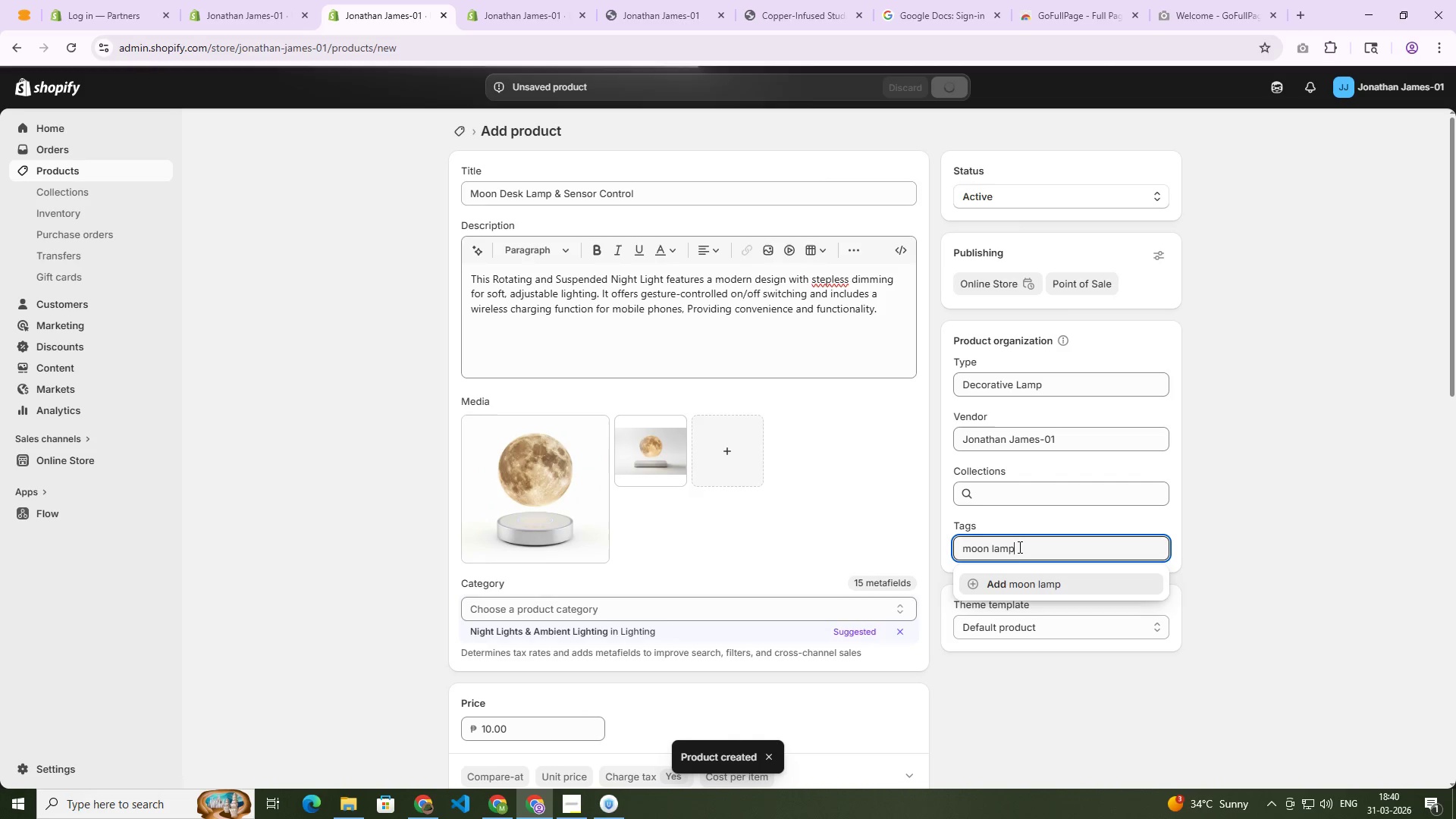 
key(Enter)
 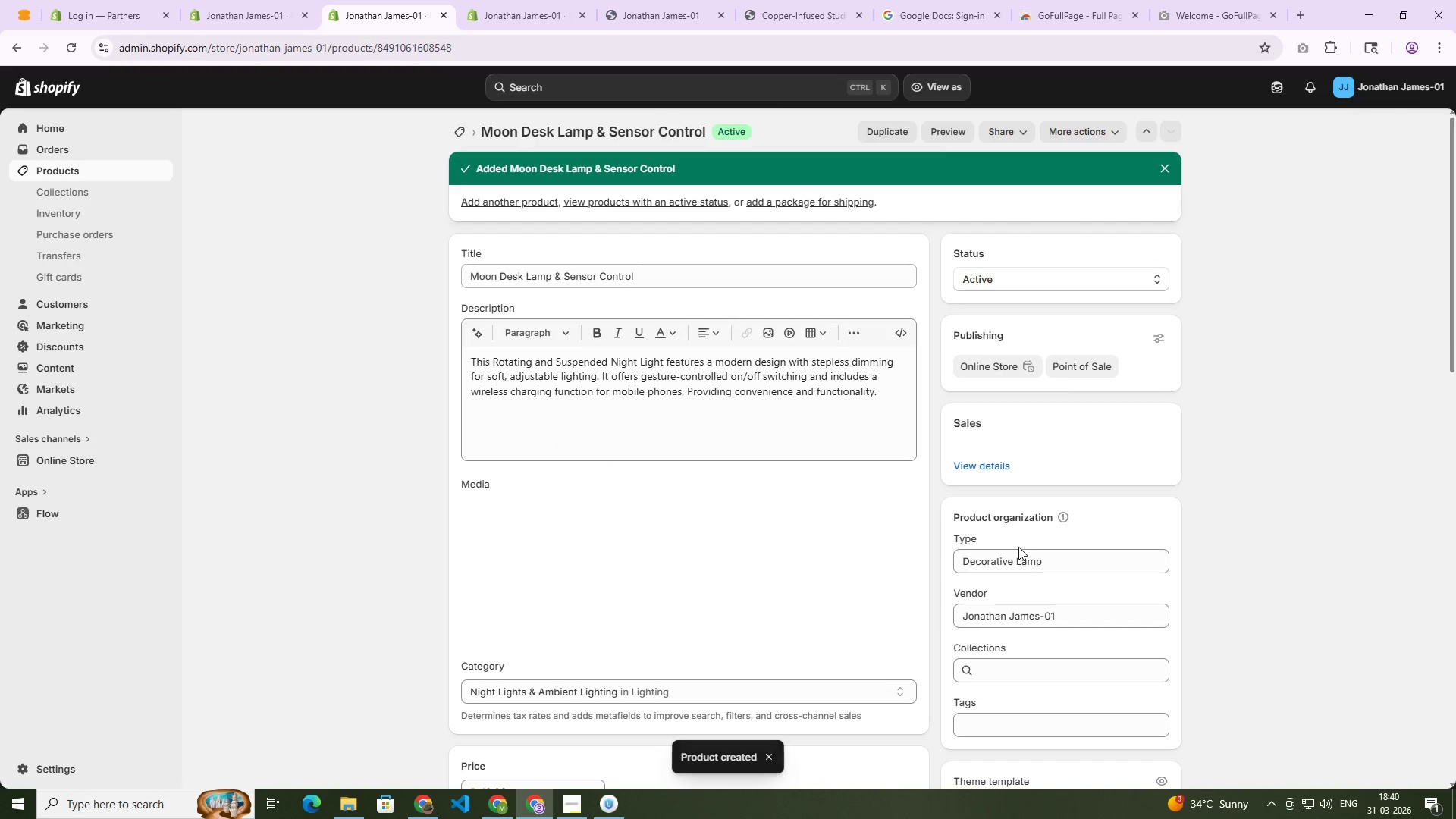 
scroll: coordinate [1041, 658], scroll_direction: down, amount: 1.0
 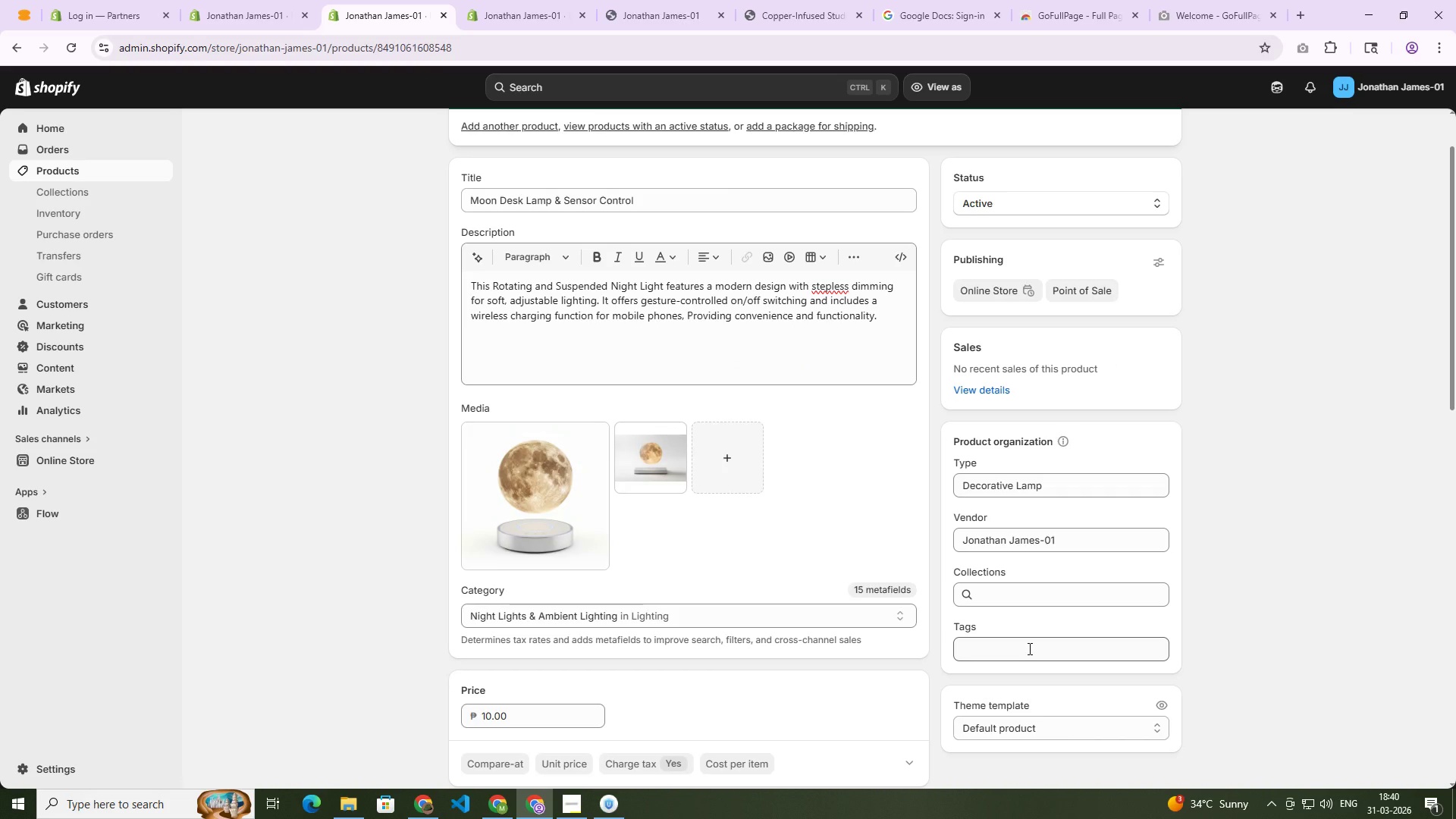 
left_click([1028, 648])
 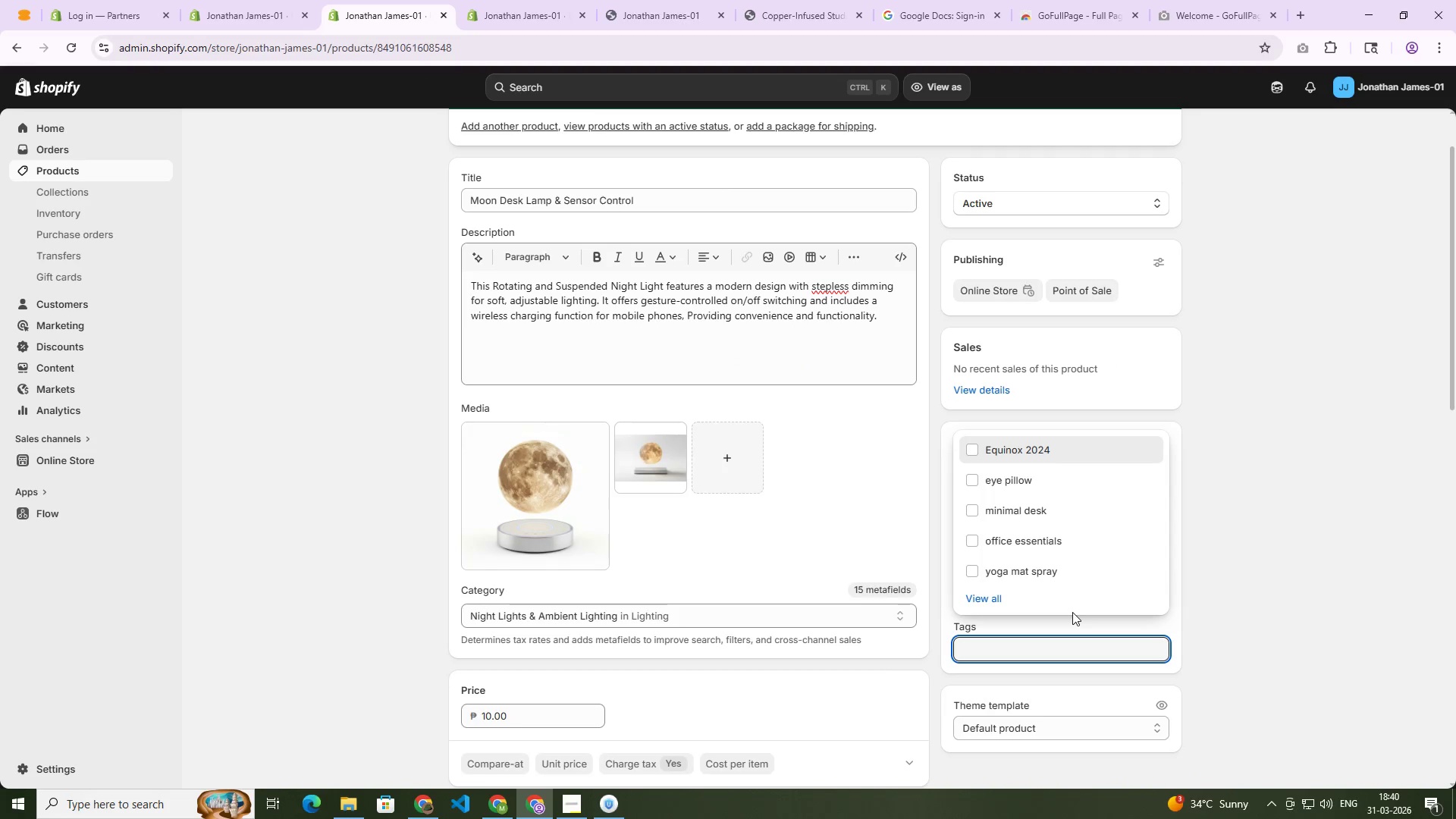 
type(moon)
 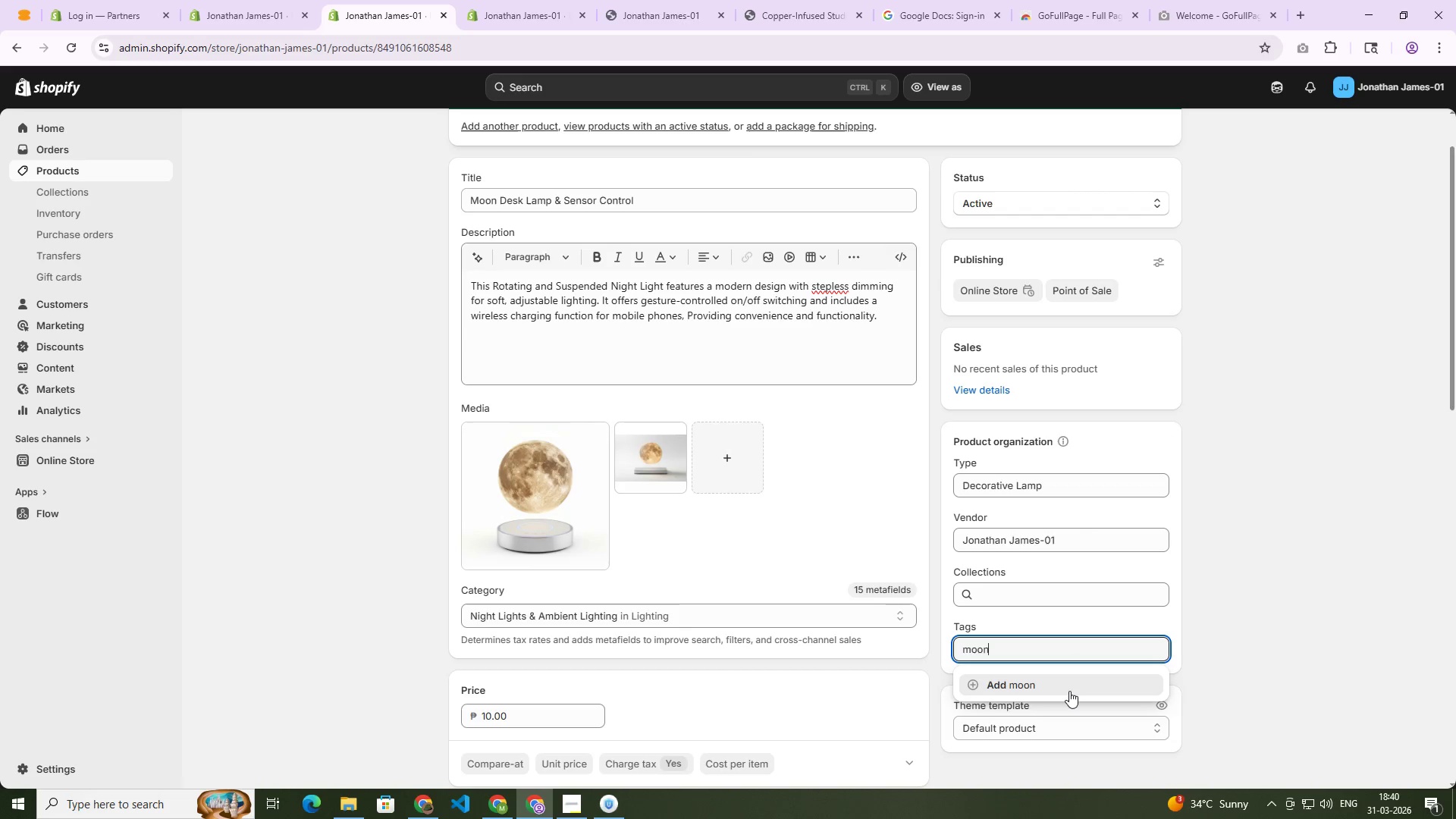 
type( lamp)
 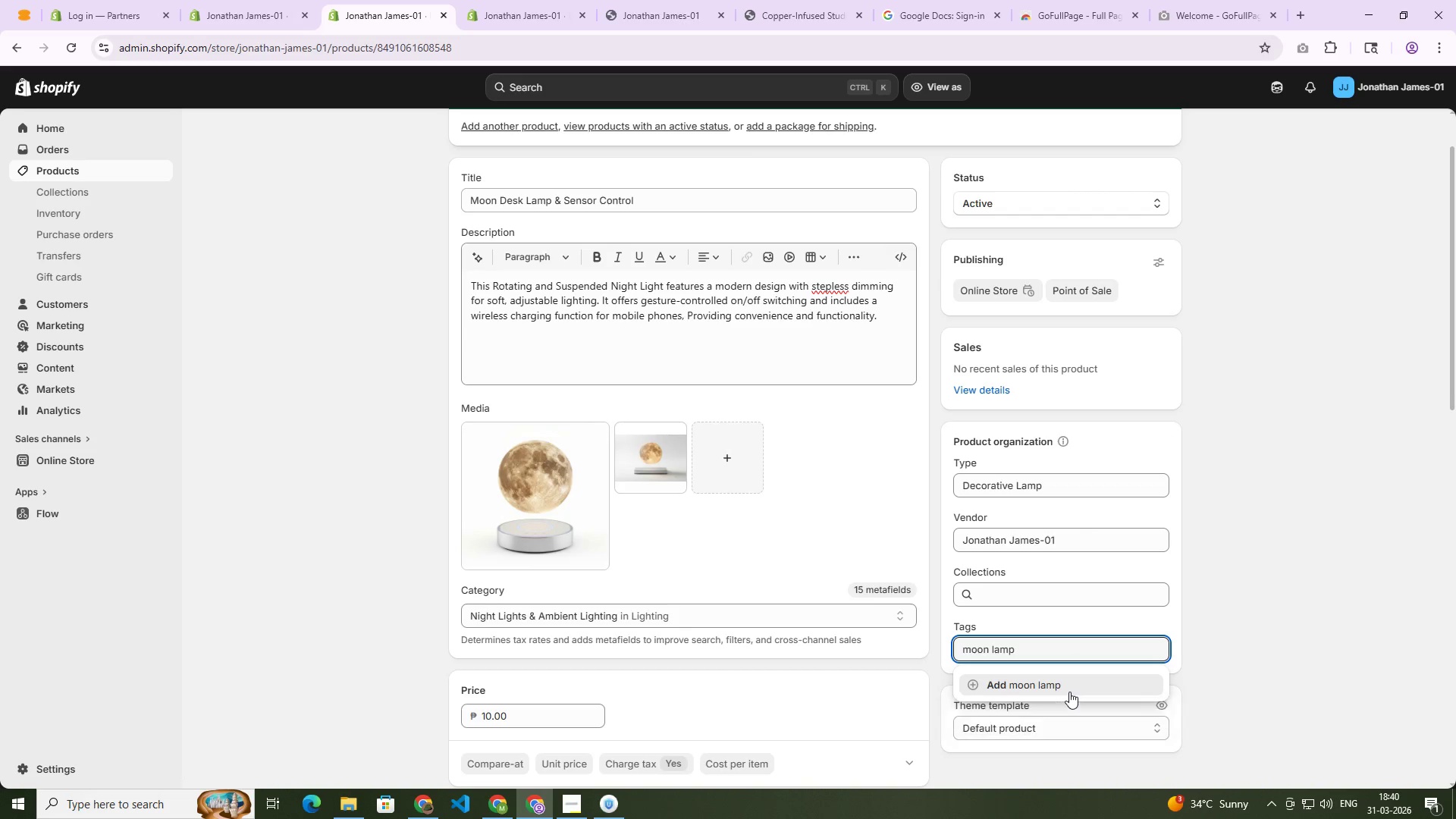 
key(Enter)
 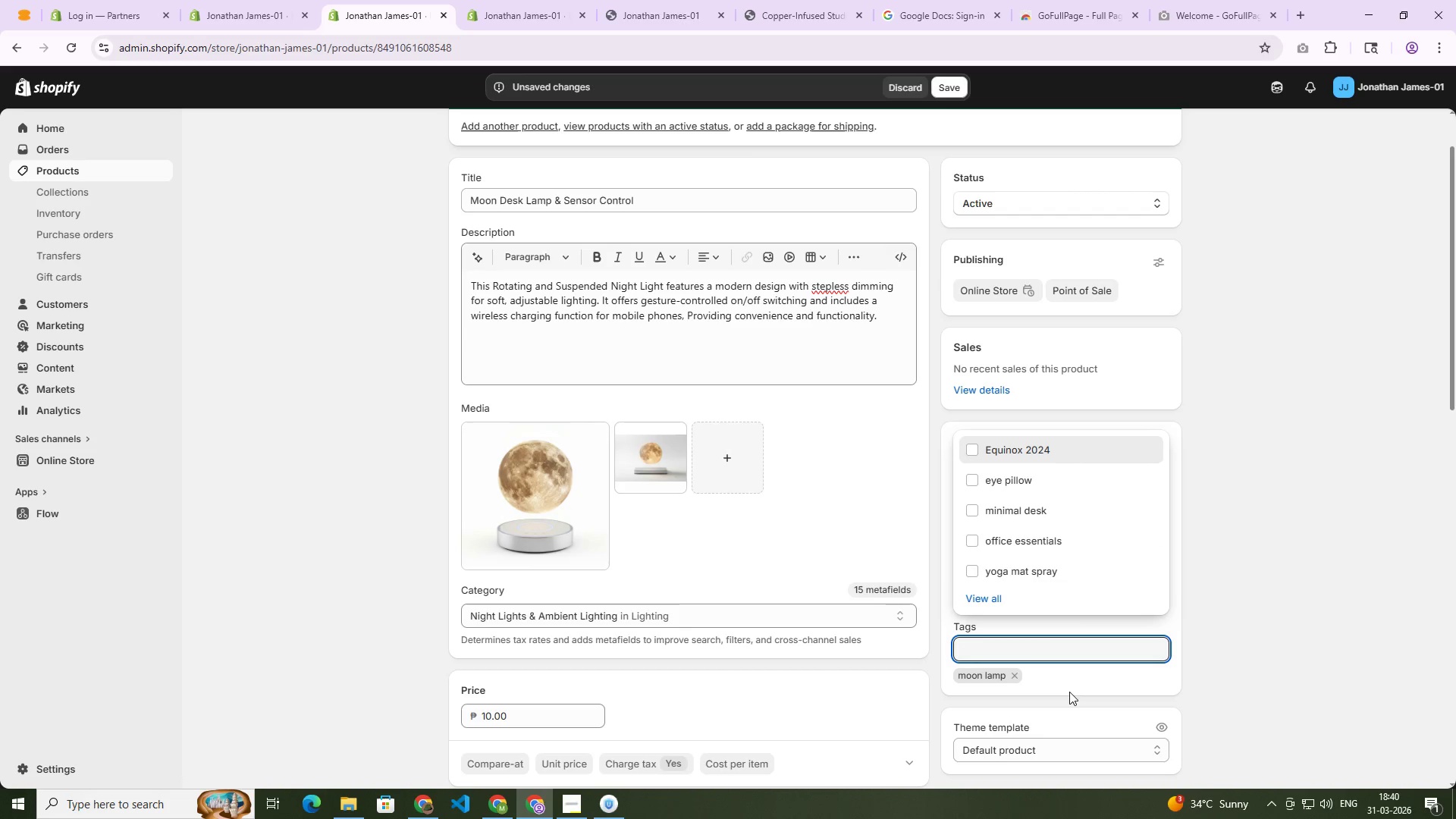 
type(modern lamp)
 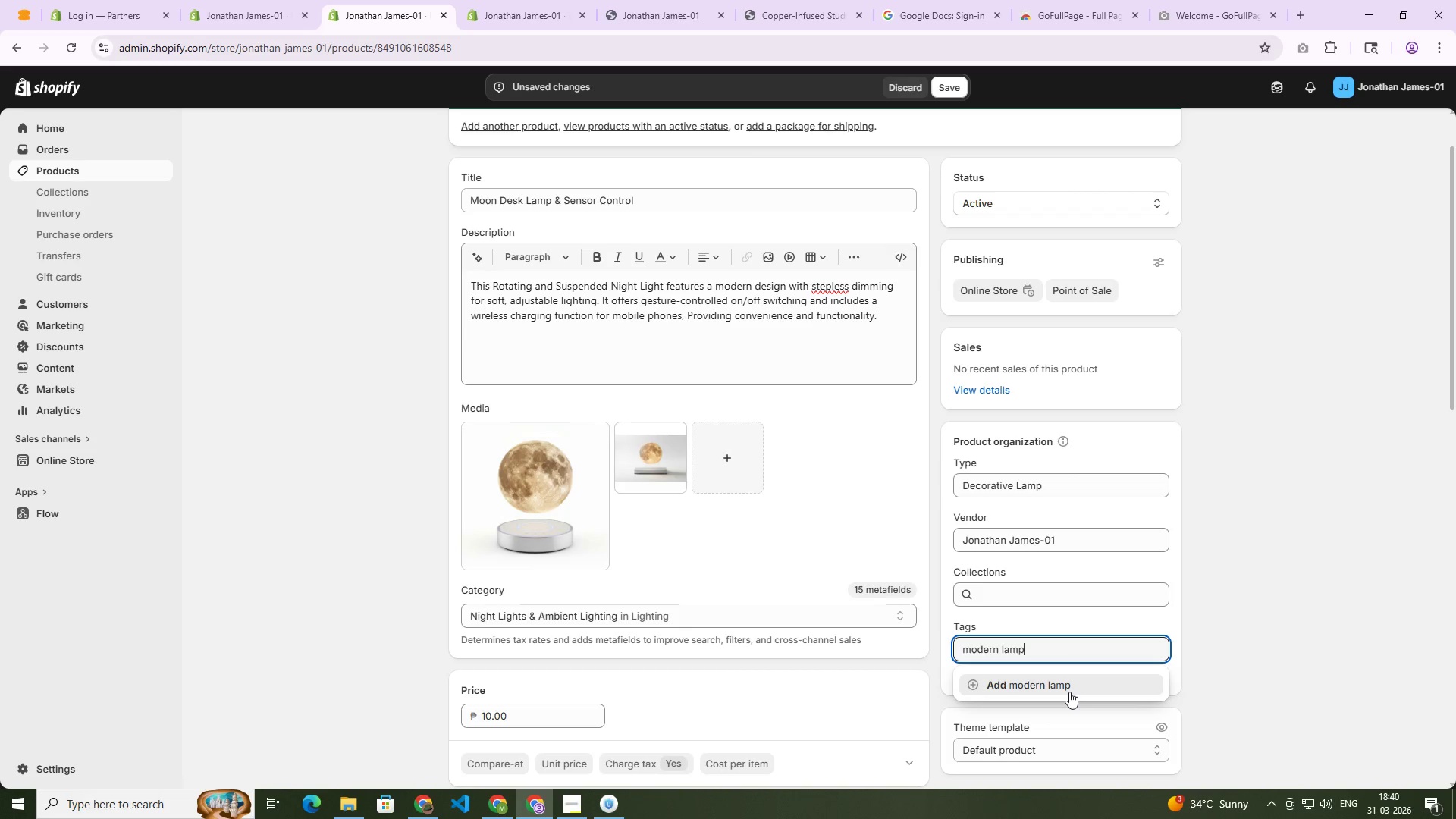 
wait(11.28)
 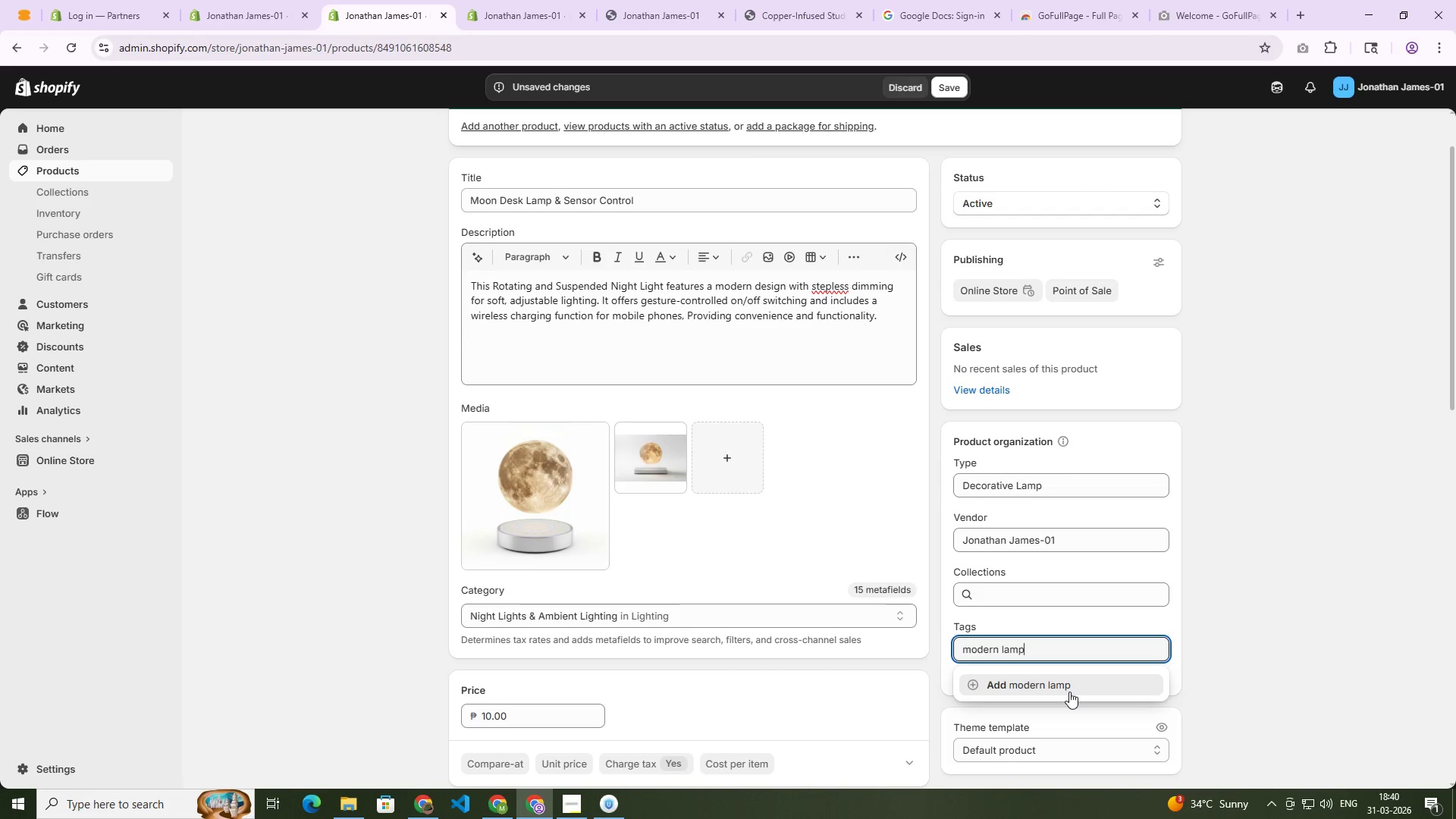 
scroll: coordinate [1191, 646], scroll_direction: down, amount: 2.0
 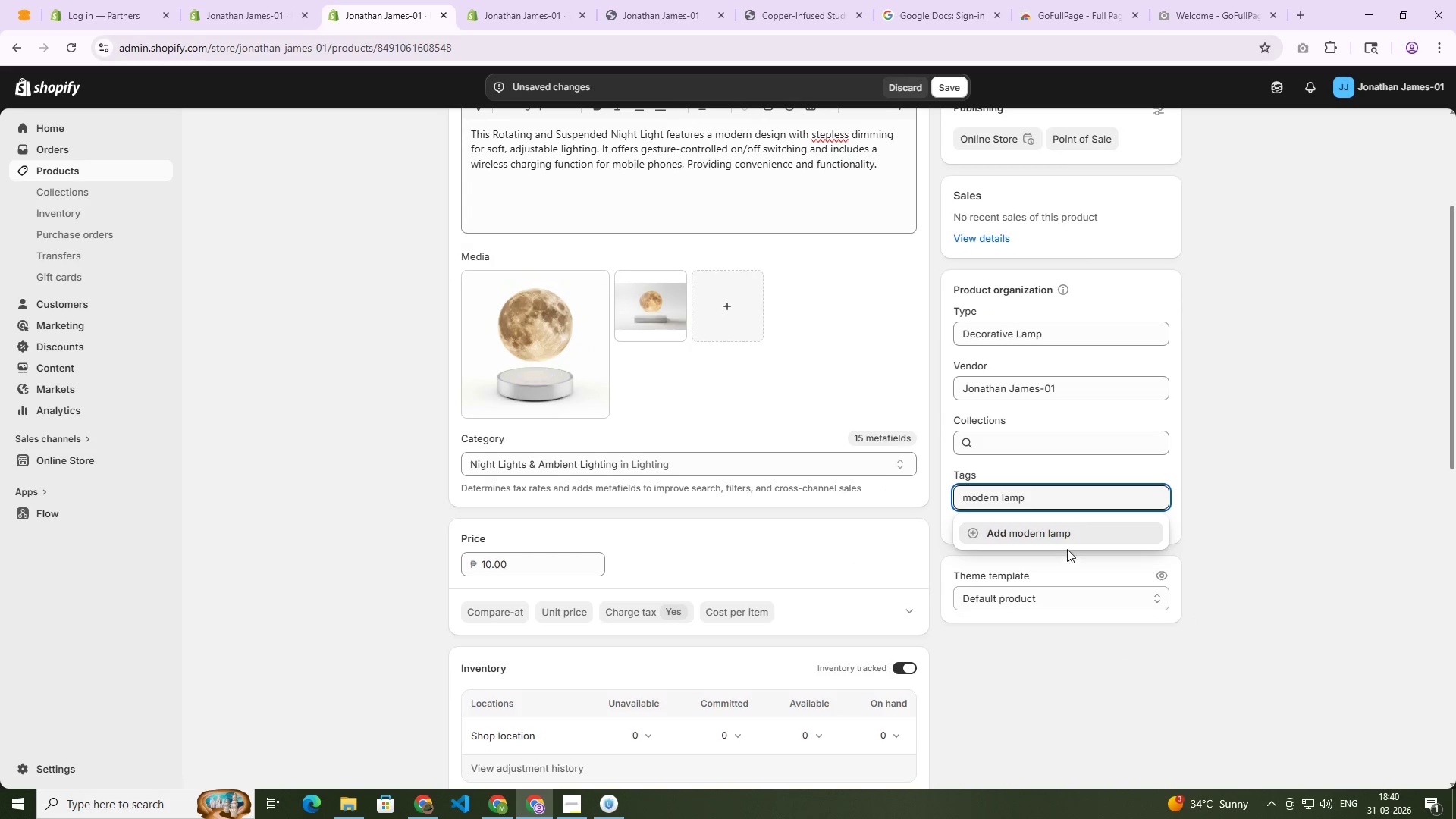 
left_click([1059, 536])
 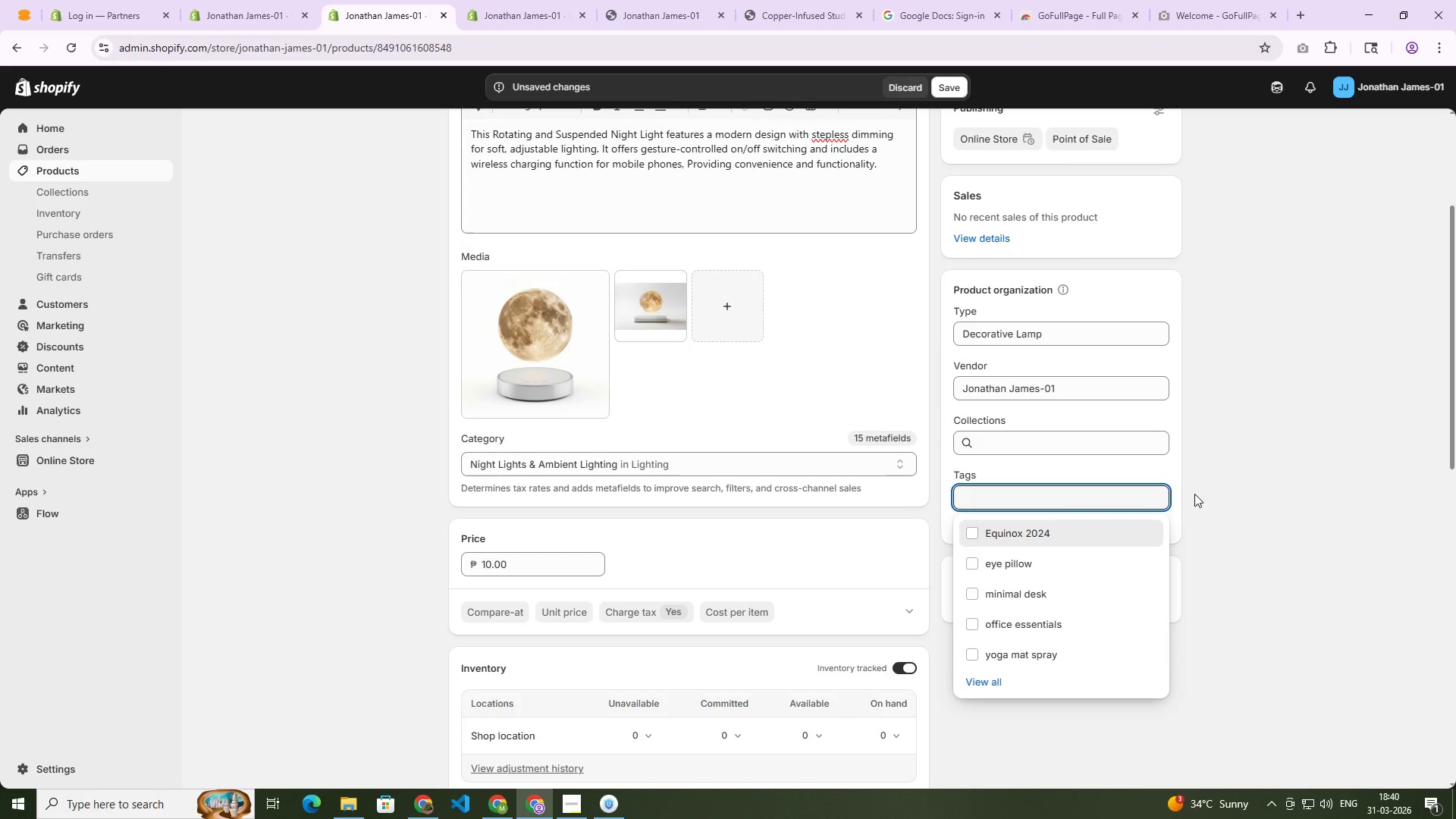 
left_click([1260, 491])
 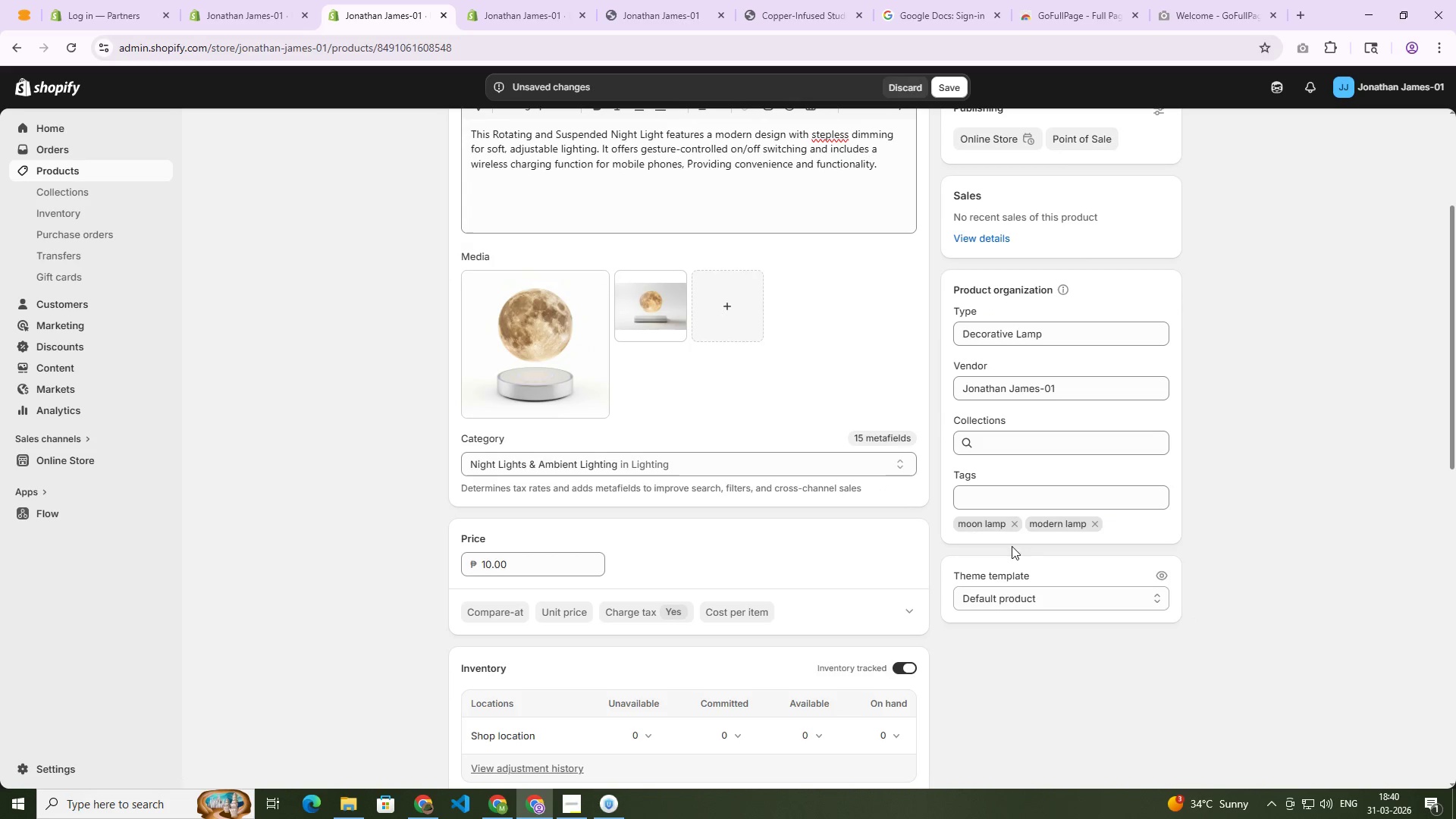 
scroll: coordinate [740, 599], scroll_direction: down, amount: 17.0
 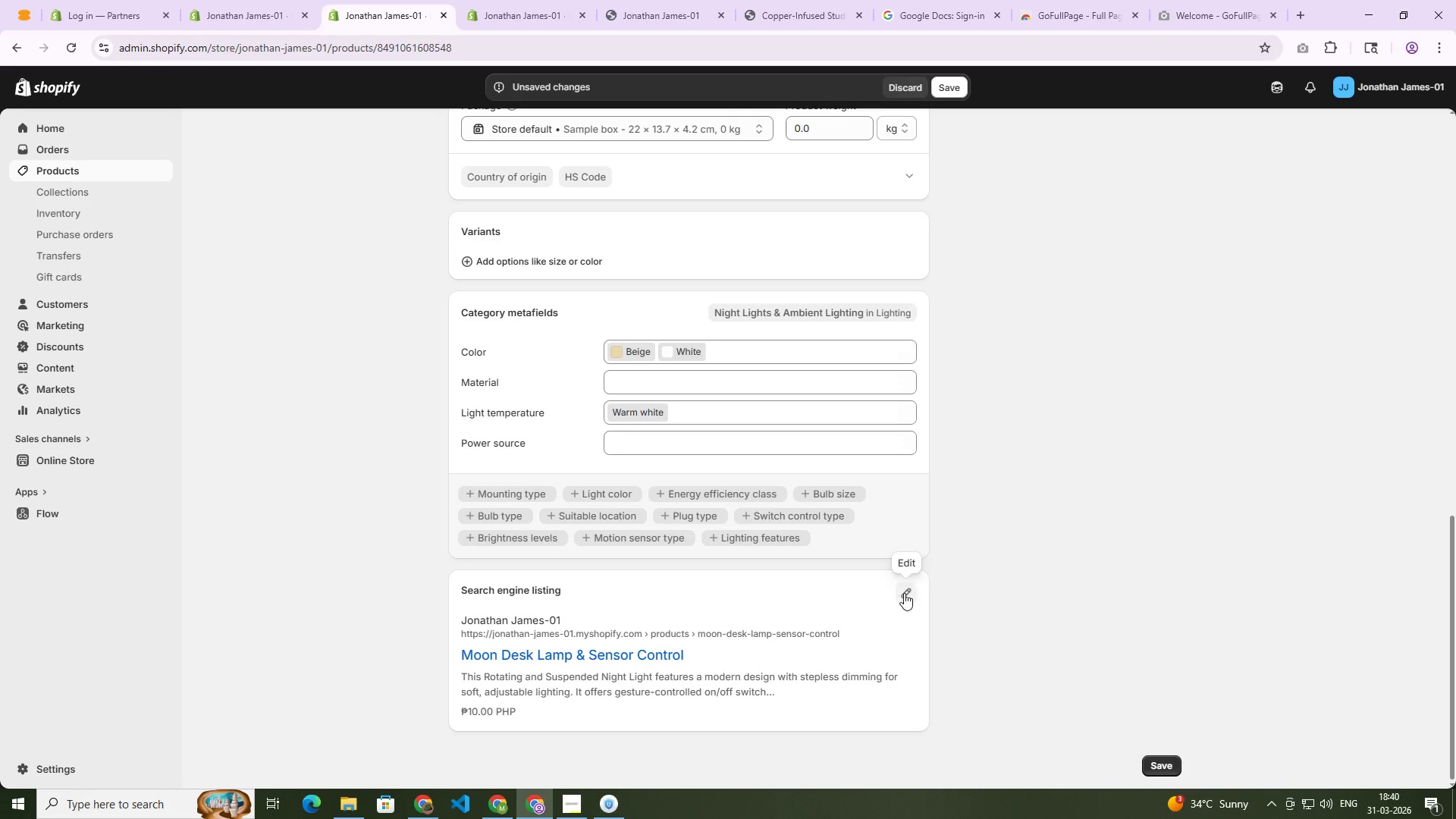 
left_click([911, 591])
 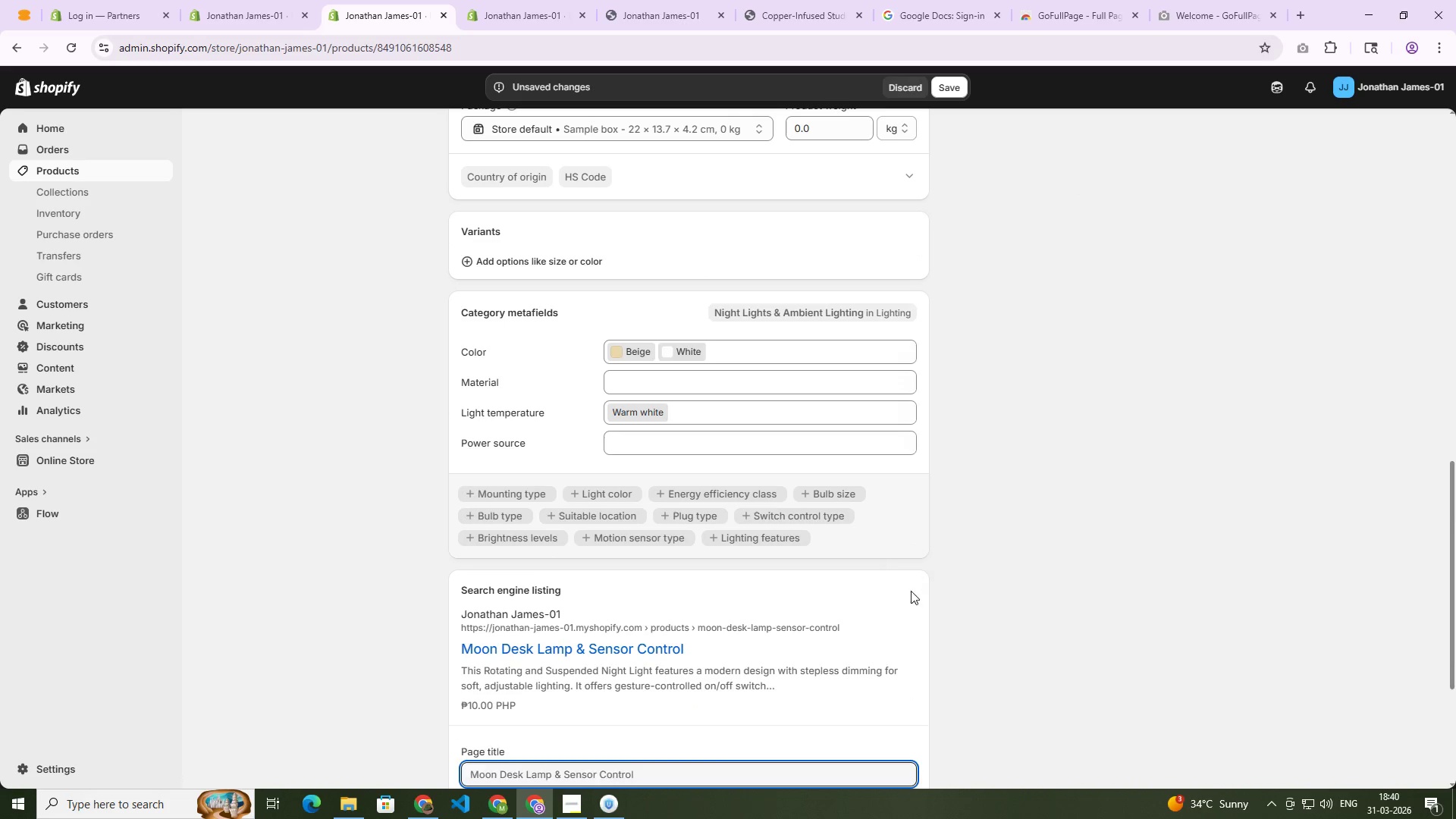 
scroll: coordinate [871, 613], scroll_direction: down, amount: 5.0
 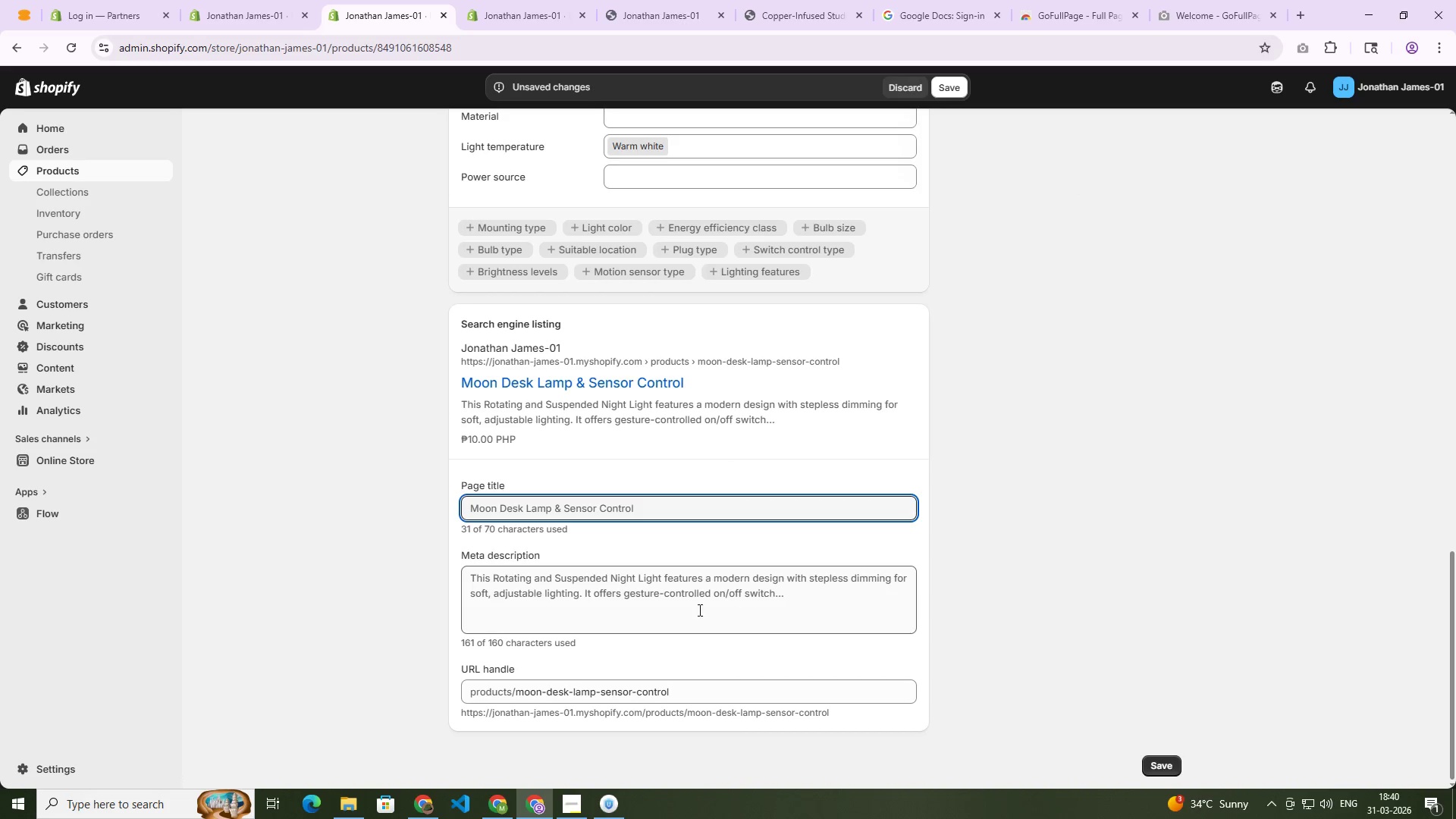 
left_click([672, 604])
 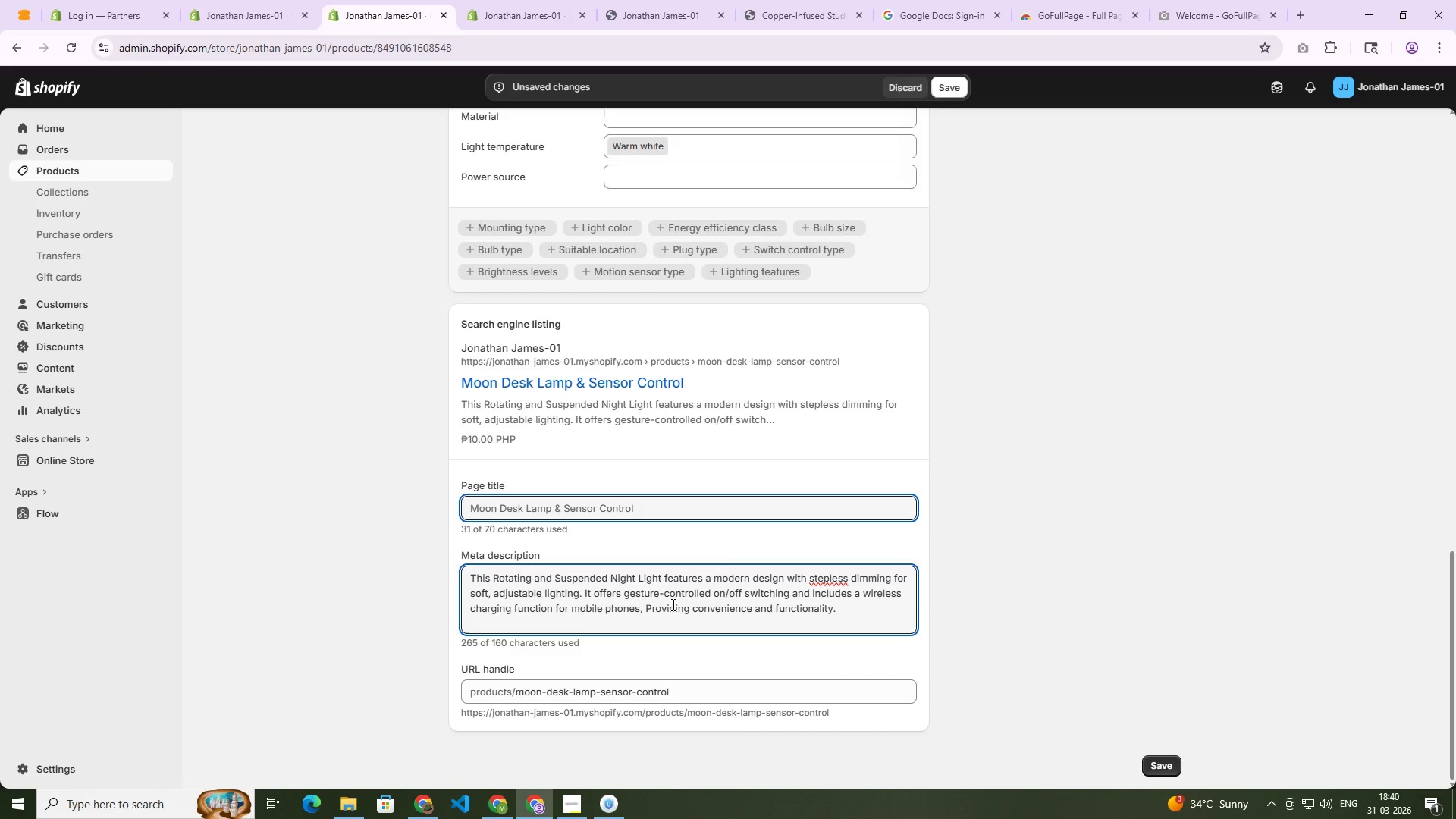 
key(Control+Shift+ShiftLeft)
 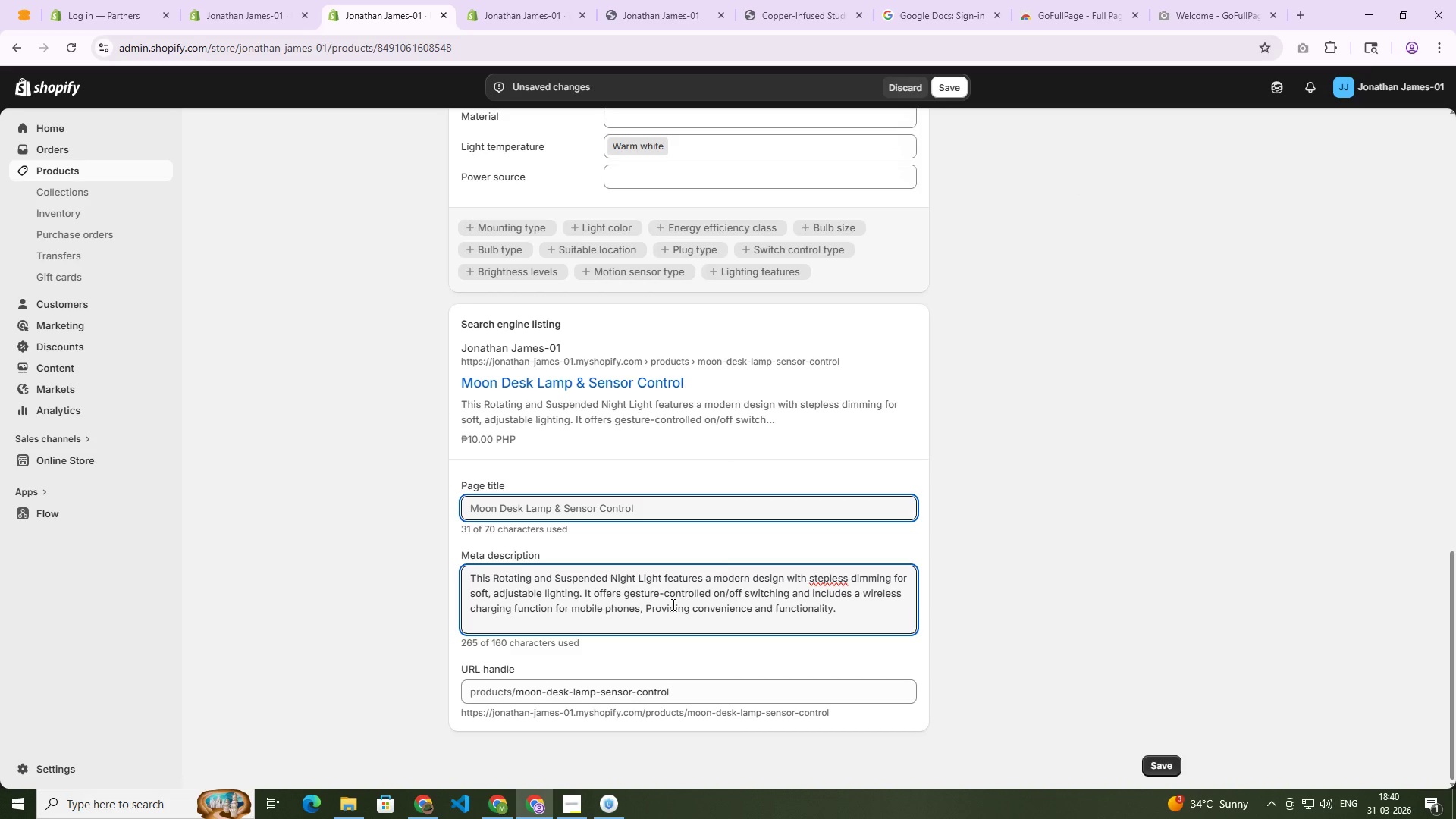 
key(Control+Shift+ShiftLeft)
 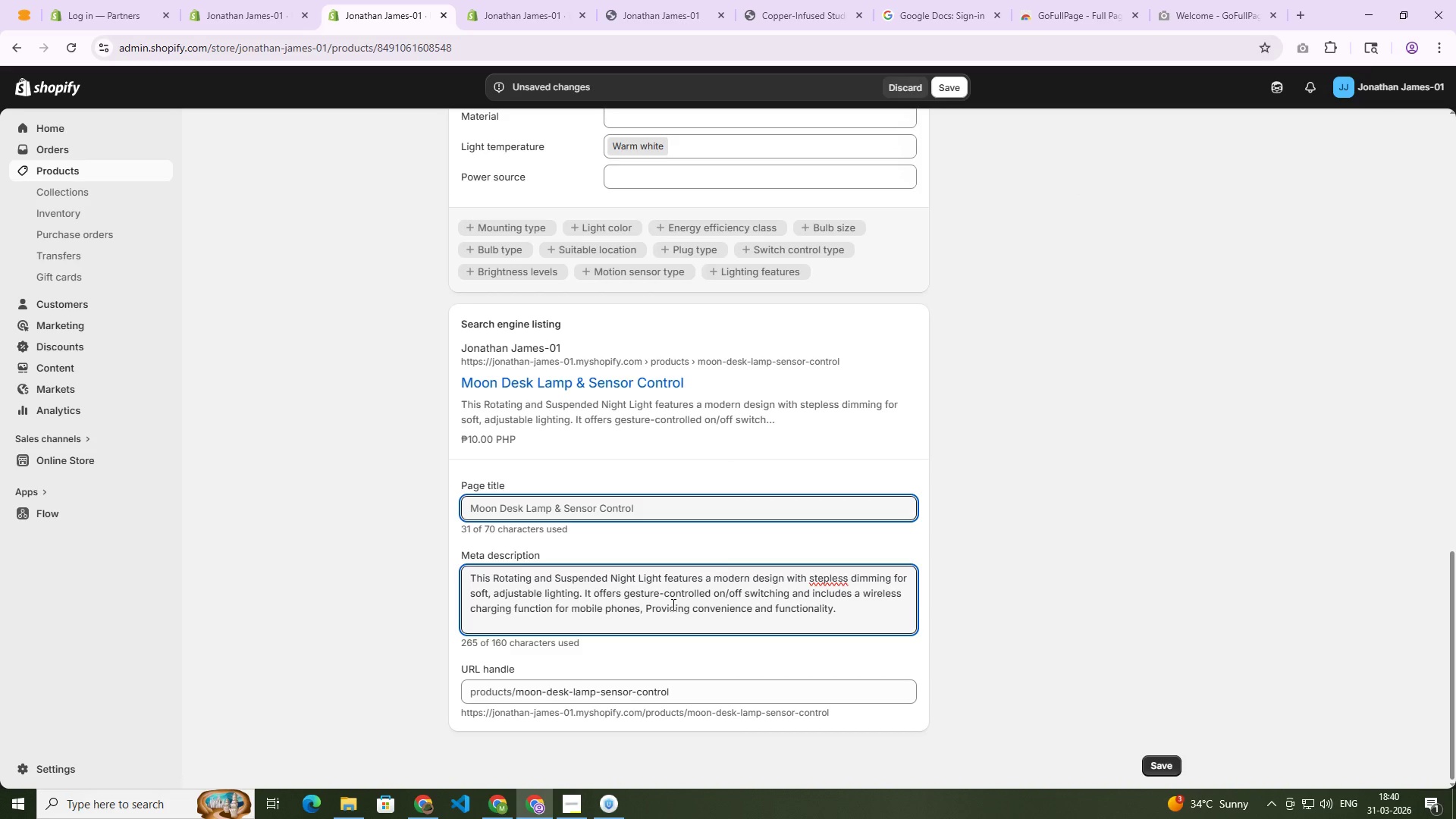 
key(Control+Shift+A)
 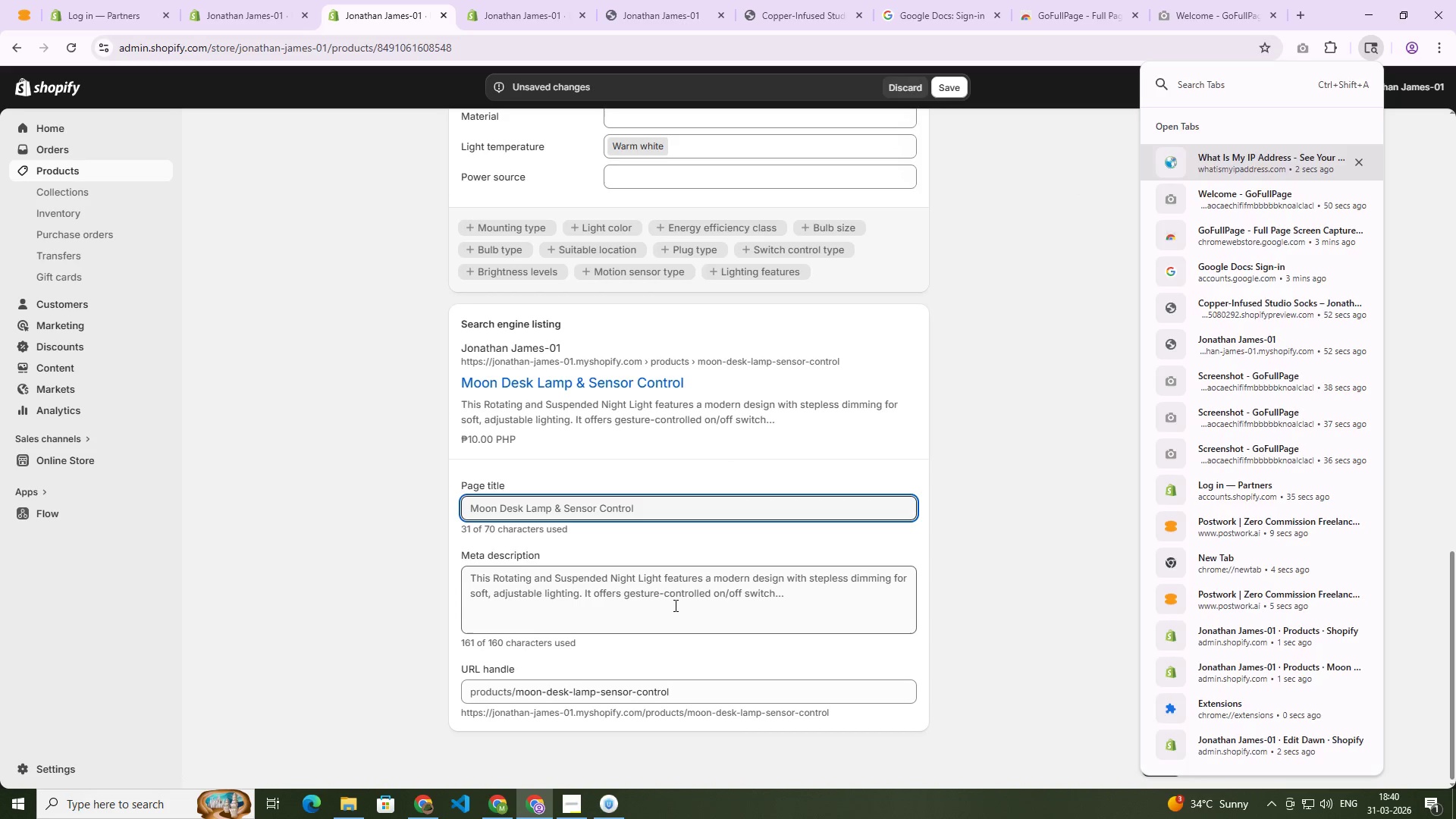 
left_click([674, 600])
 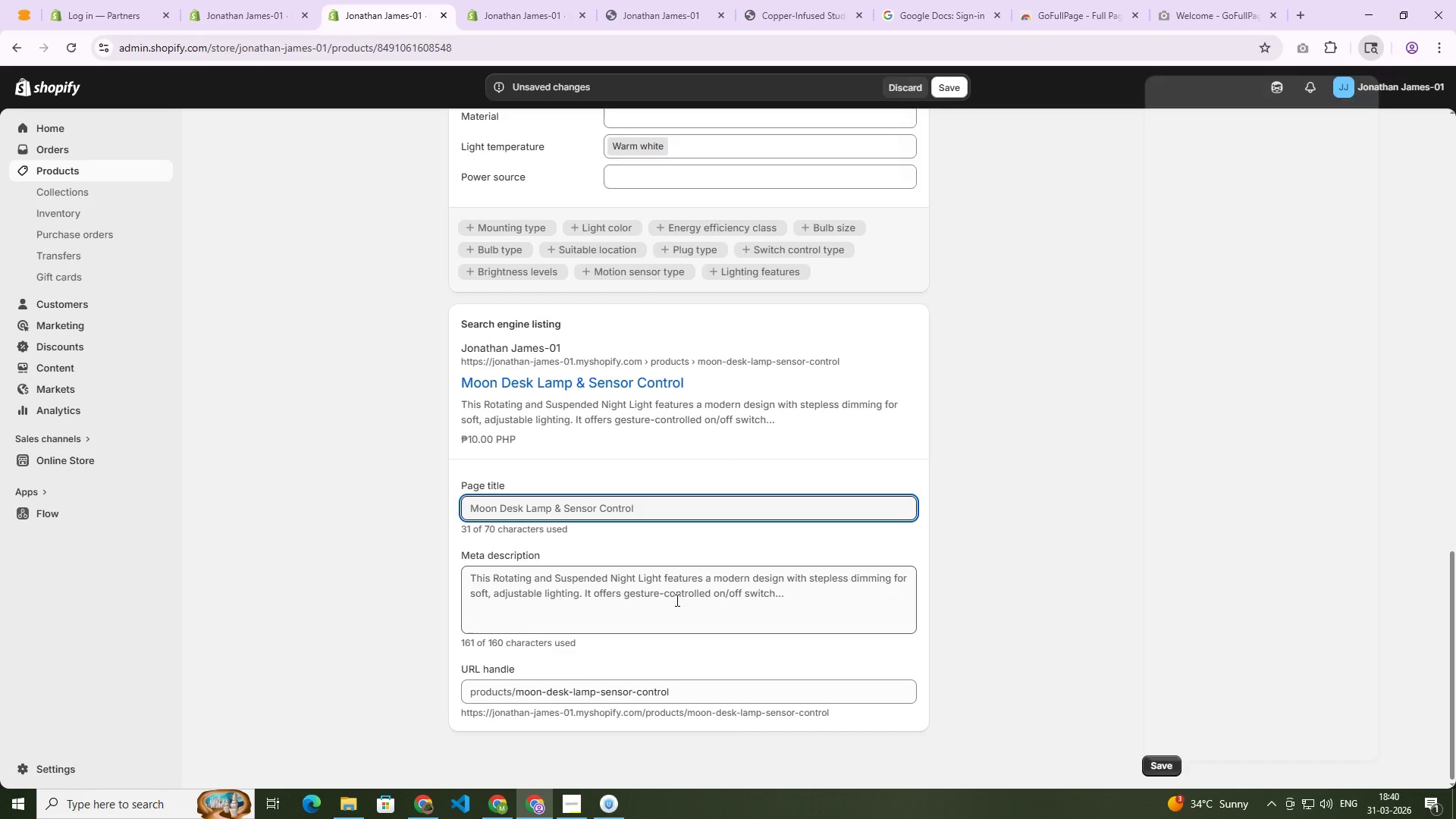 
key(Control+A)
 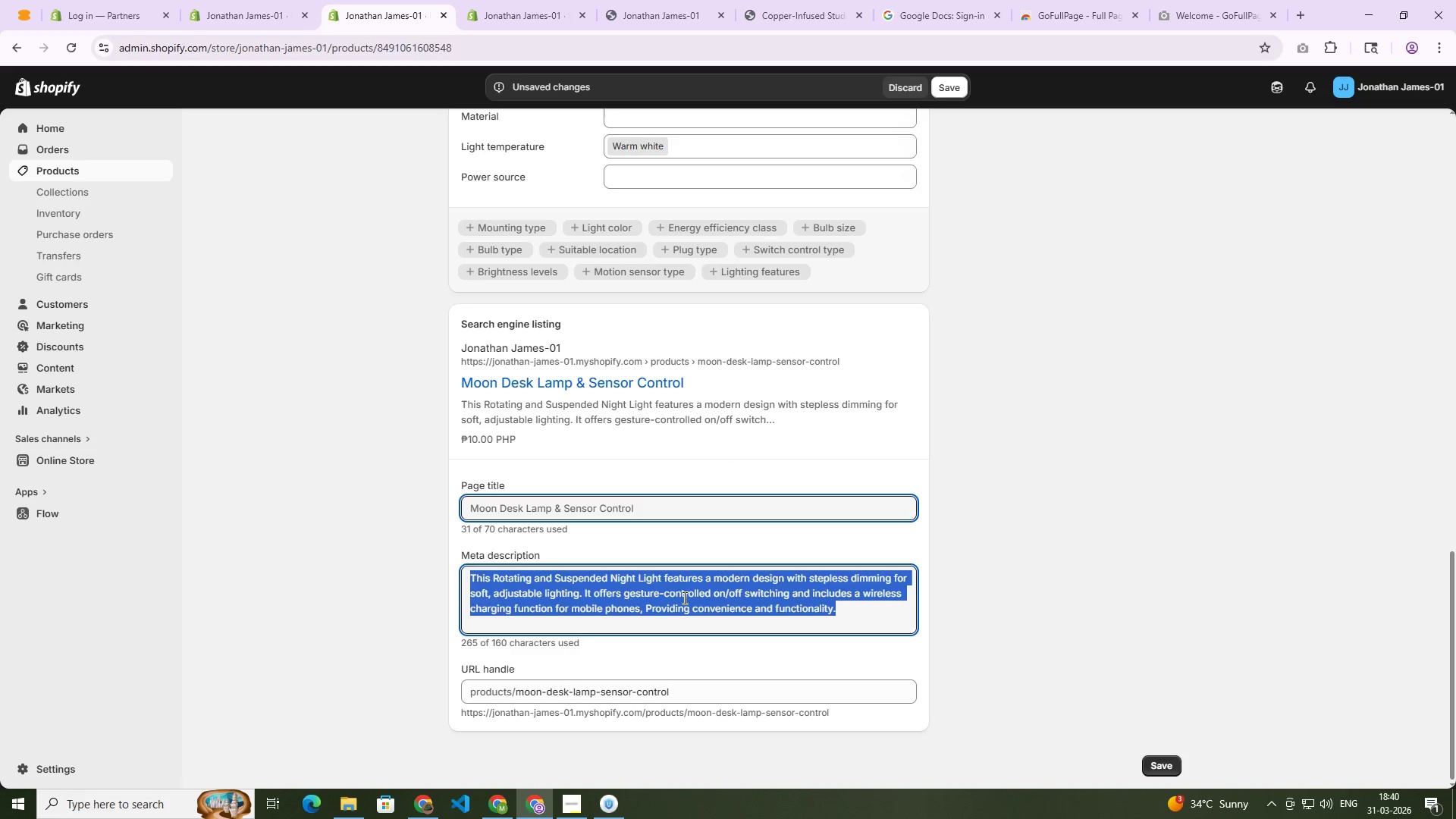 
key(Backspace)
type(Enhance your space with the Ro)
 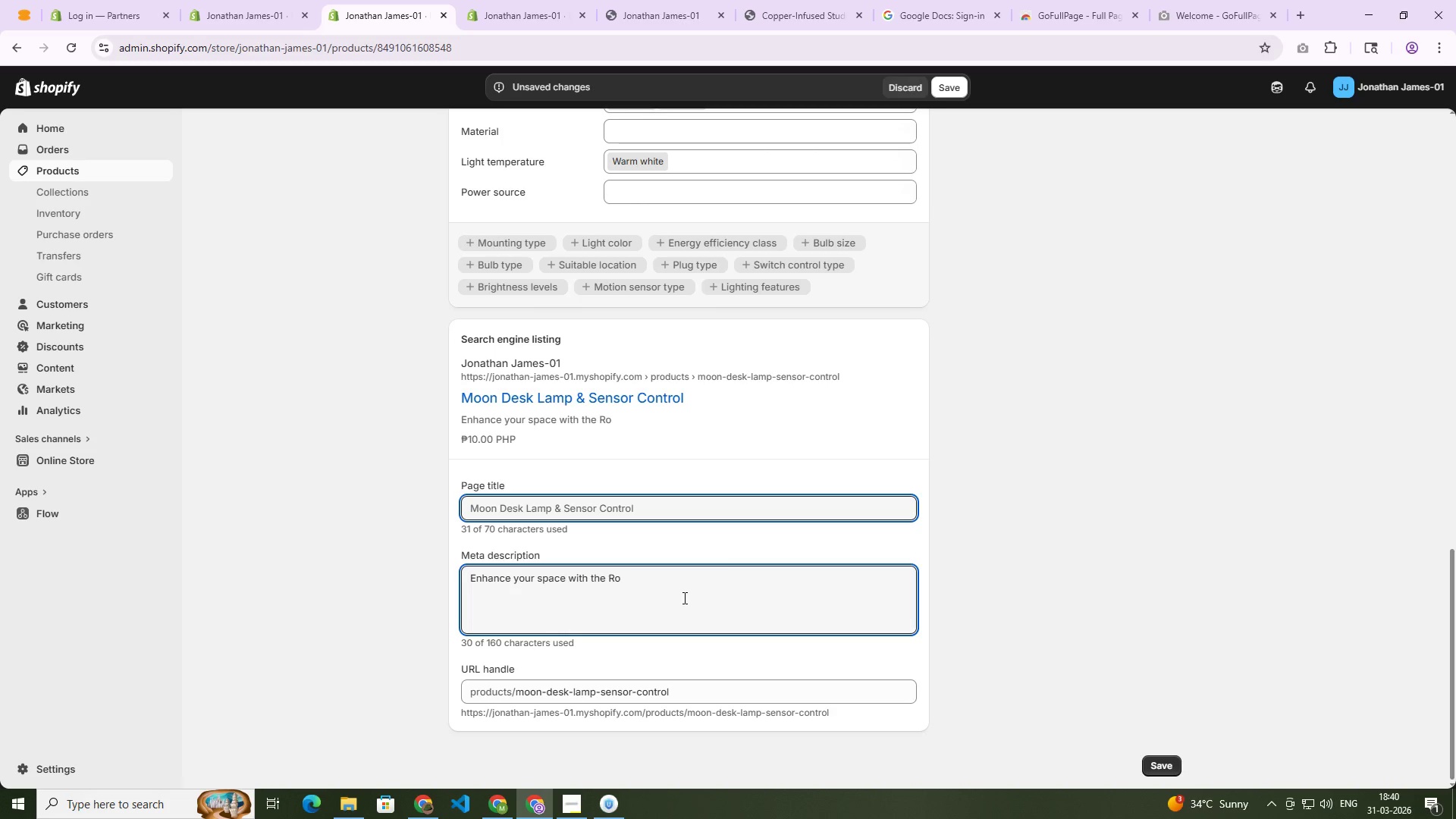 
wait(5.41)
 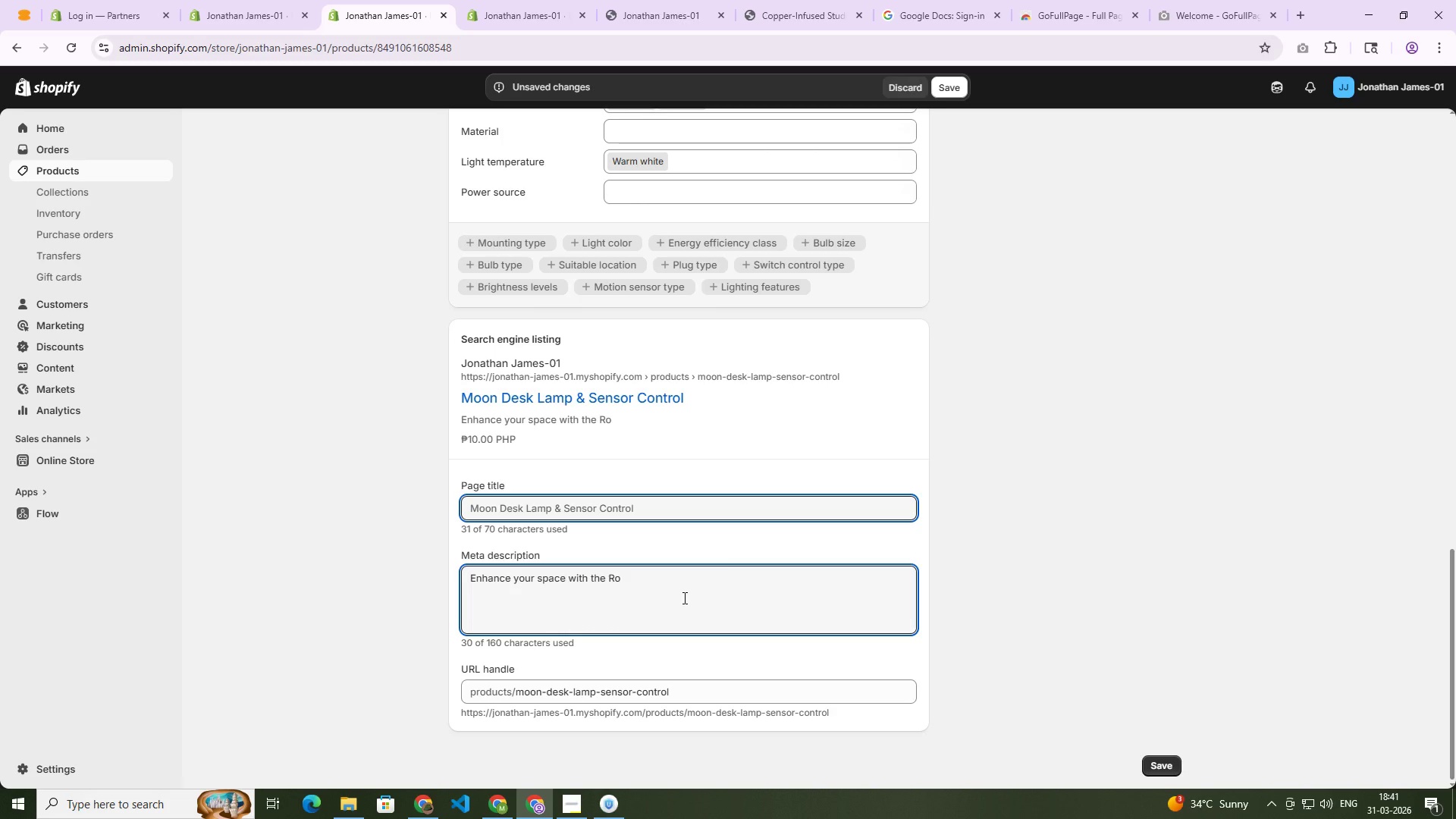 
type(tating Moon Desk Lamp , featui)
key(Backspace)
type(ring soft am)
 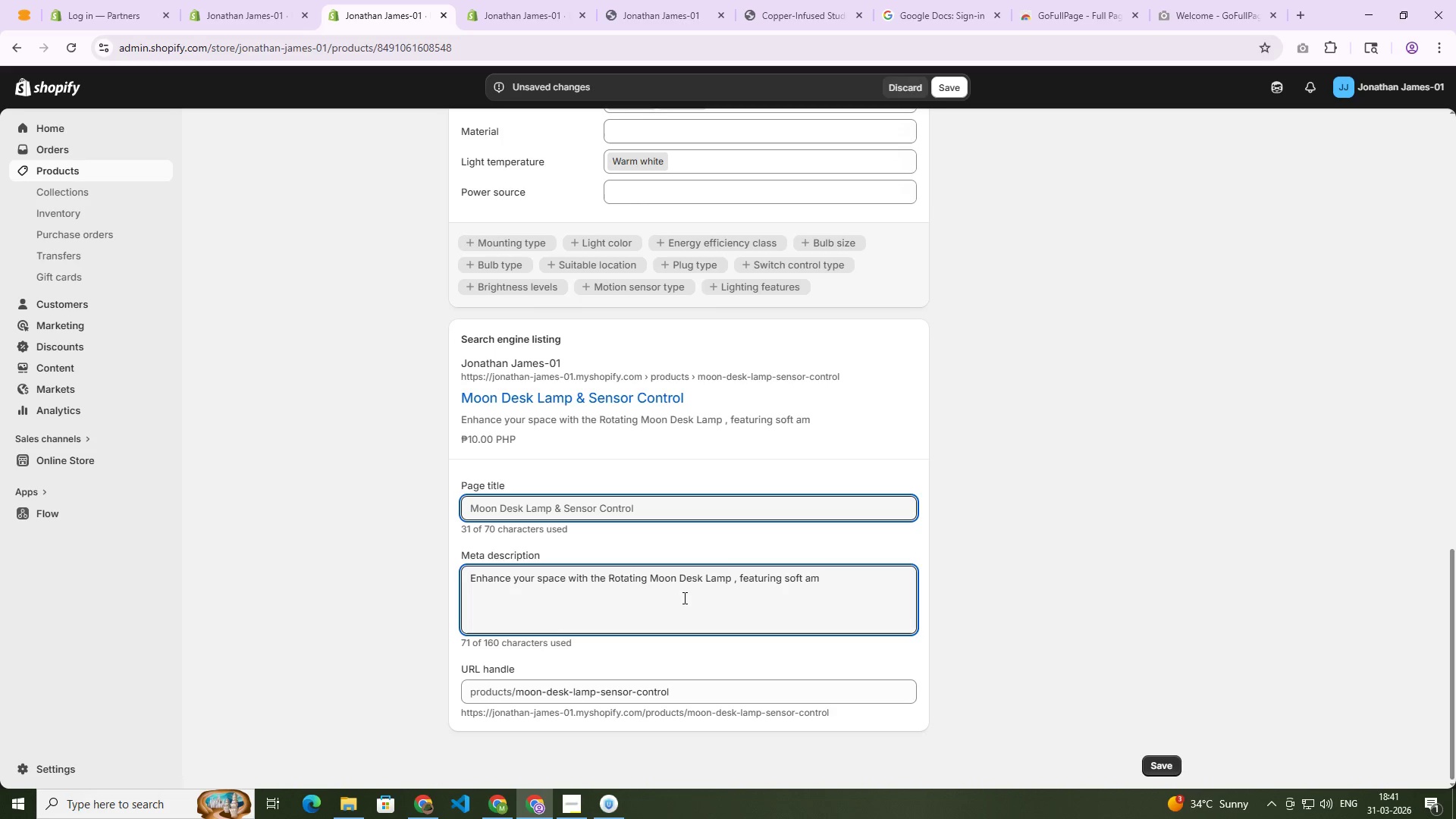 
type(bient li)
 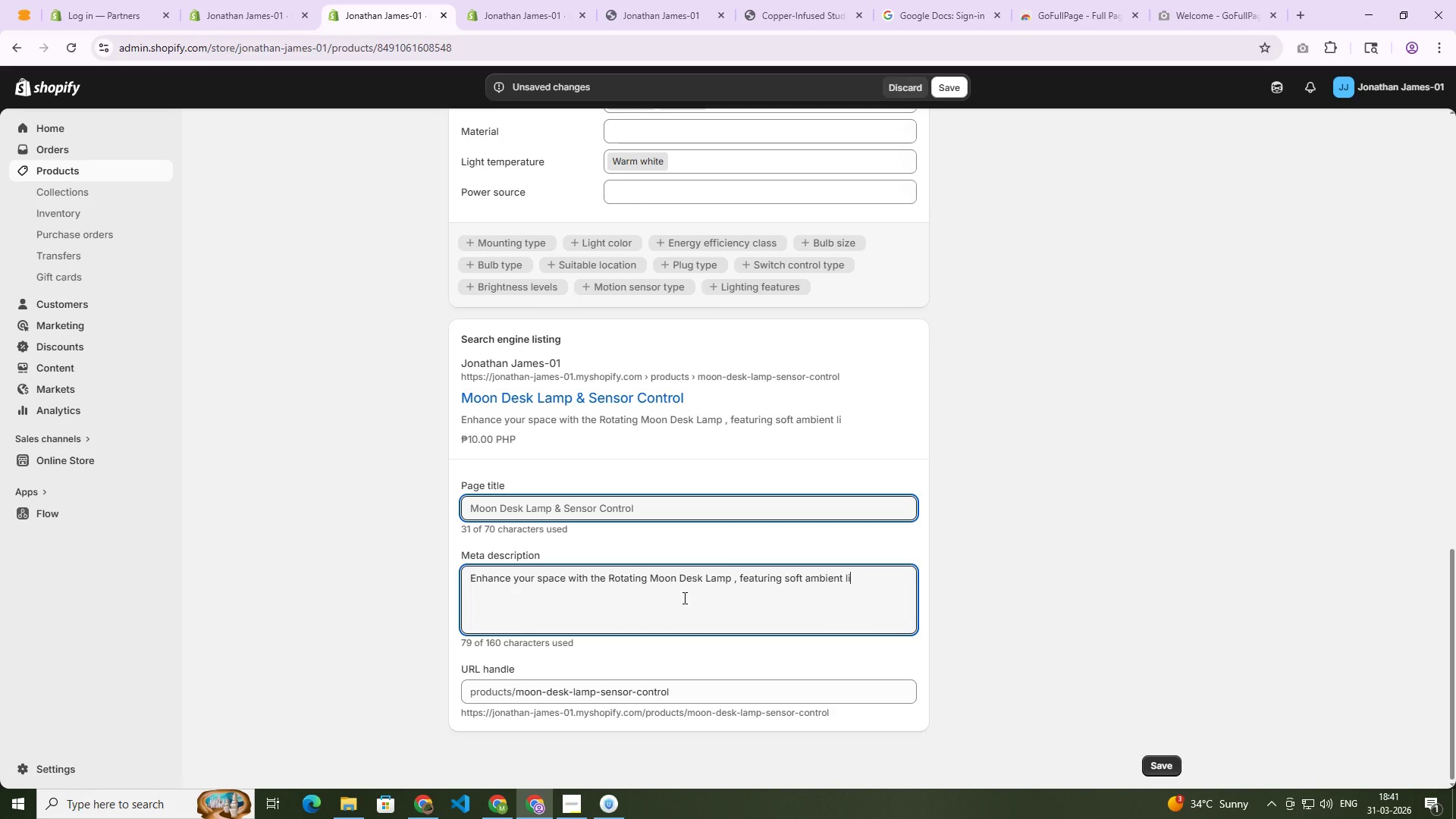 
type(ghting , wireless charging and smart sensor control for a modern touch.)
 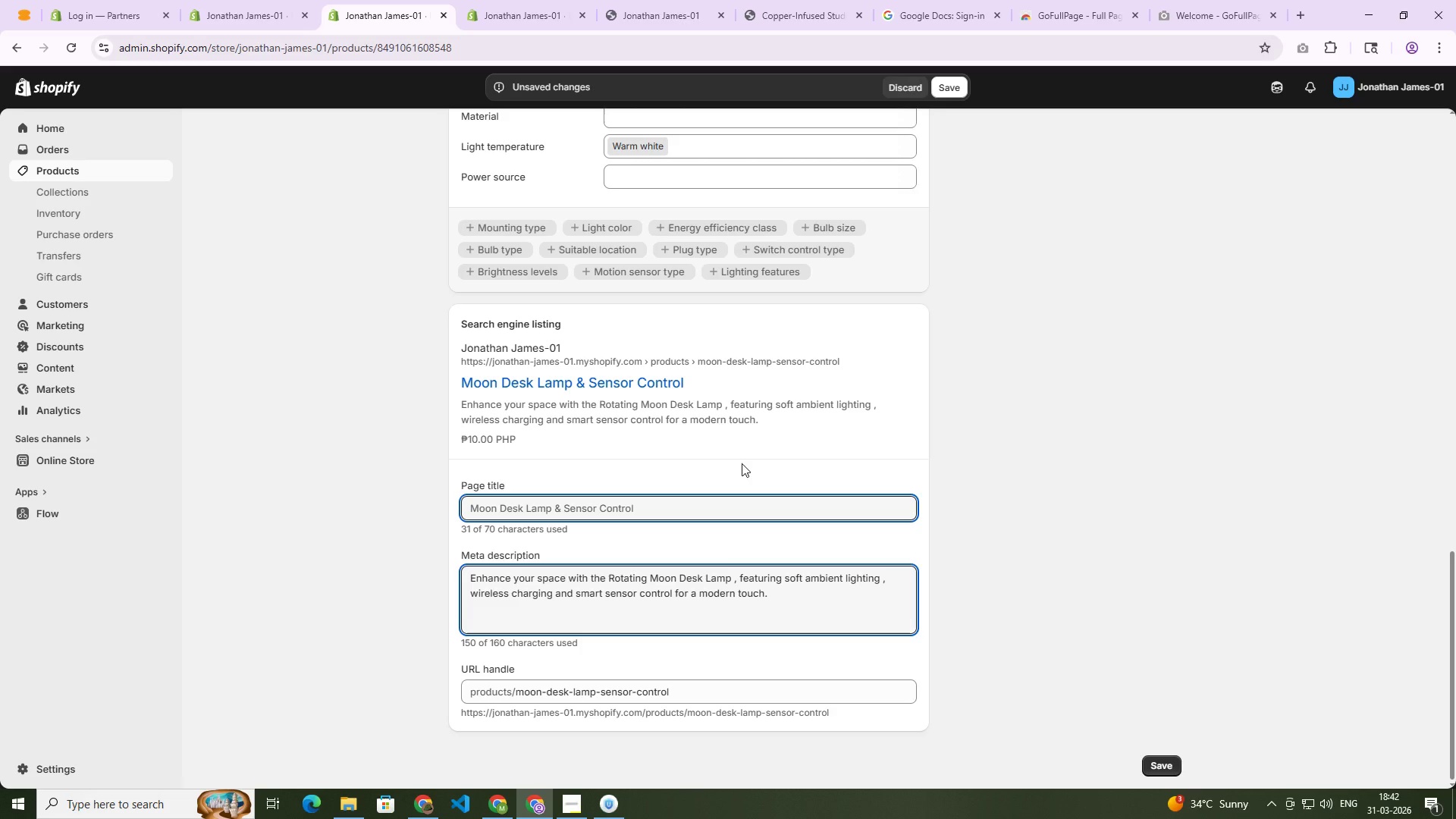 
scroll: coordinate [968, 438], scroll_direction: up, amount: 19.0
 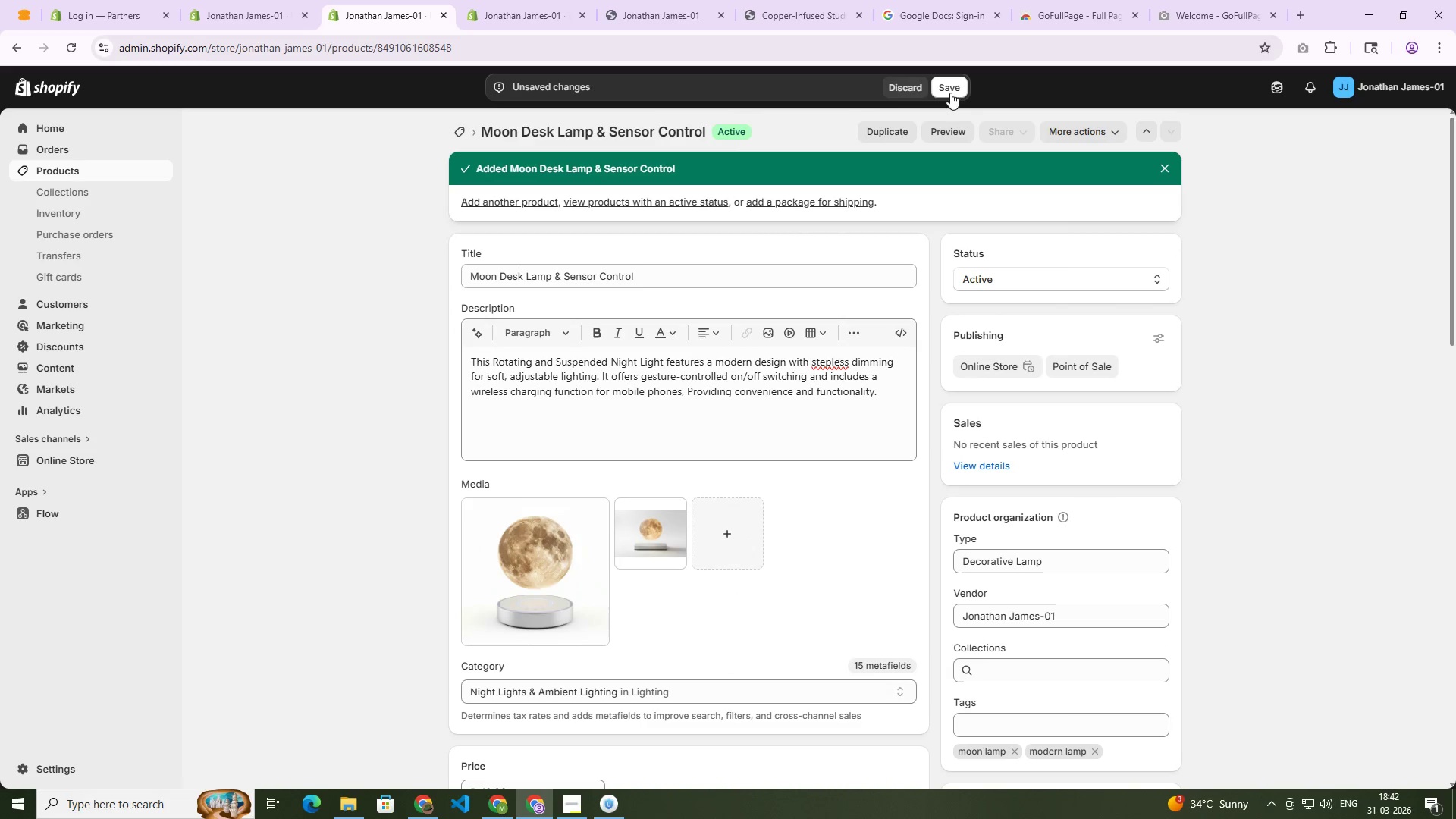 
left_click([949, 86])
 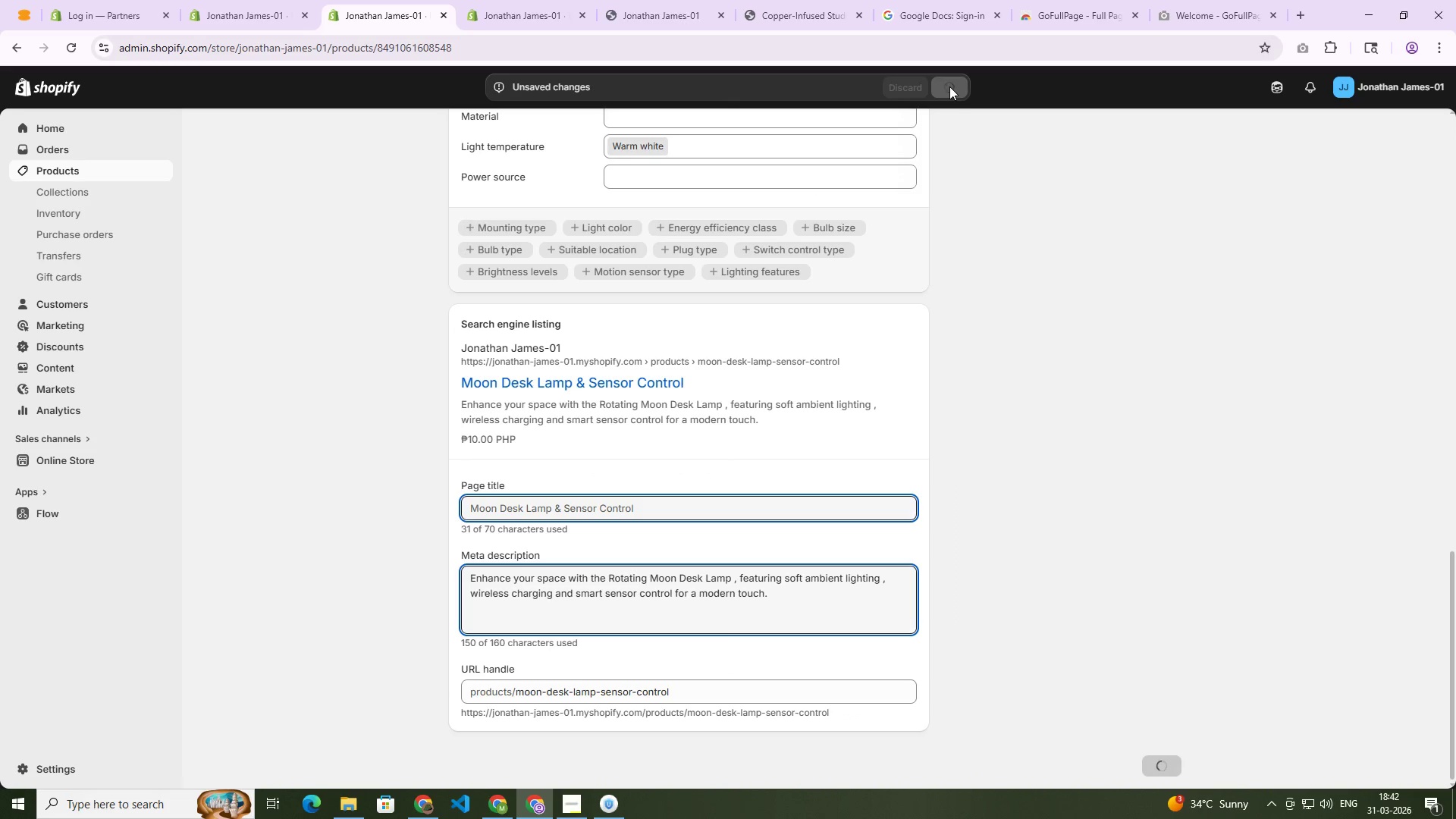 
scroll: coordinate [719, 402], scroll_direction: up, amount: 25.0
 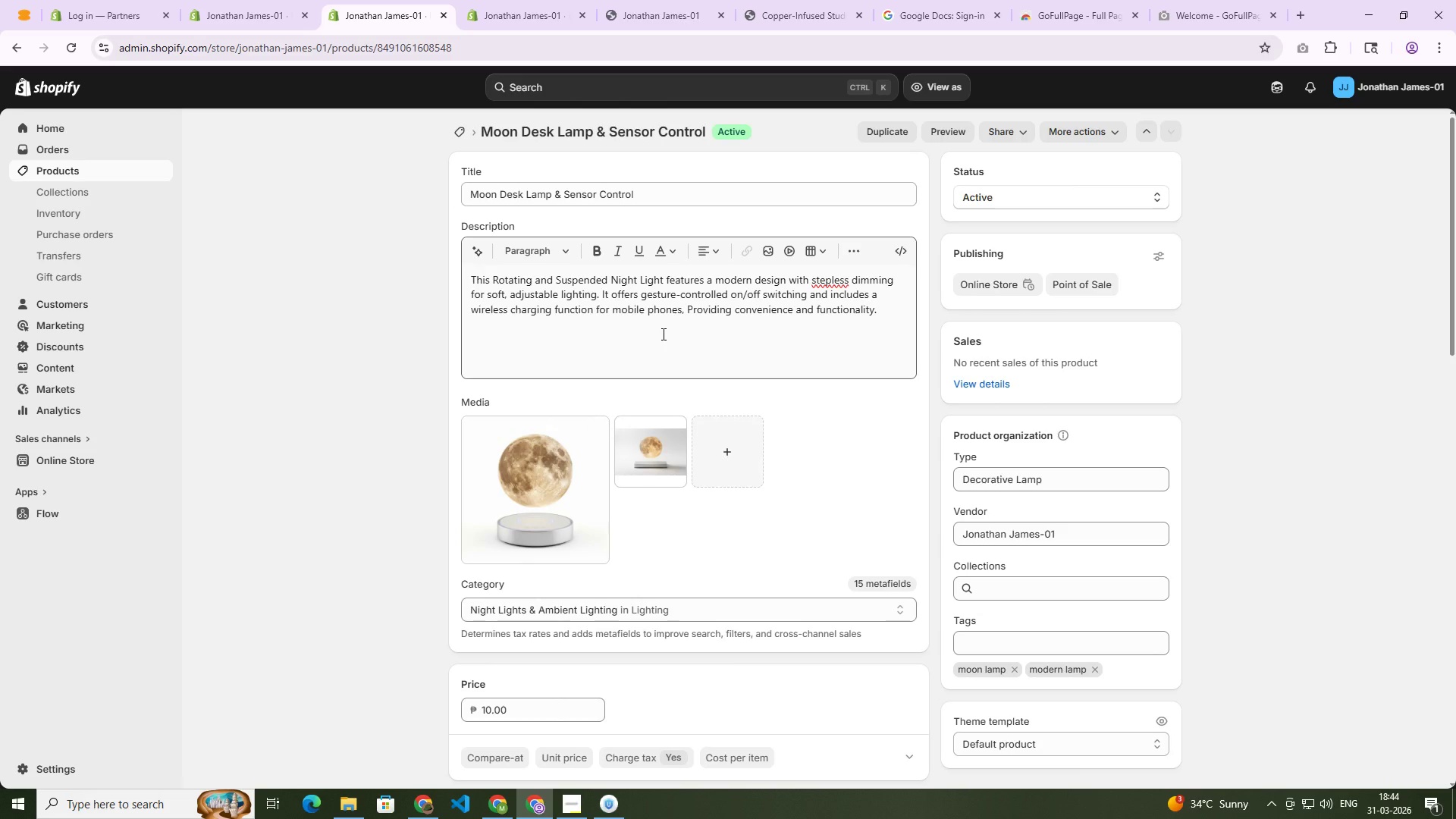 
wait(139.49)
 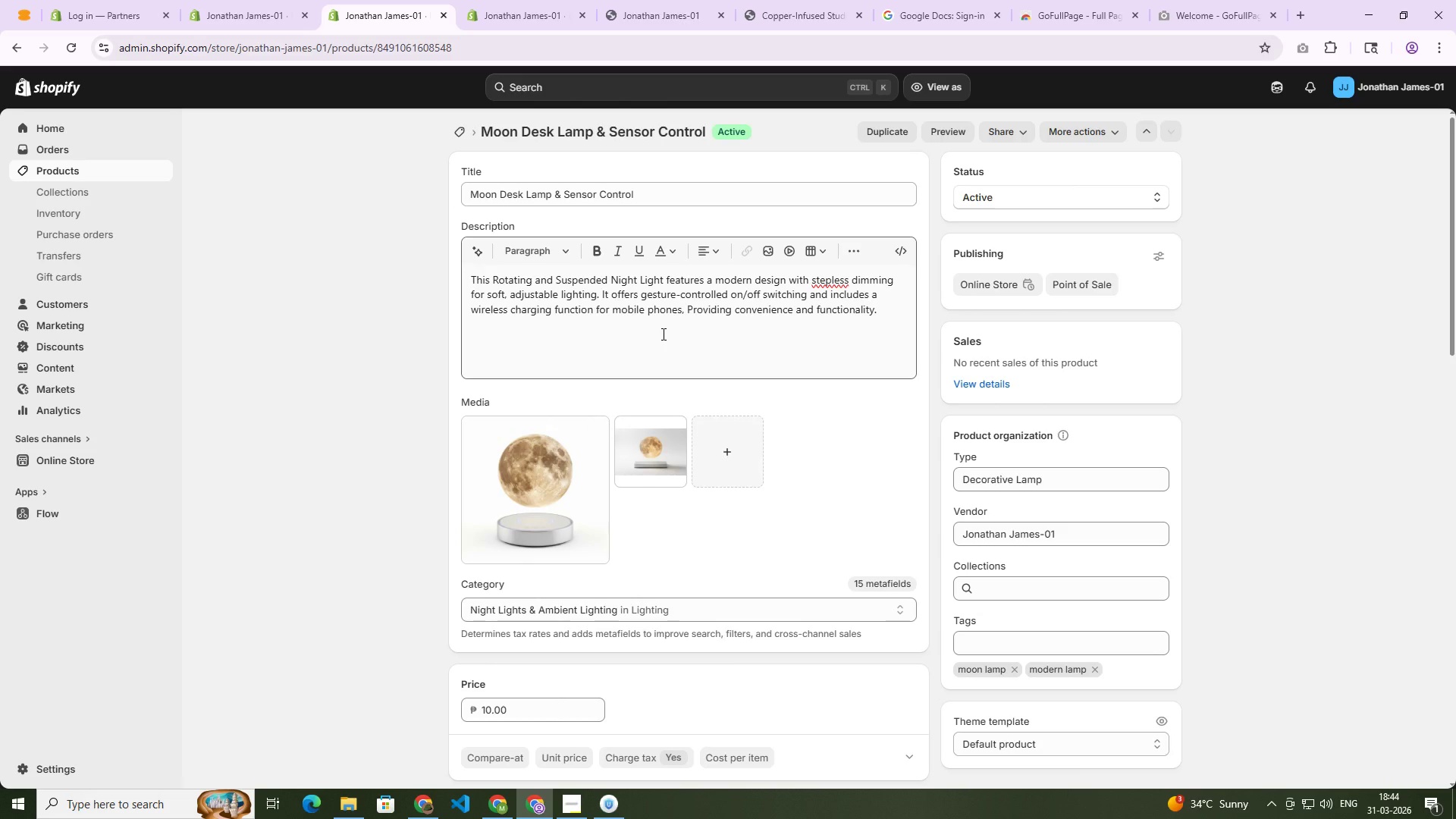 
left_click([455, 135])
 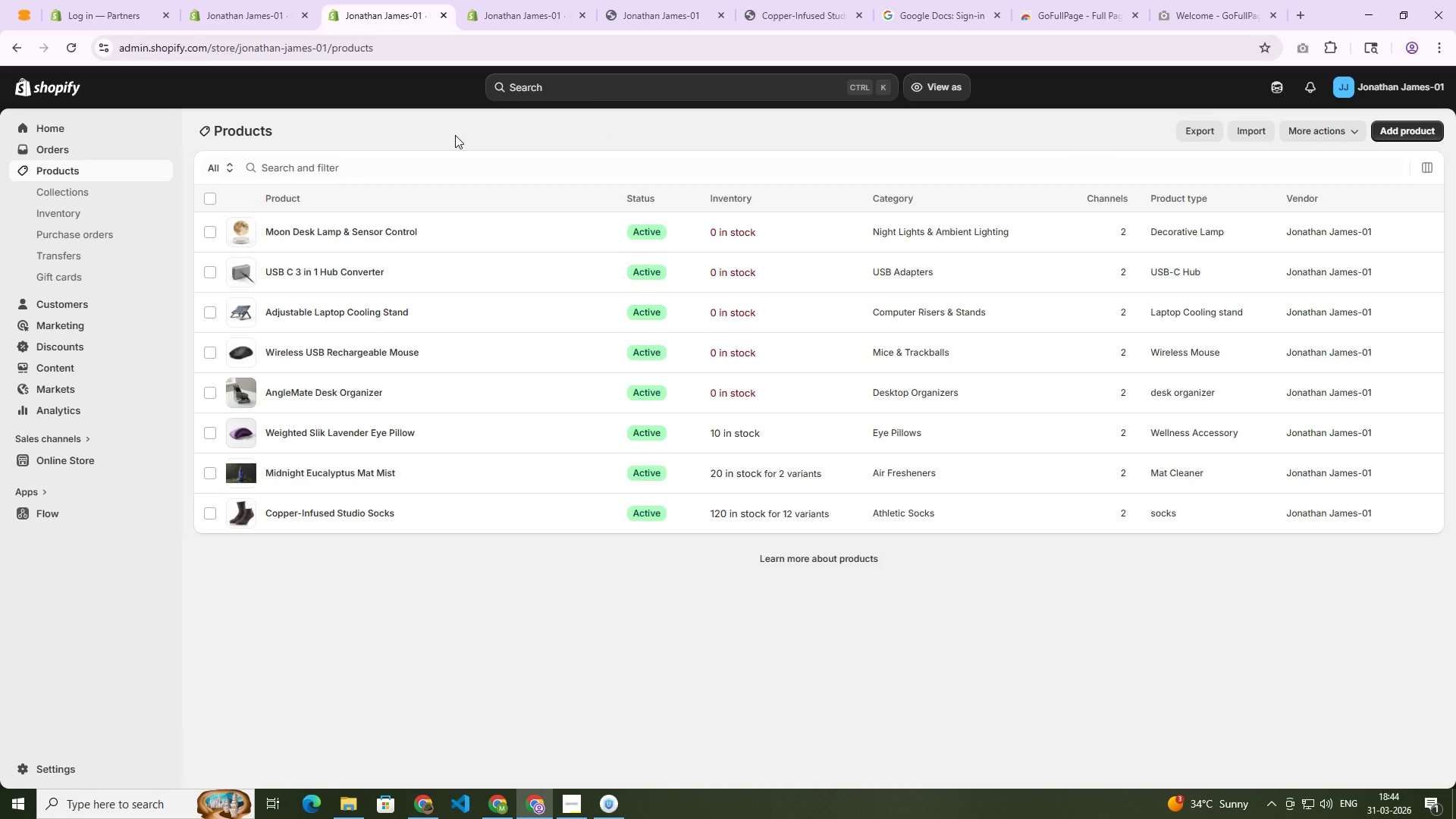 
wait(25.31)
 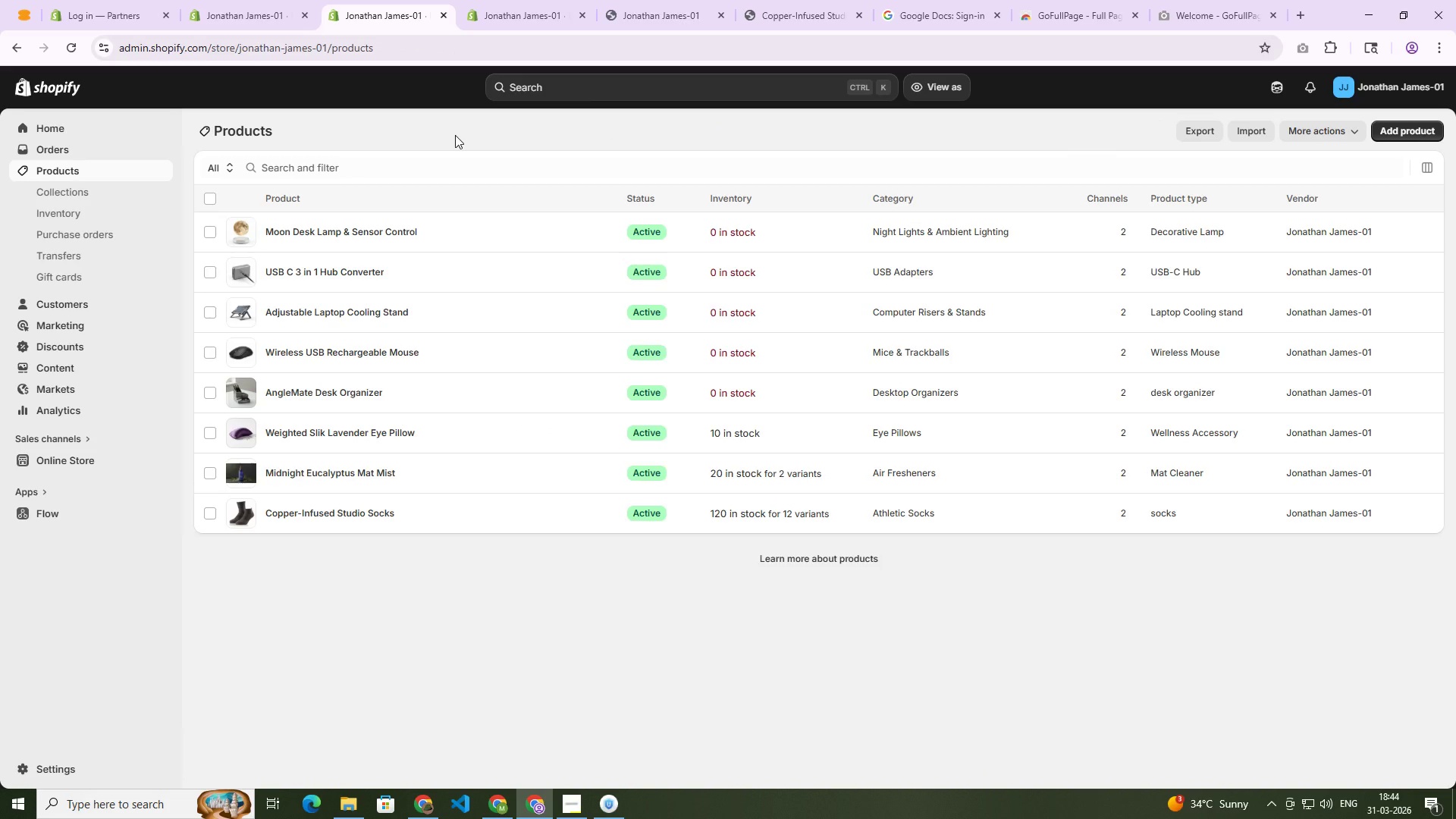 
left_click([1402, 127])
 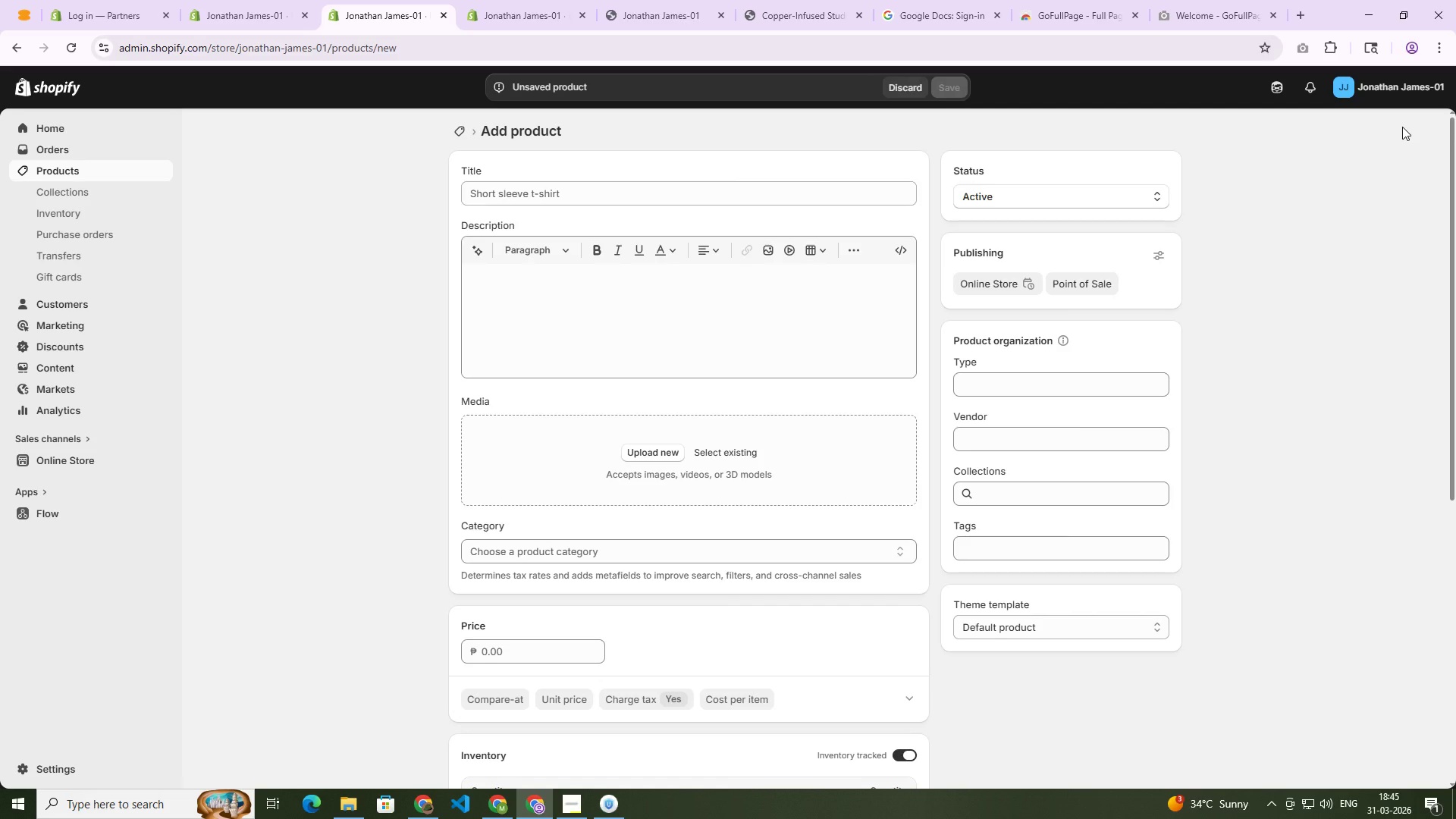 
wait(42.78)
 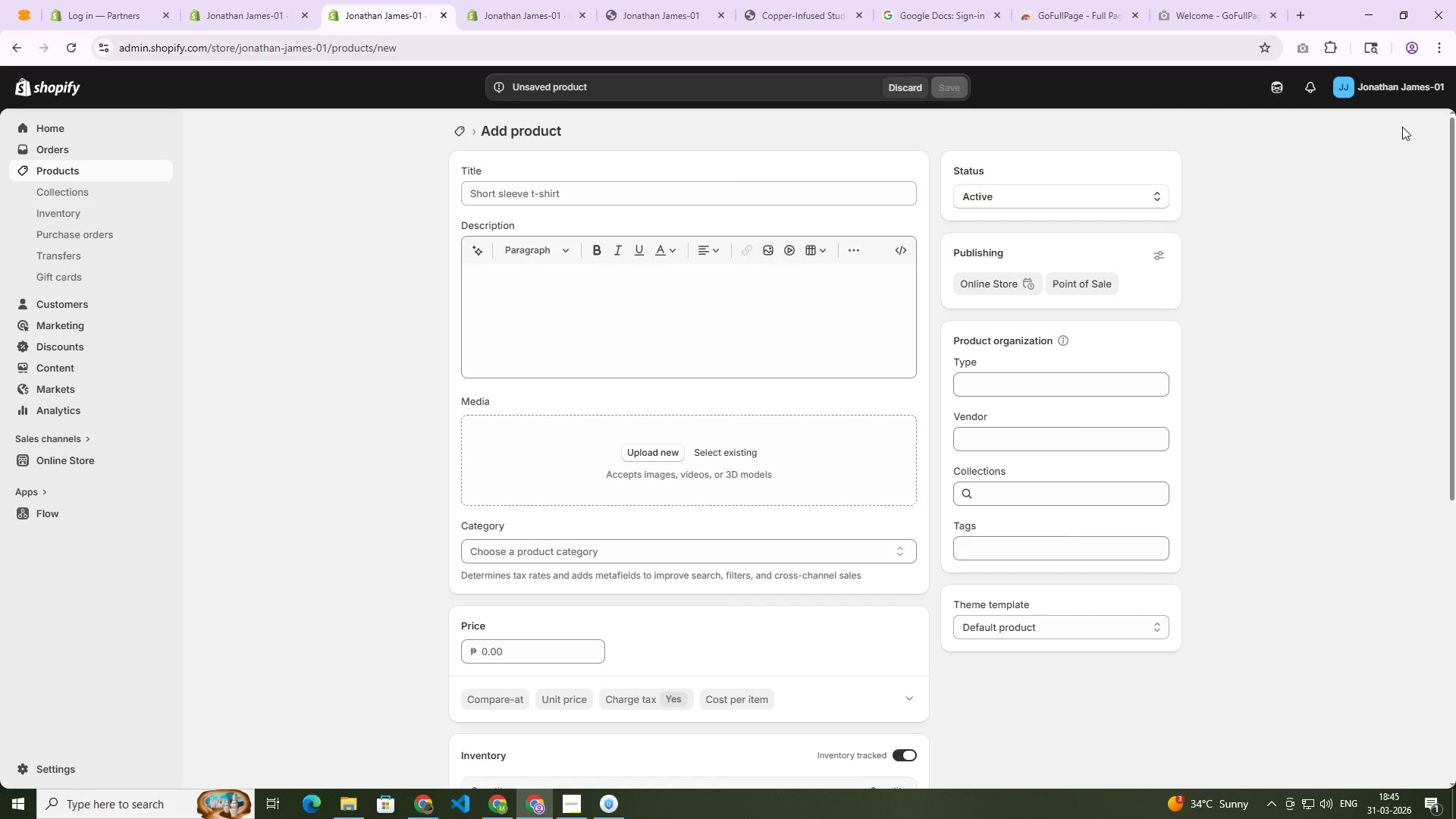 
left_click([683, 189])
 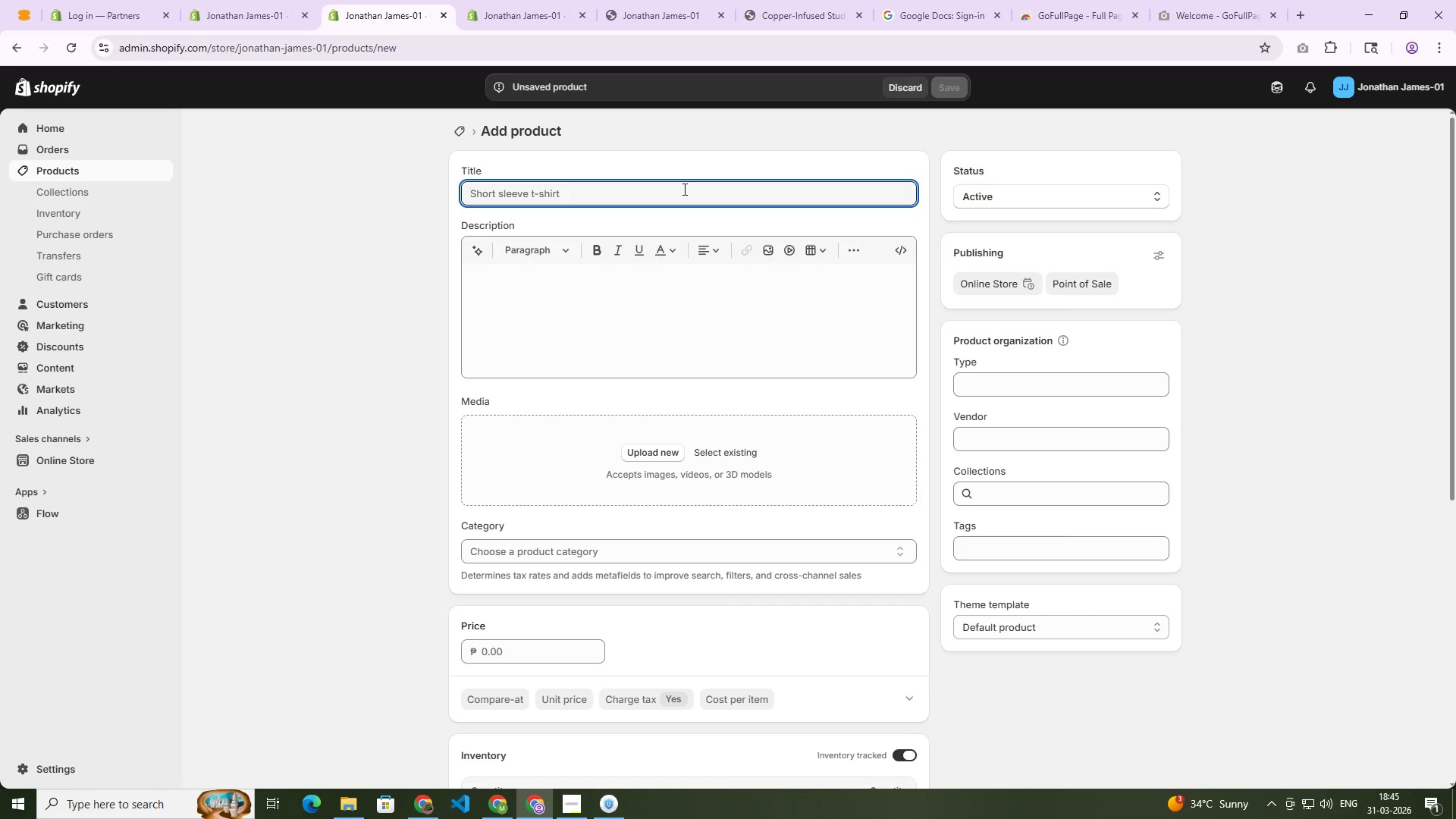 
type(Premi)
 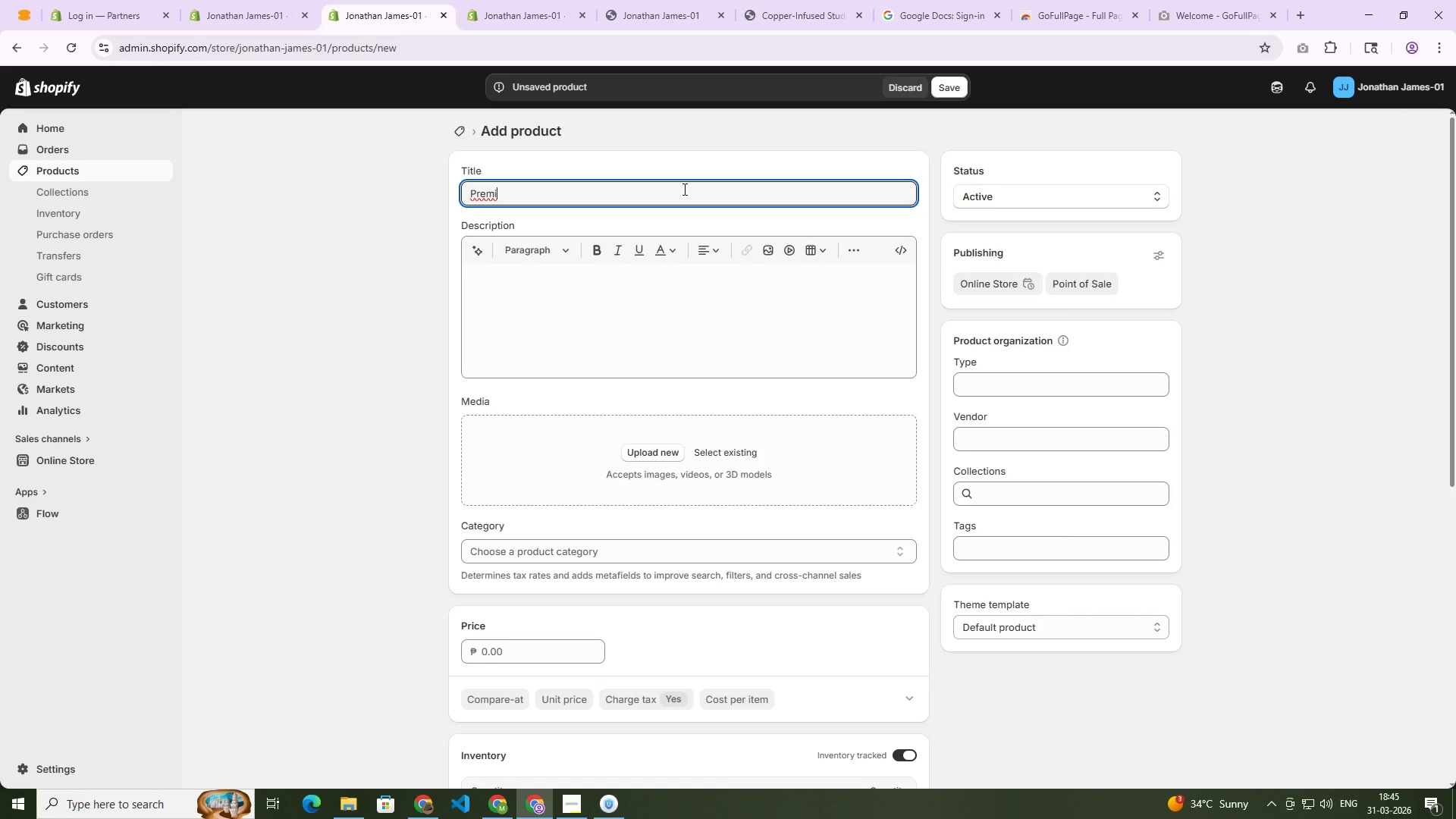 
wait(5.89)
 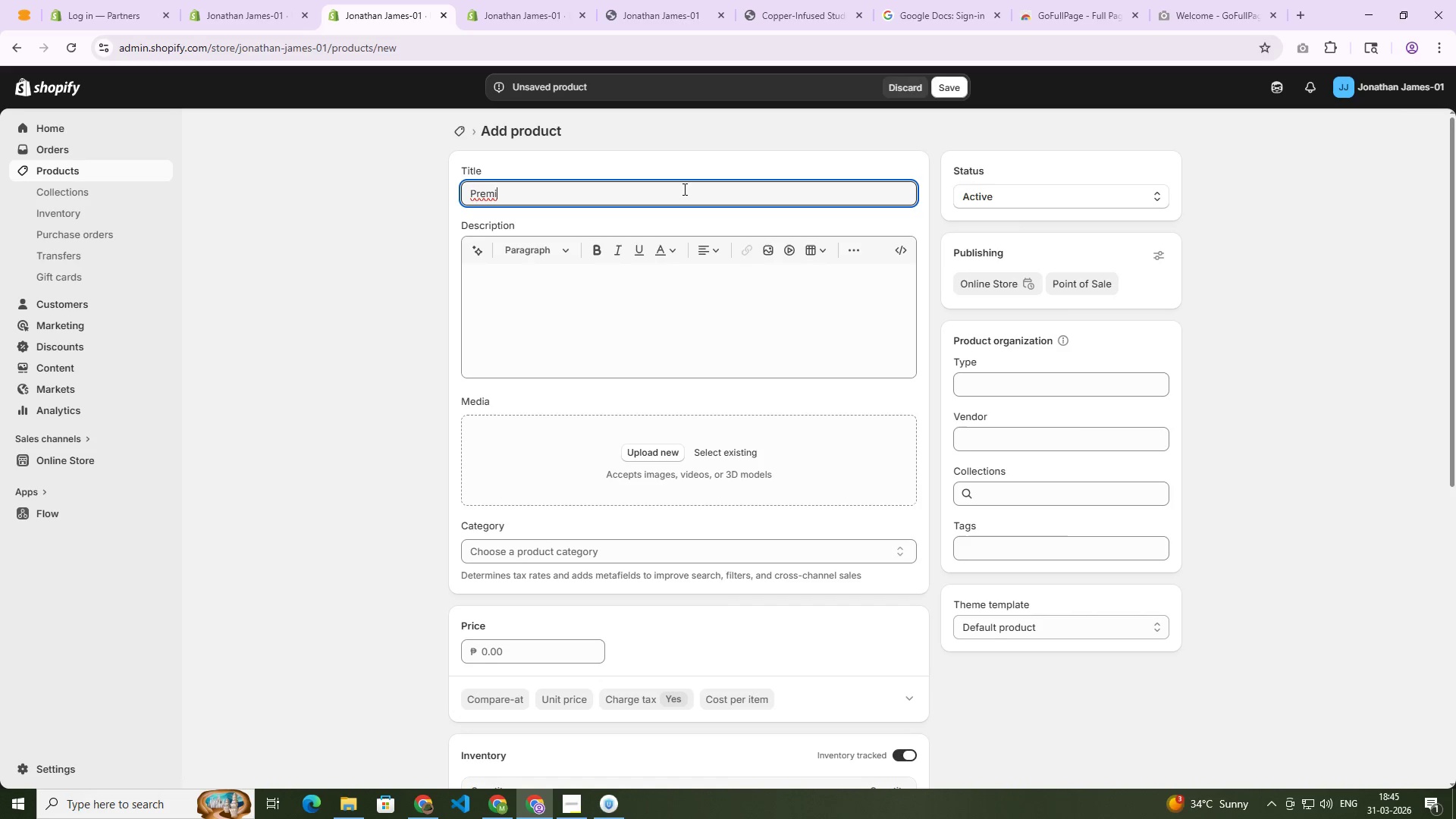 
type(um Keyboard & Mouse Wrist Rest Pad)
 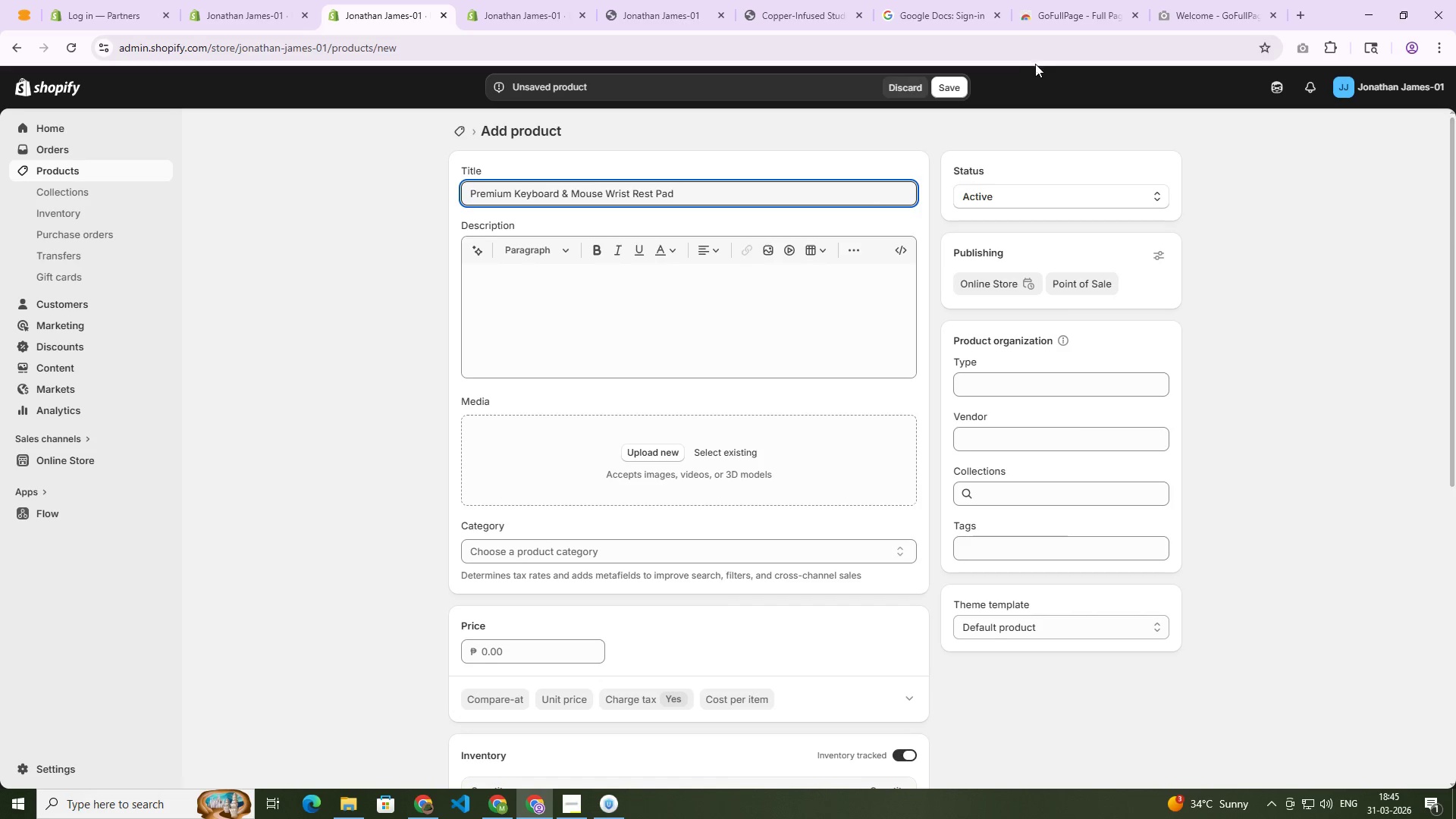 
left_click([705, 303])
 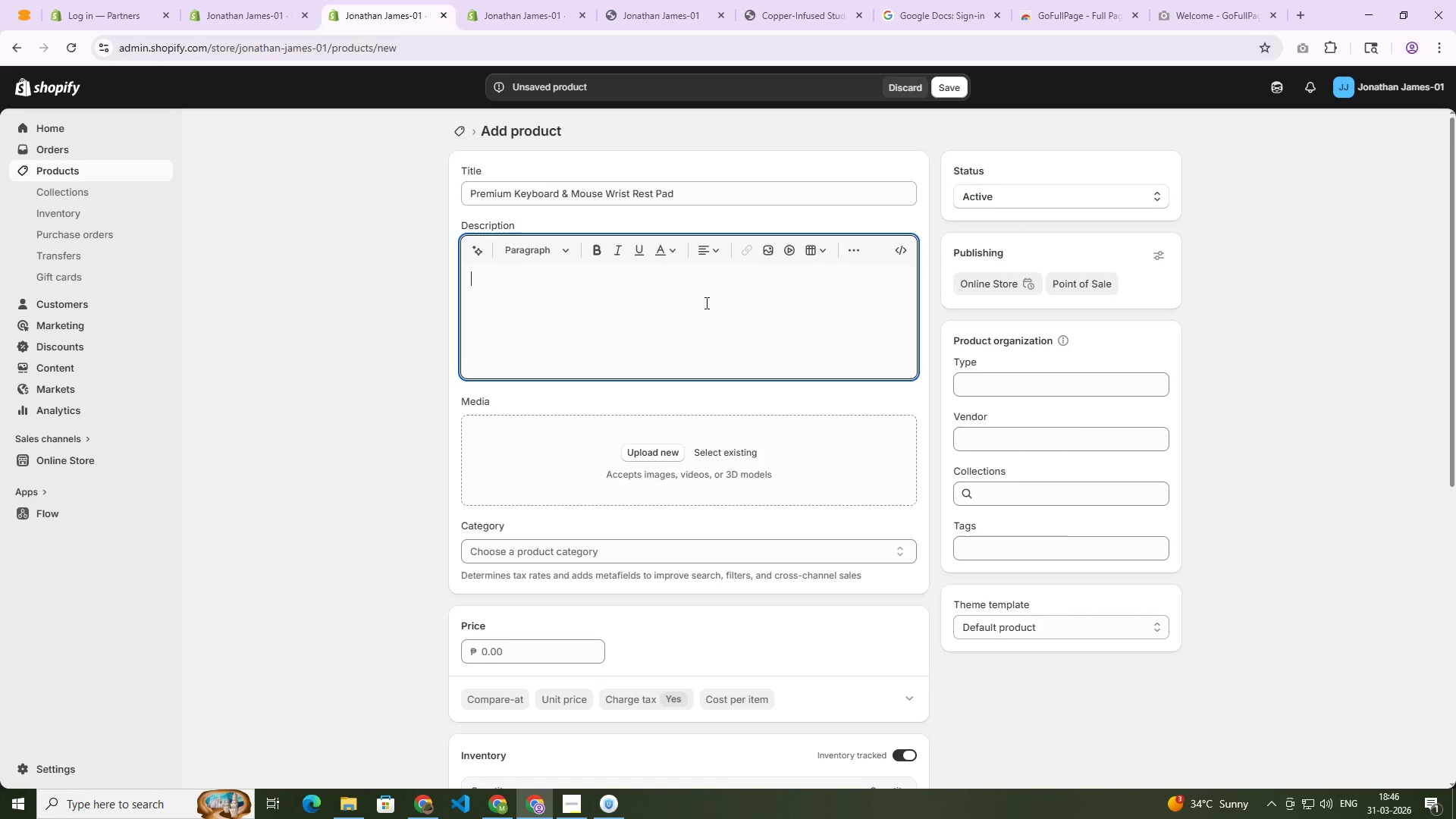 
type(With Primium memory )
 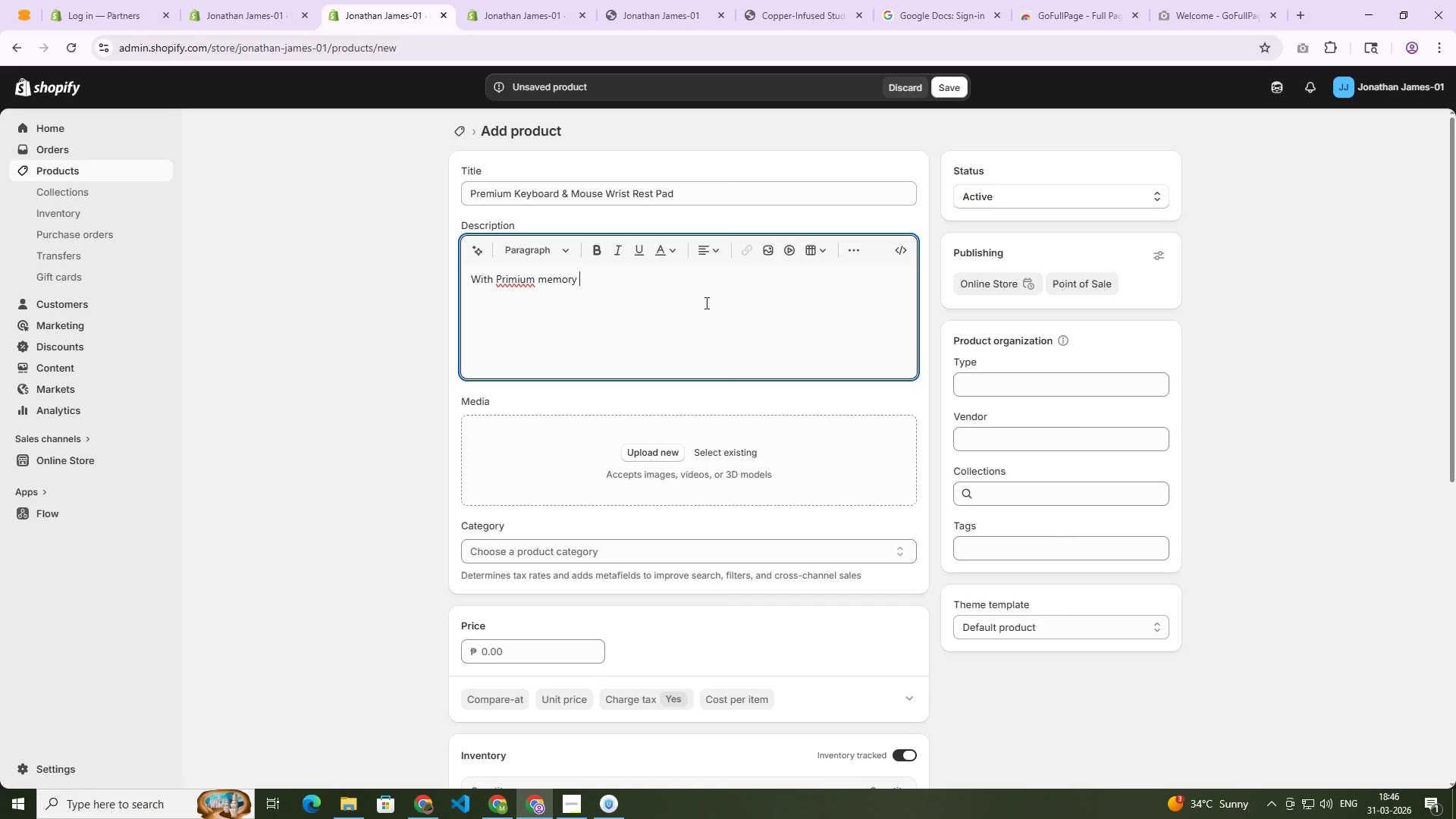 
key(ArrowLeft)
 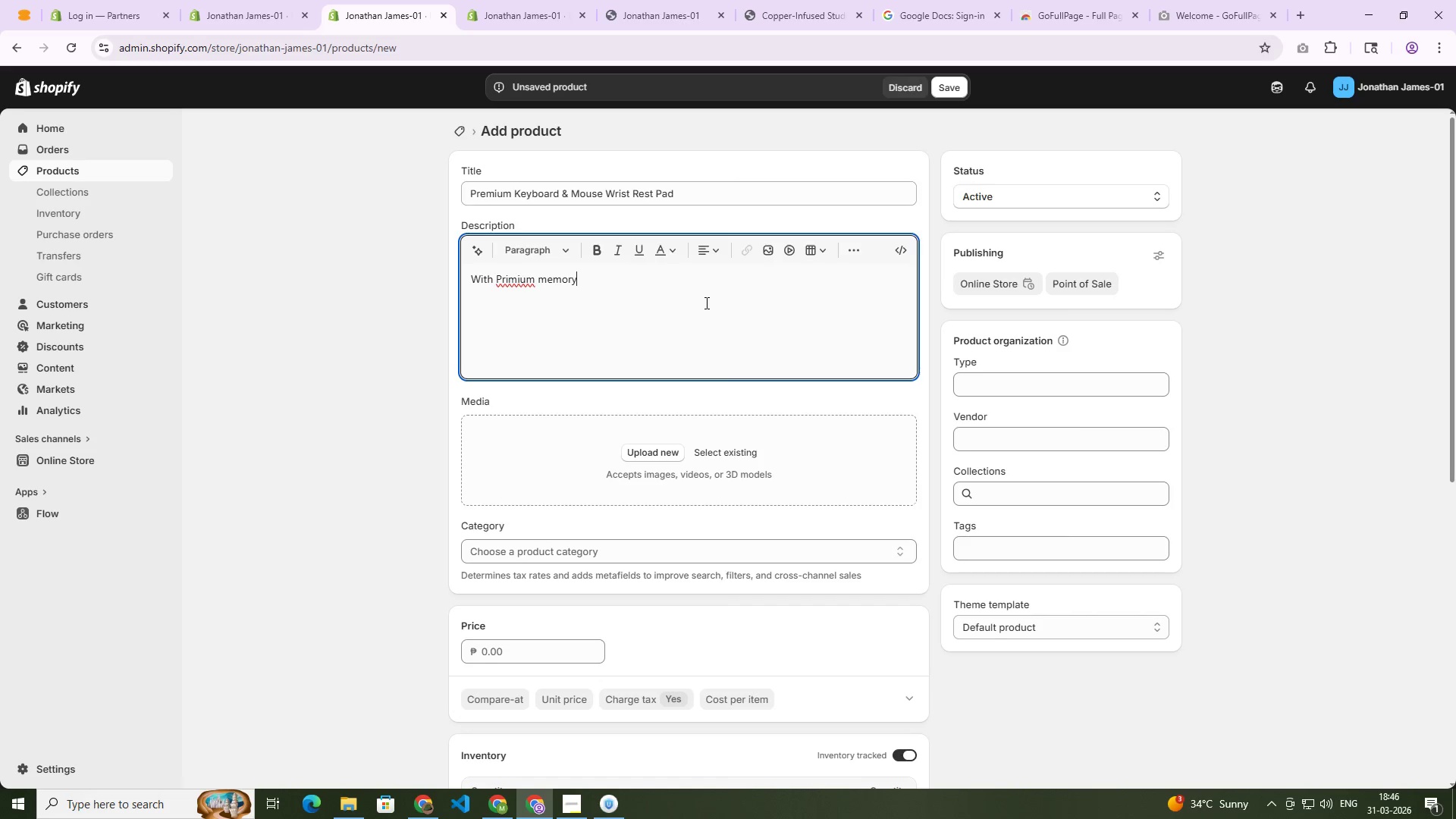 
hold_key(key=ArrowLeft, duration=0.77)
 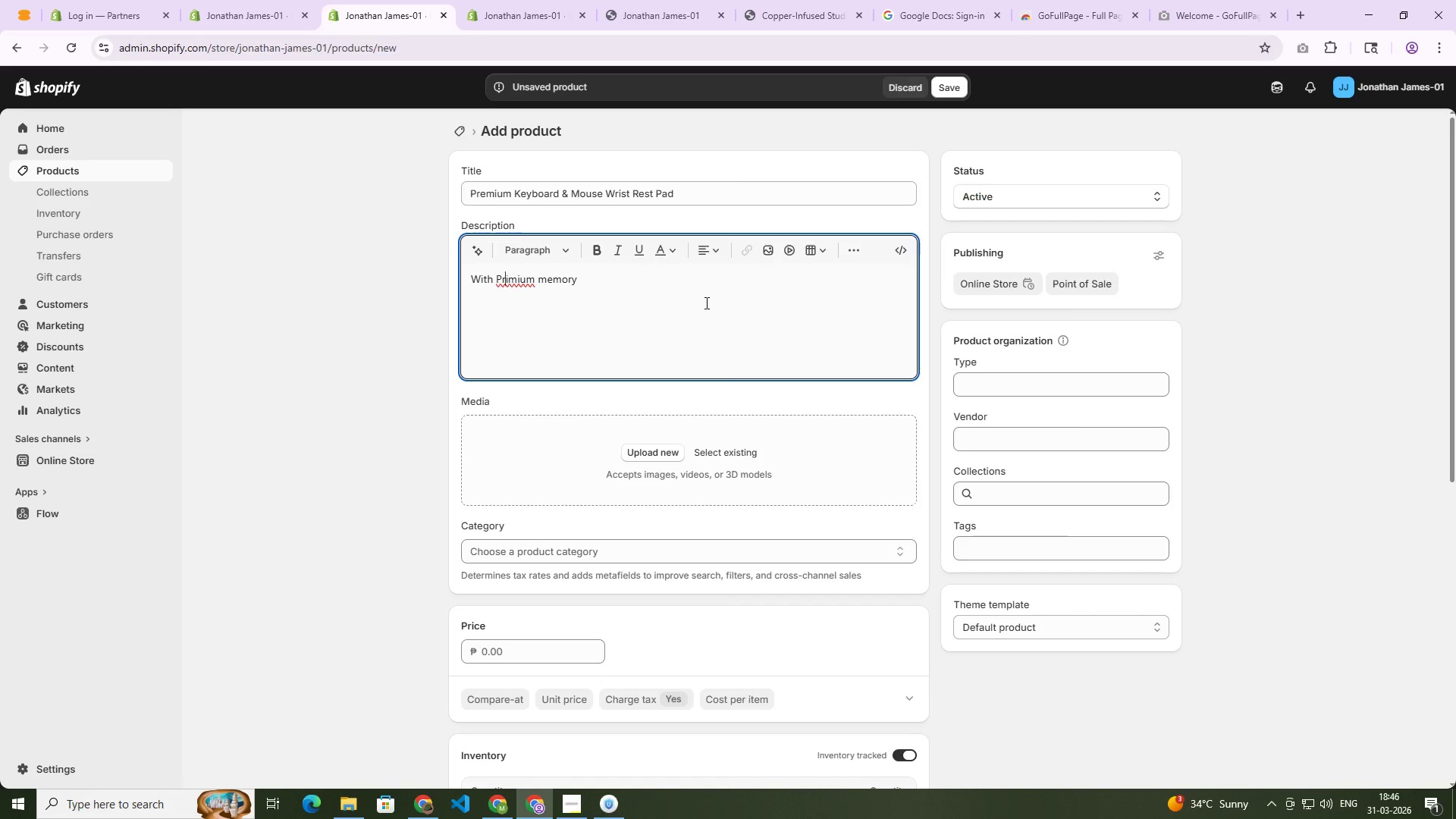 
hold_key(key=ArrowLeft, duration=0.42)
 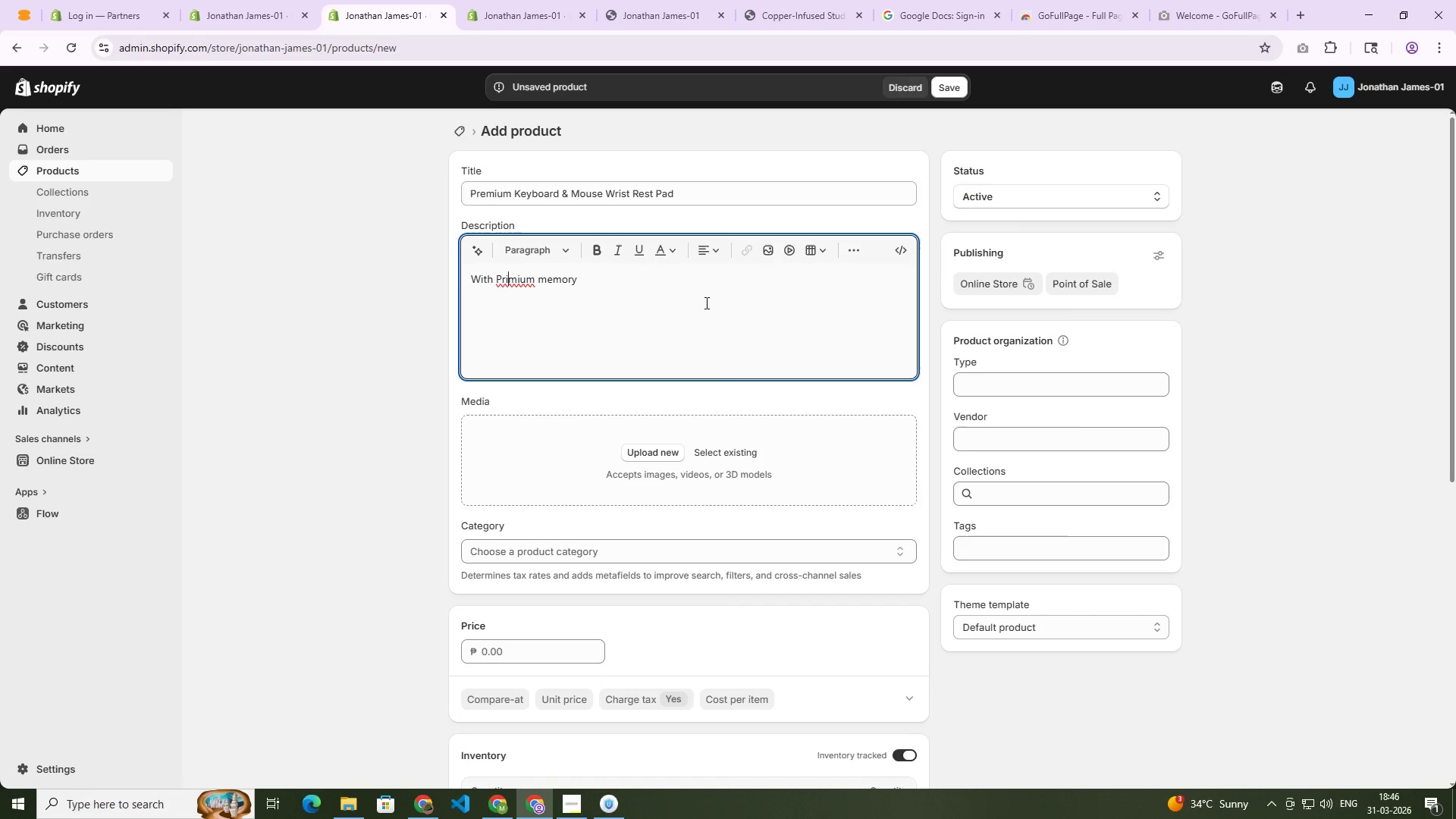 
key(ArrowLeft)
 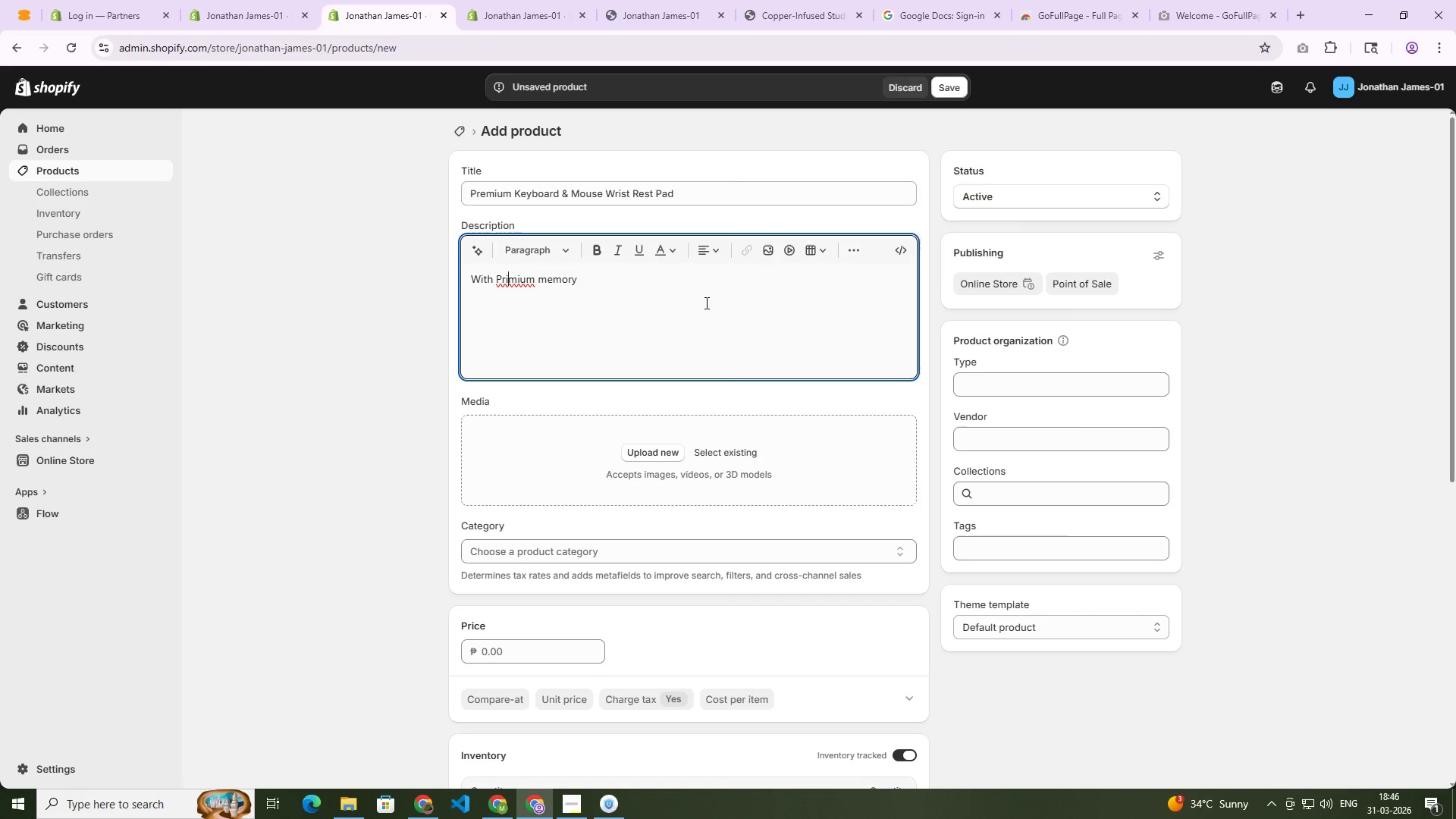 
key(ArrowRight)
 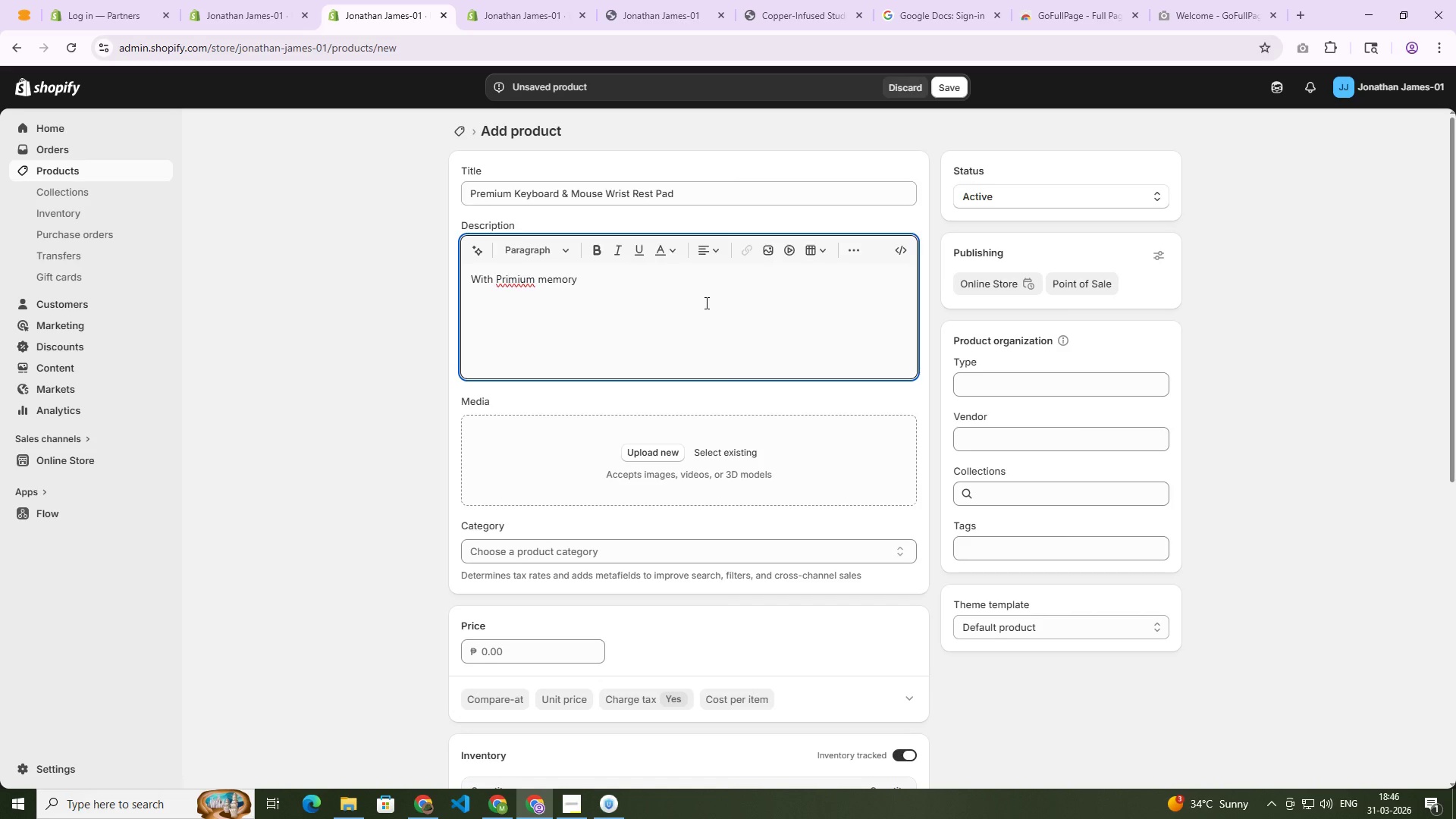 
key(Backspace)
type(e[End] foam and )
 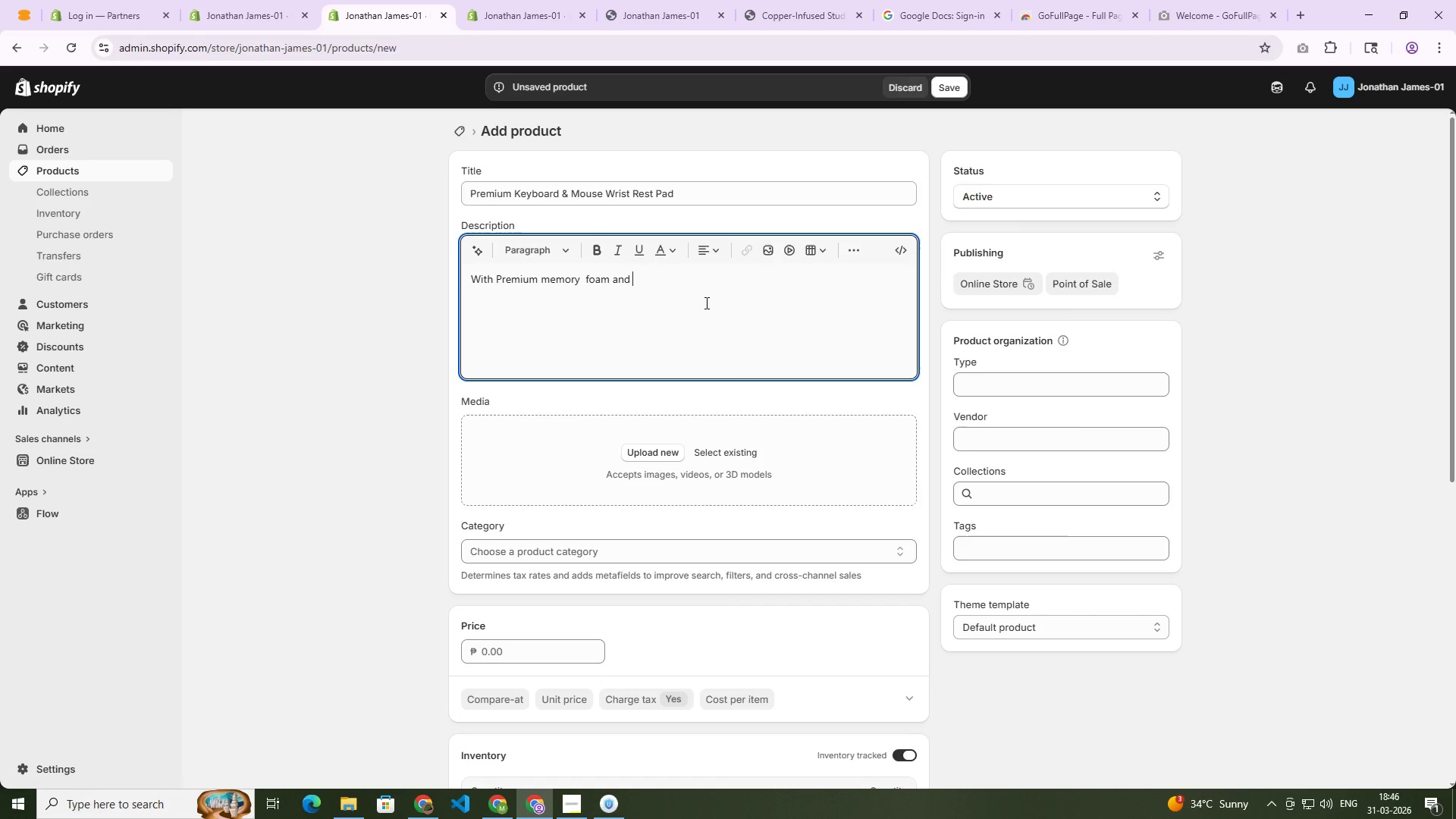 
key(ArrowLeft)
 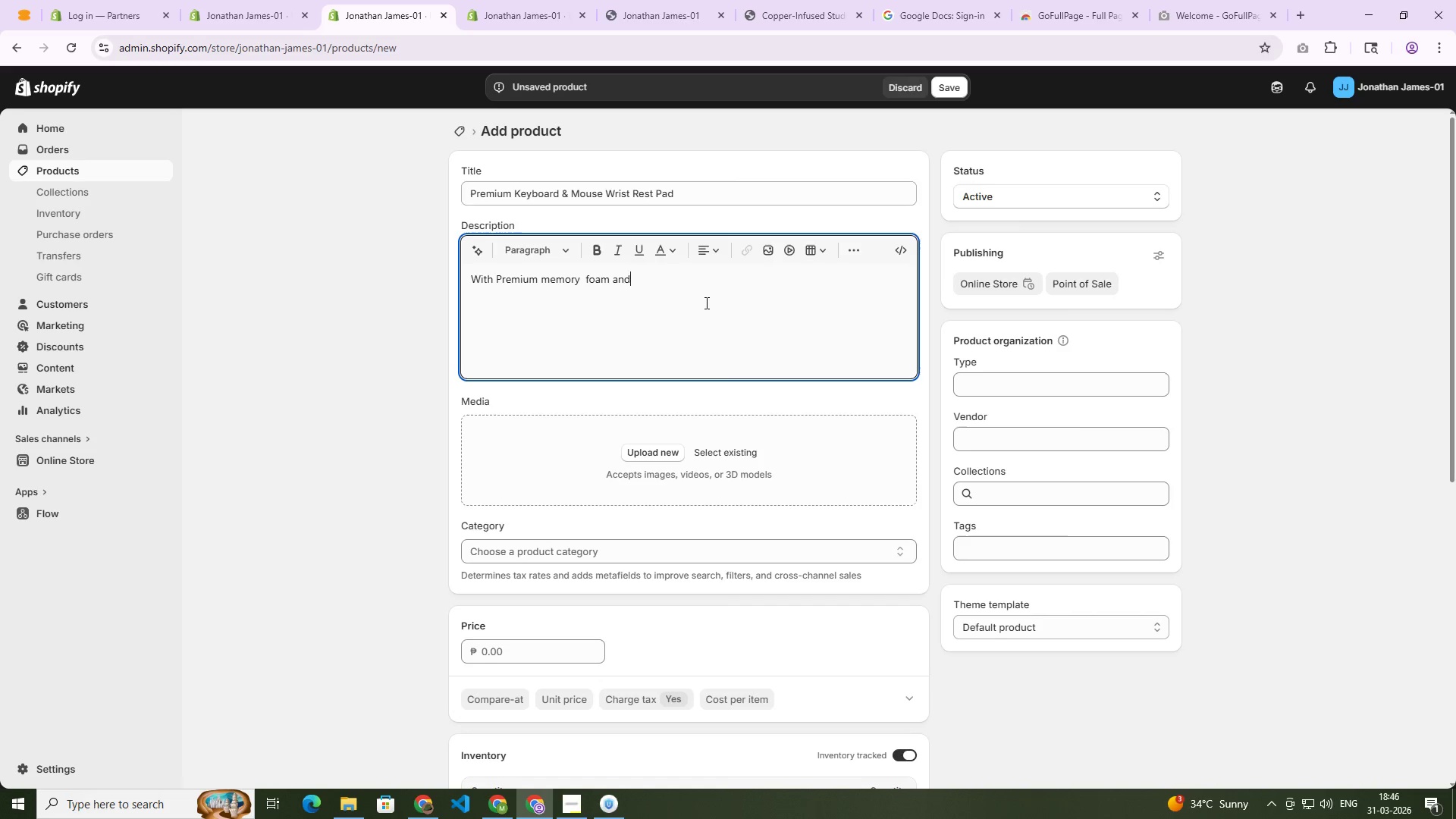 
key(ArrowLeft)
 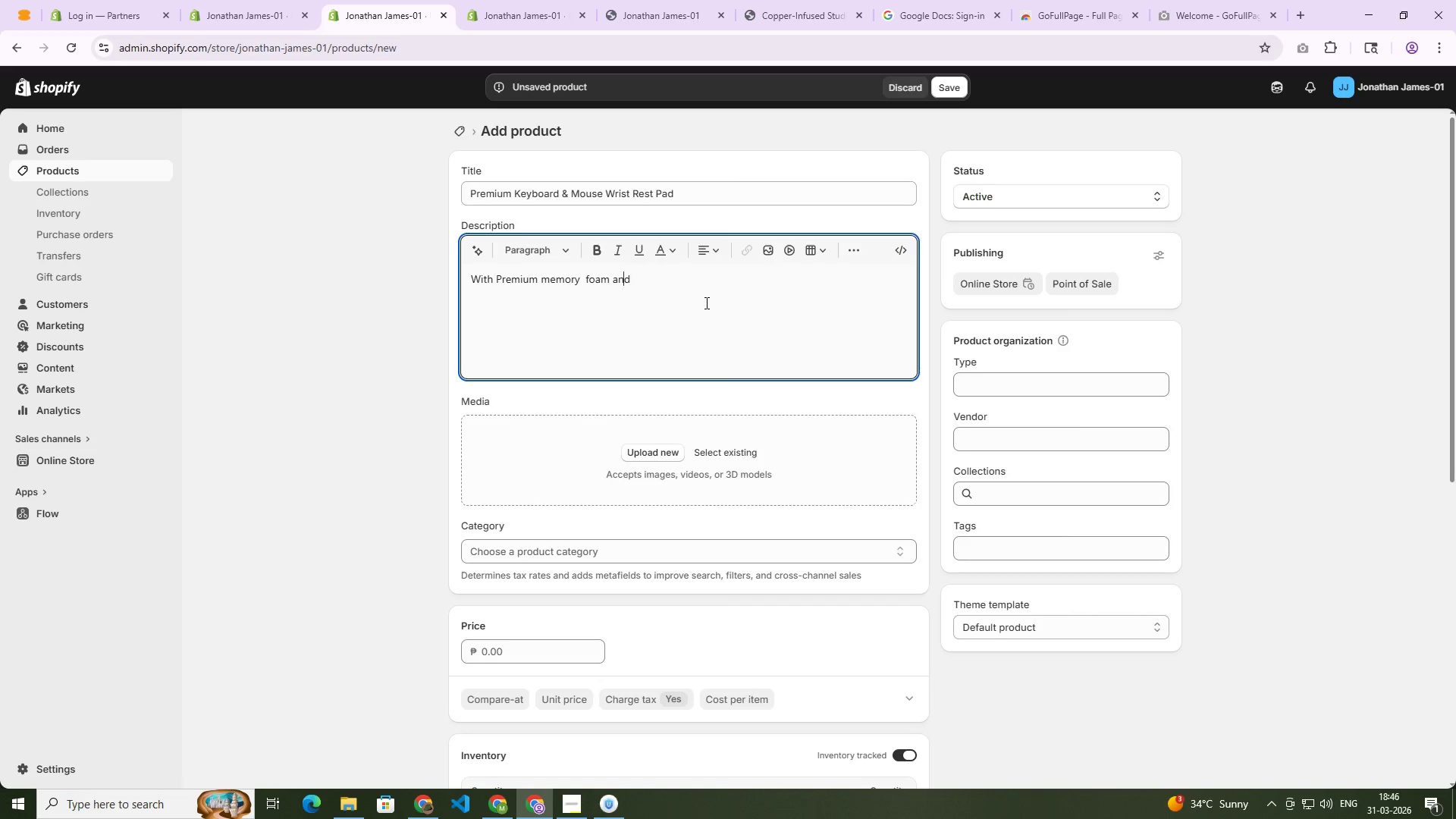 
key(ArrowLeft)
 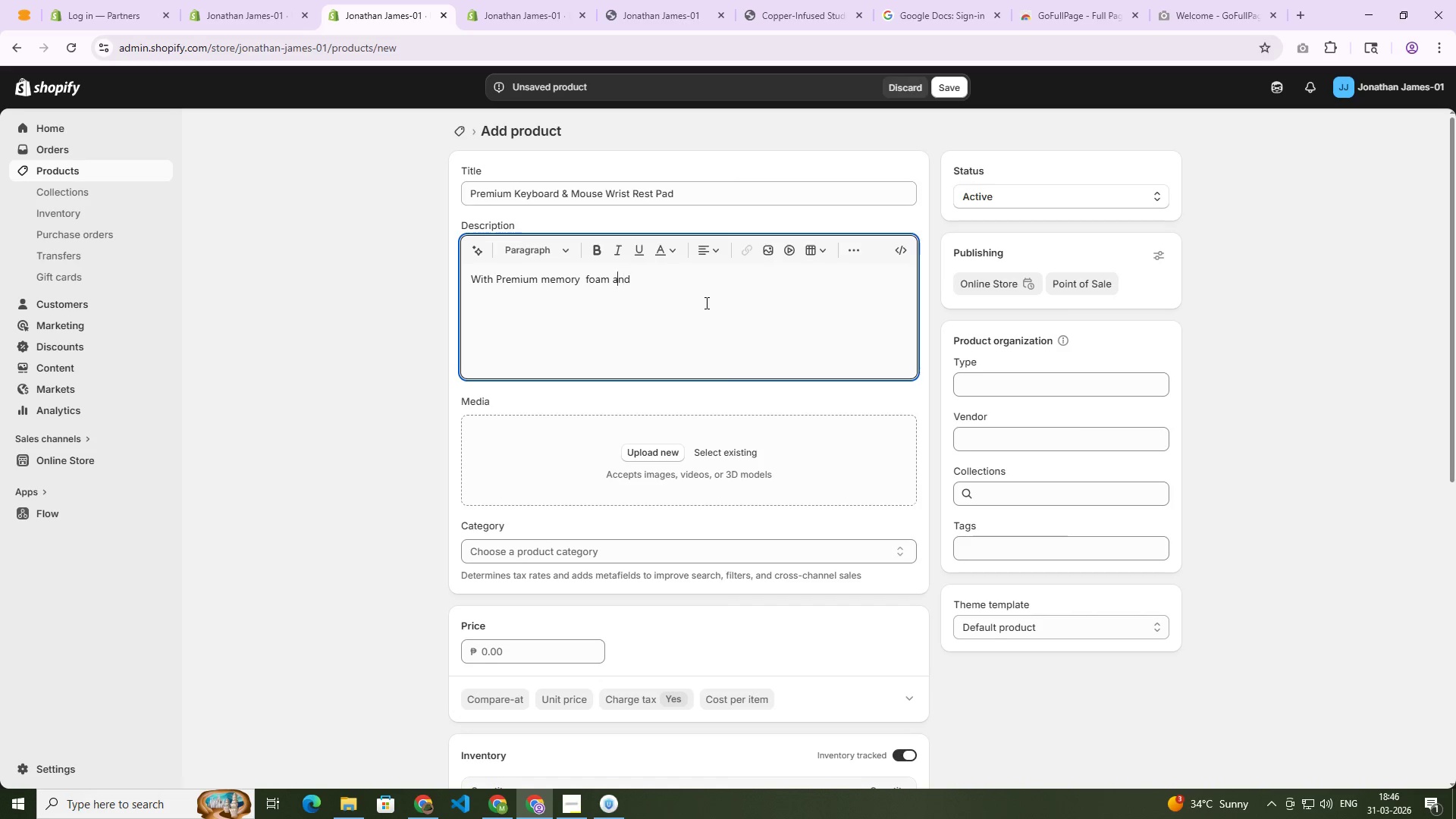 
key(ArrowLeft)
 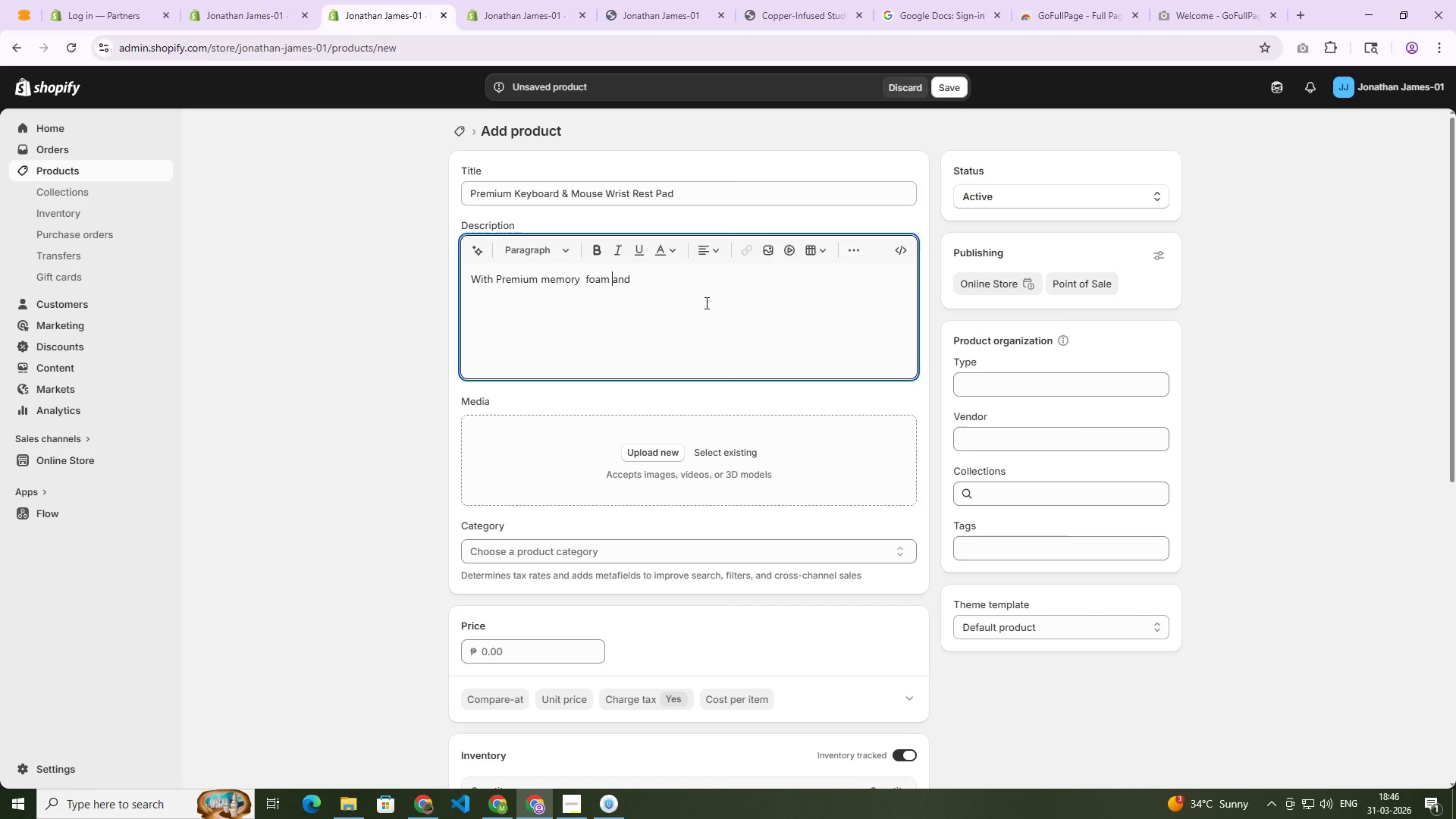 
key(ArrowLeft)
 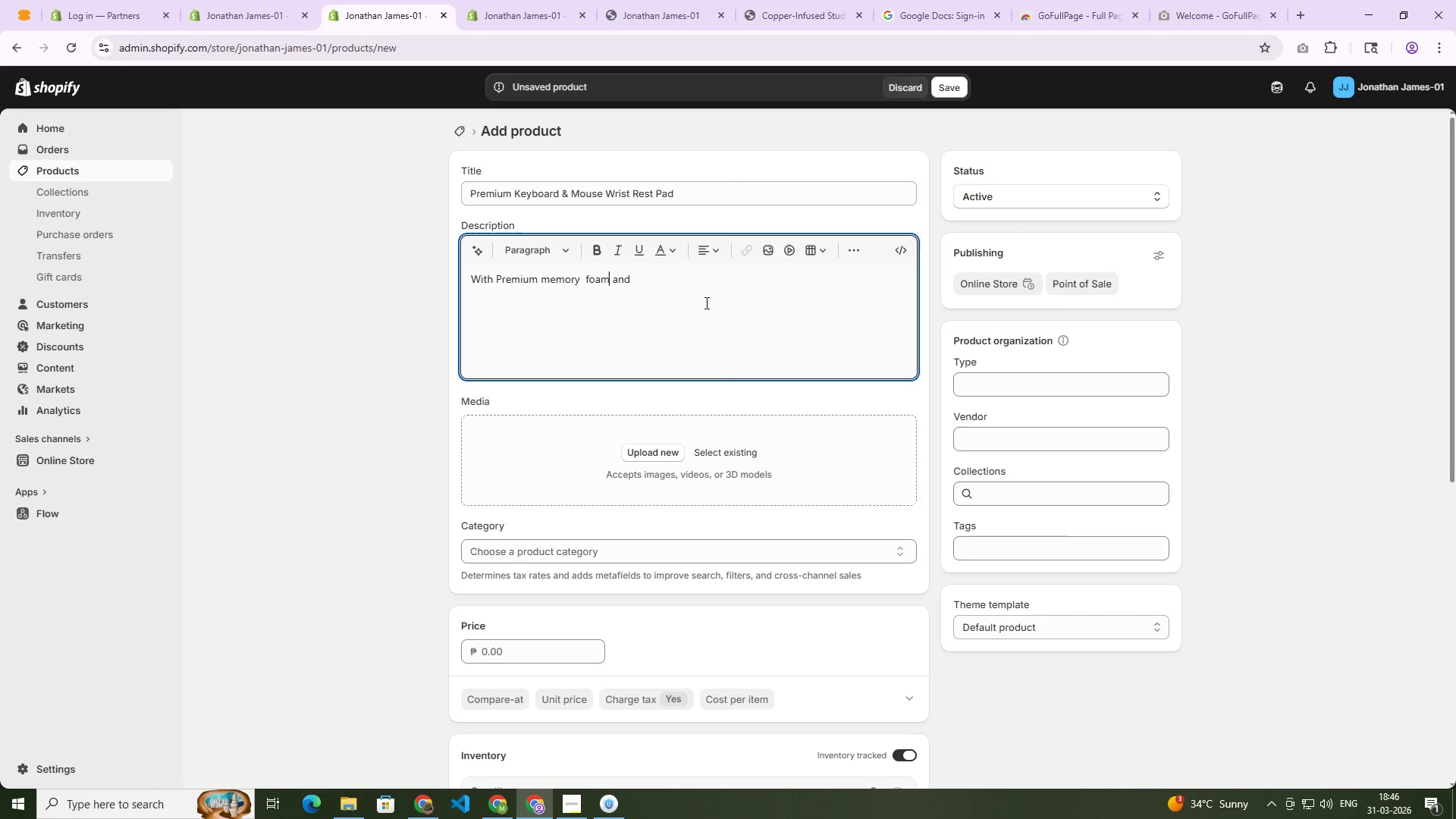 
key(ArrowLeft)
 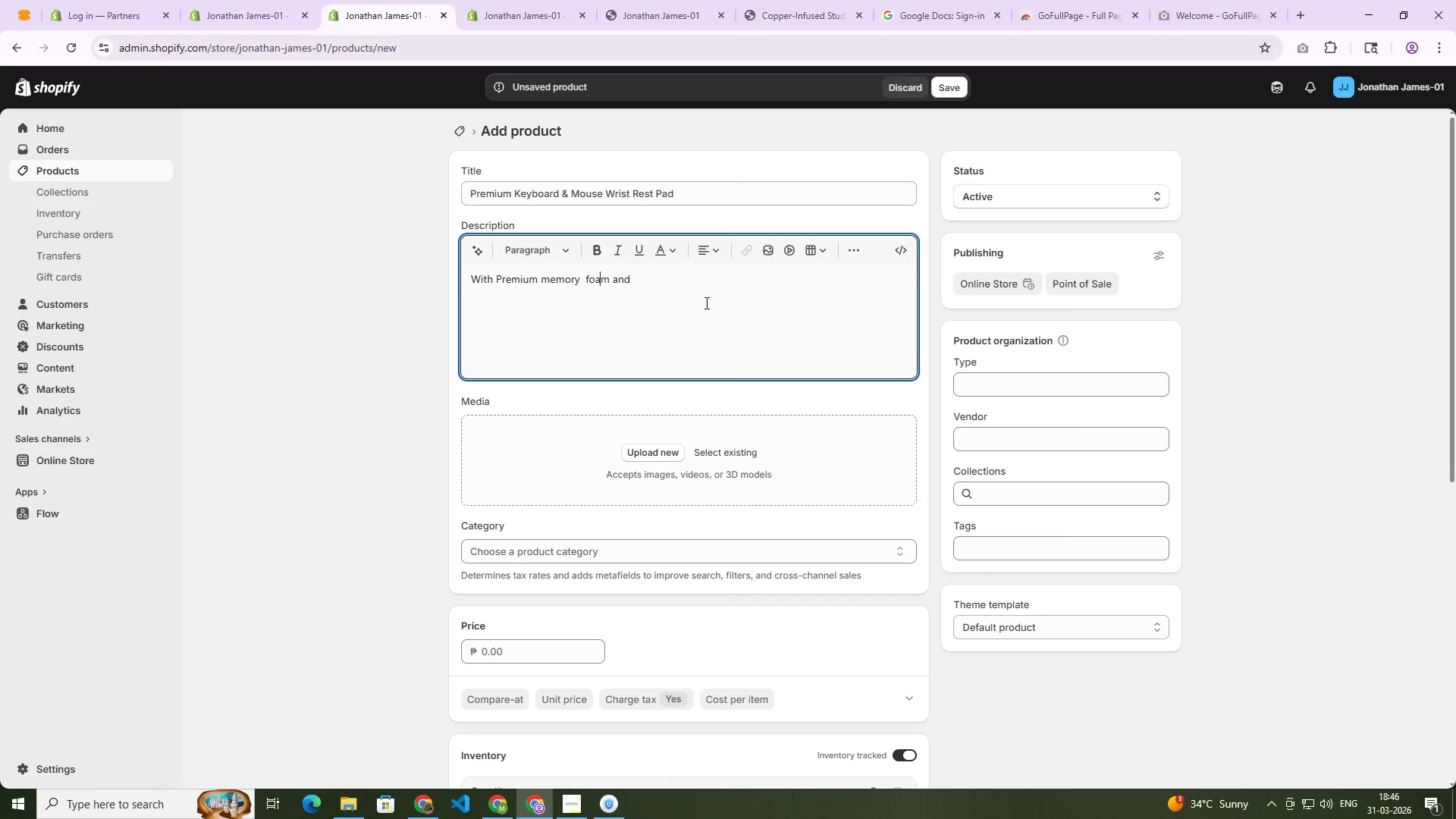 
key(ArrowLeft)
 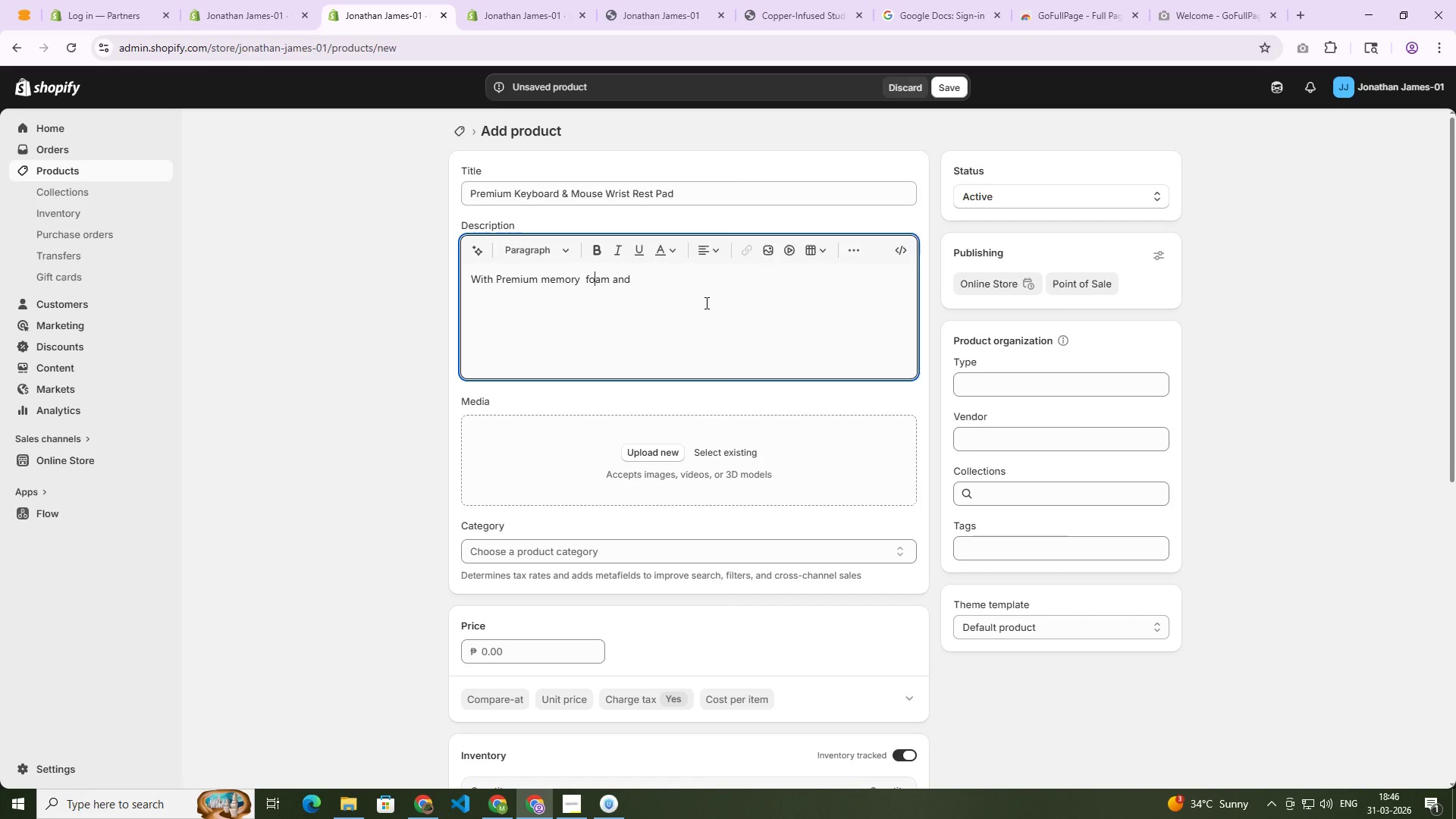 
key(ArrowLeft)
 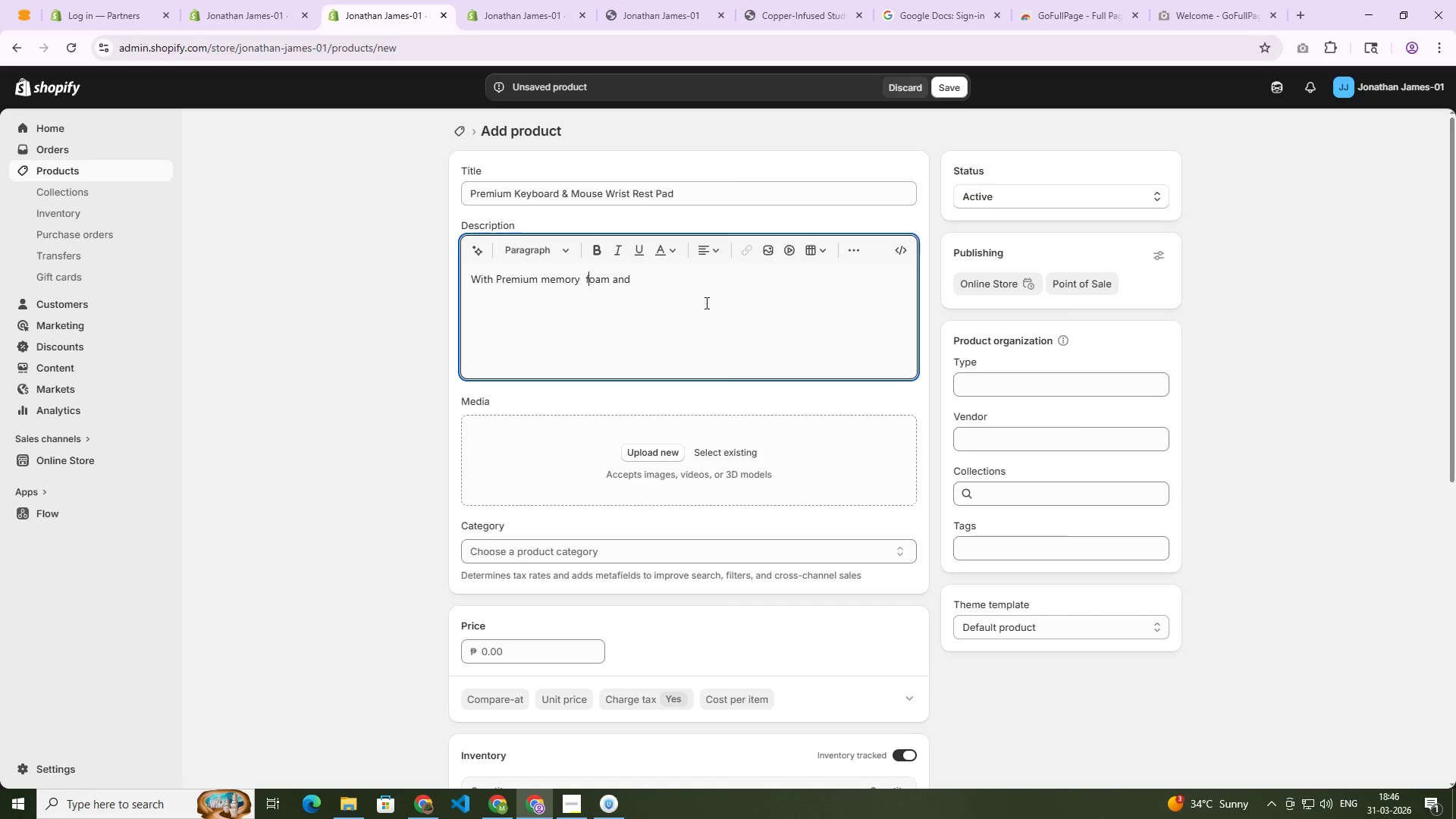 
key(ArrowLeft)
 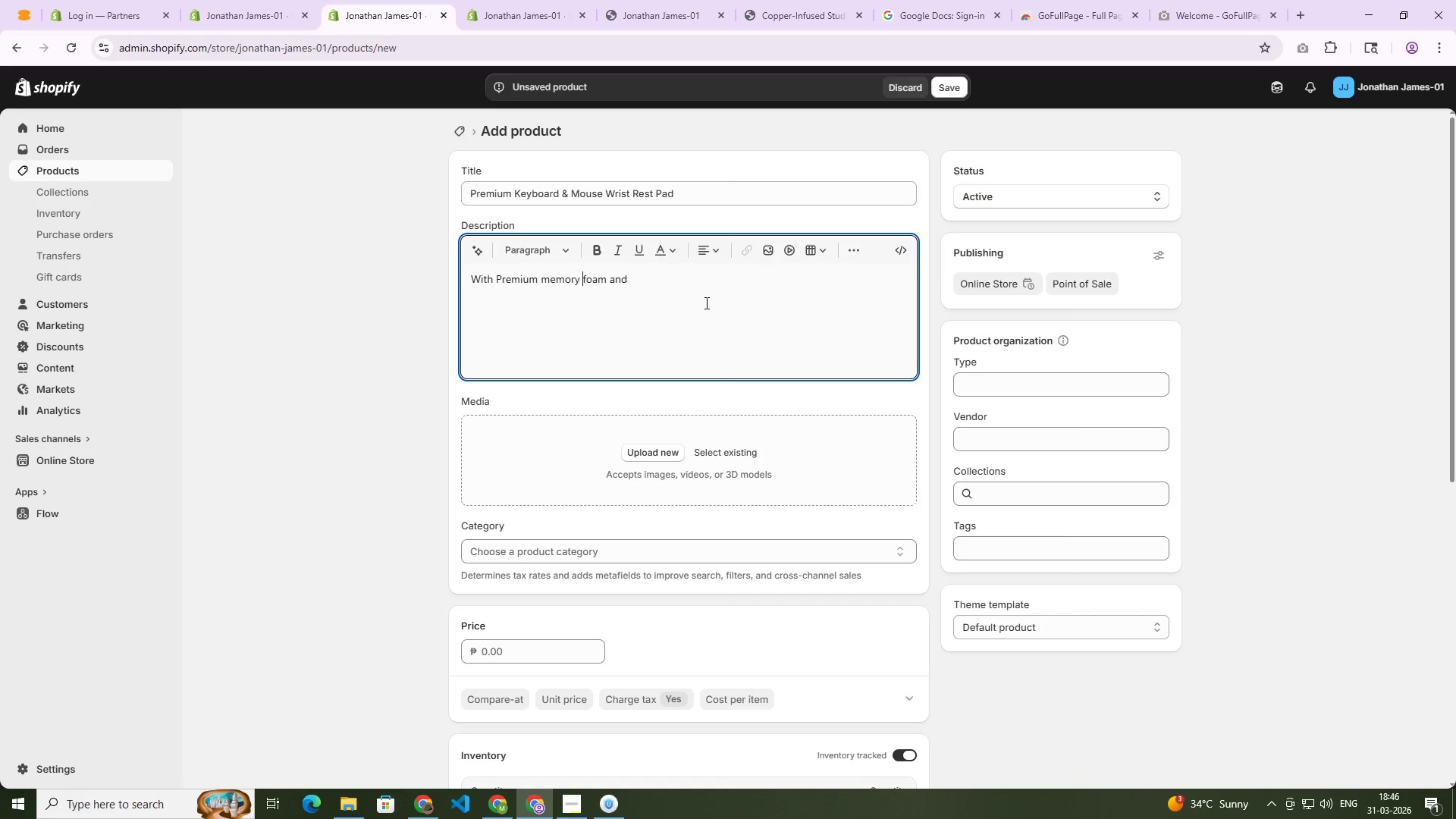 
key(Backspace)
type([End]soft )
 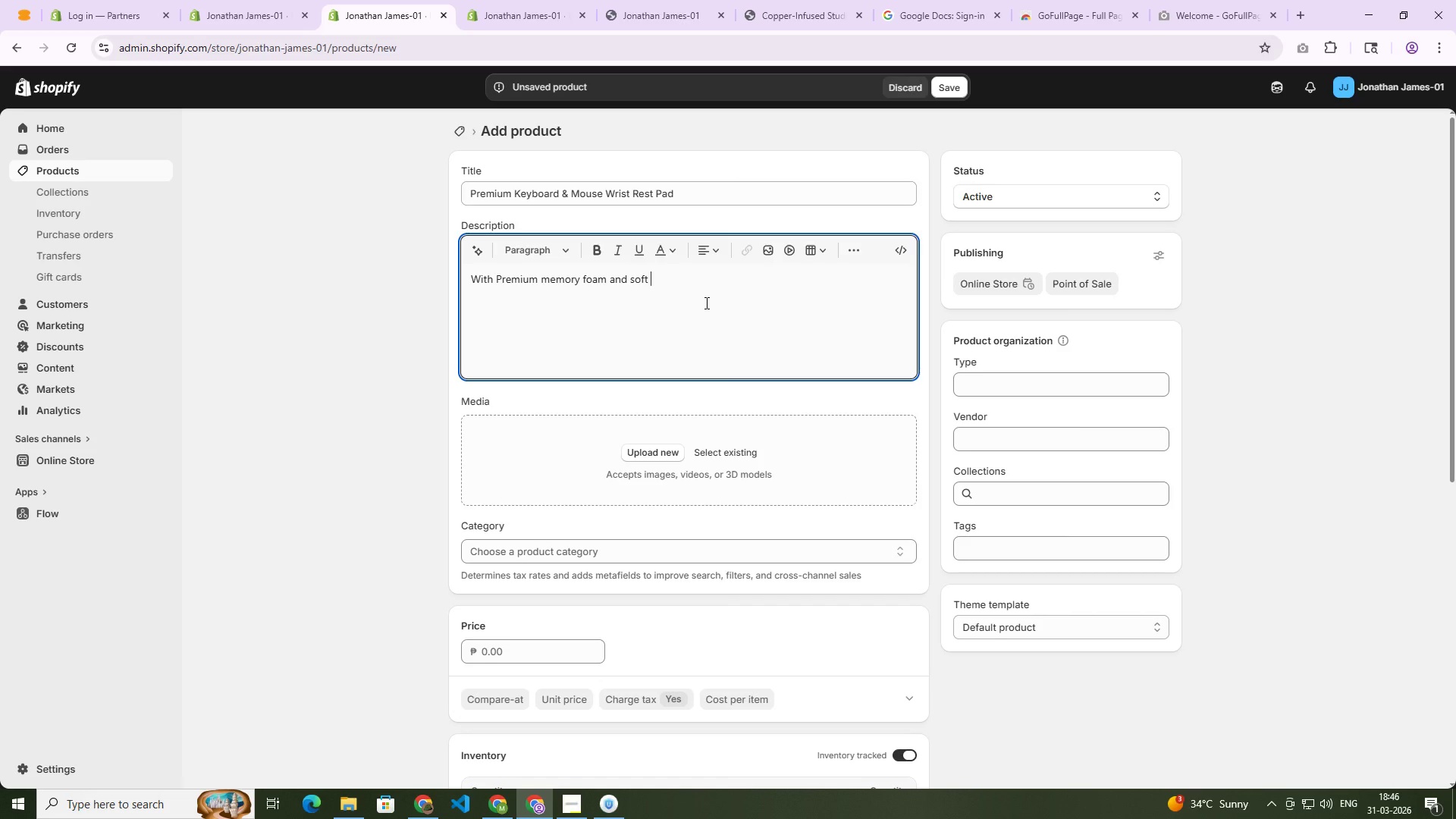 
type(breathable material, not easy to be out of shape; )
 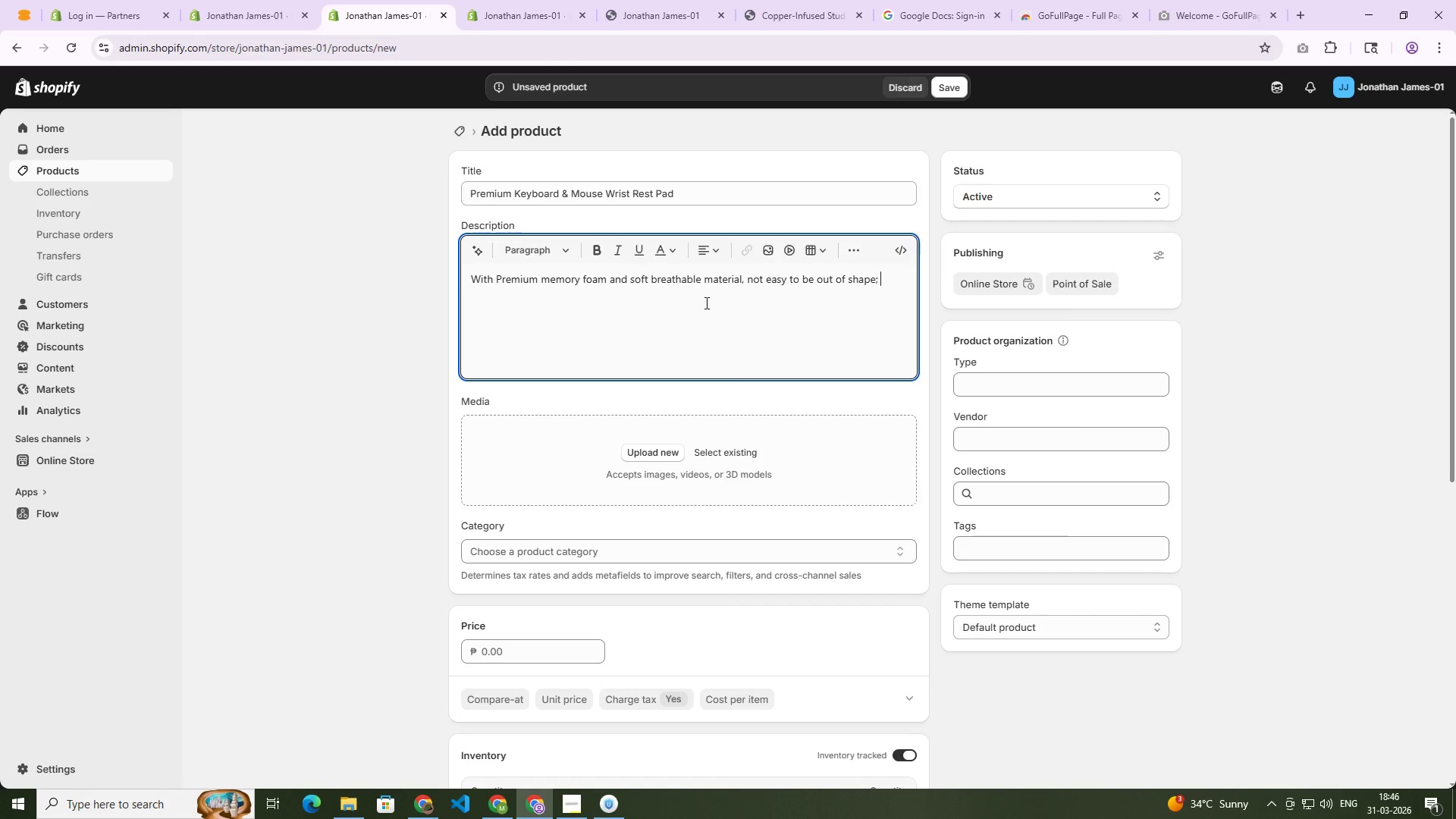 
type(Ergonomic shape design, very comfortable for ling )
 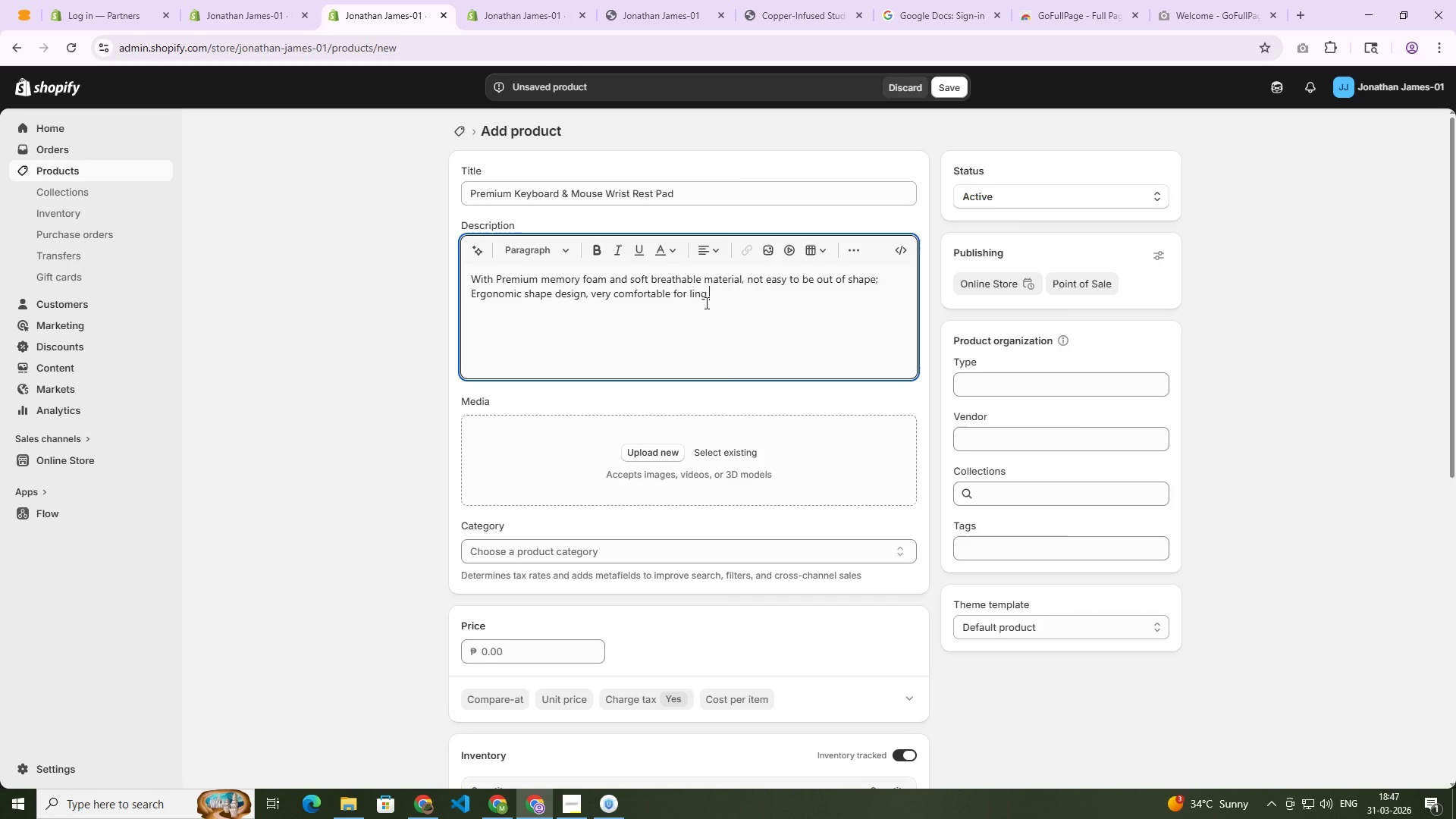 
key(Backspace)
key(Backspace)
key(Backspace)
key(Backspace)
type(ong-time typing )
key(Backspace)
type(.)
 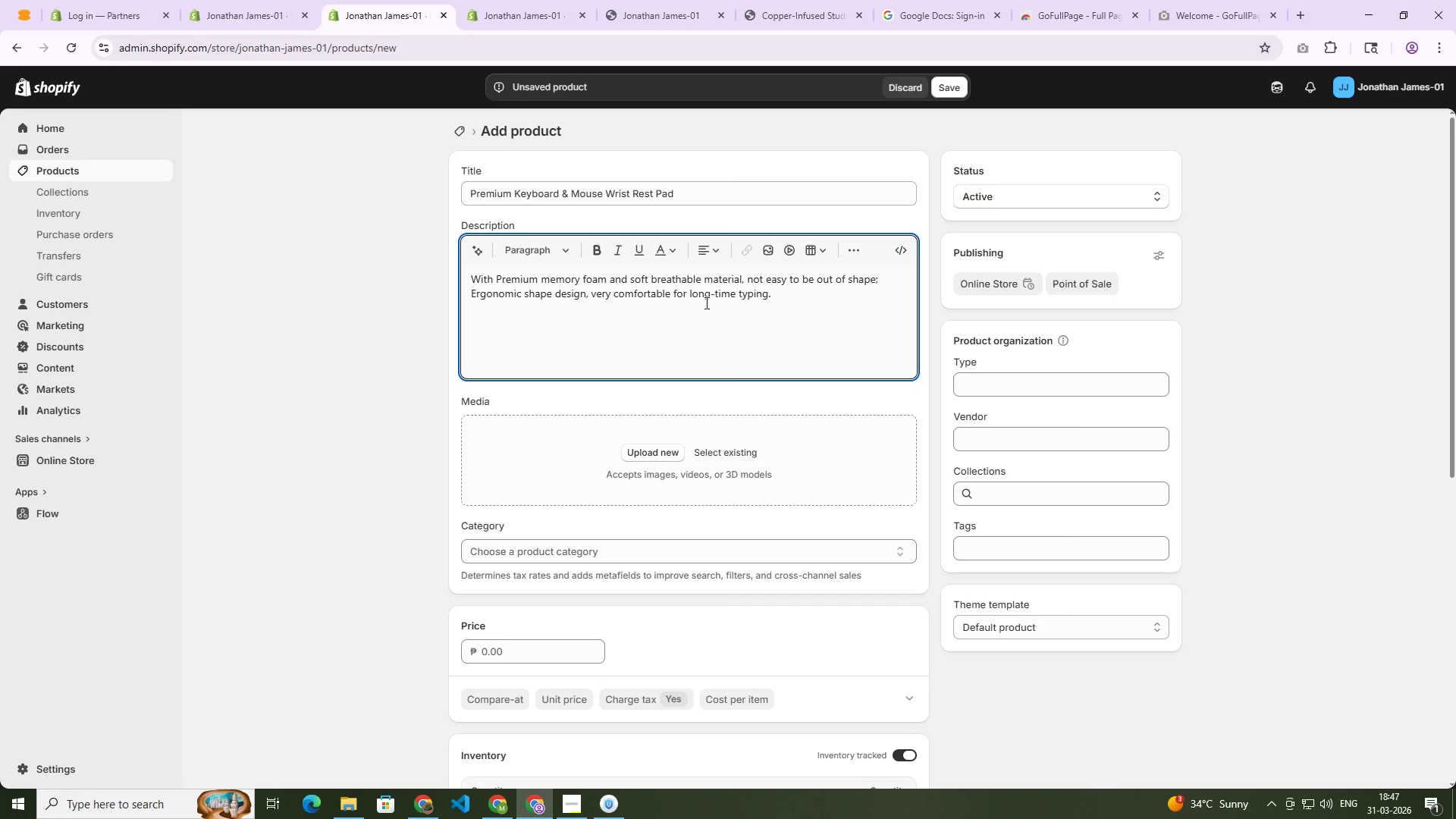 
wait(13.09)
 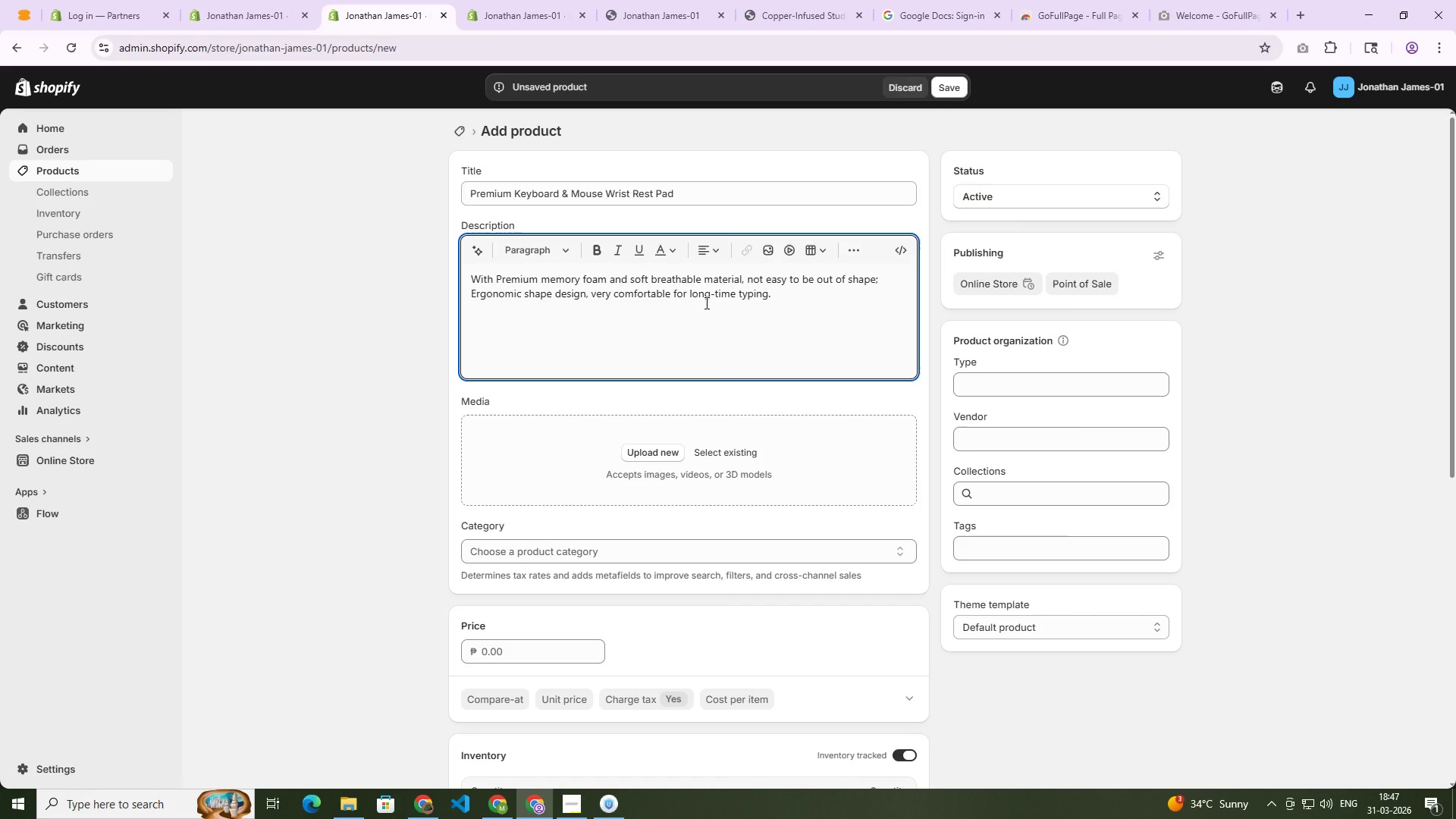 
key(Shift+Enter)
 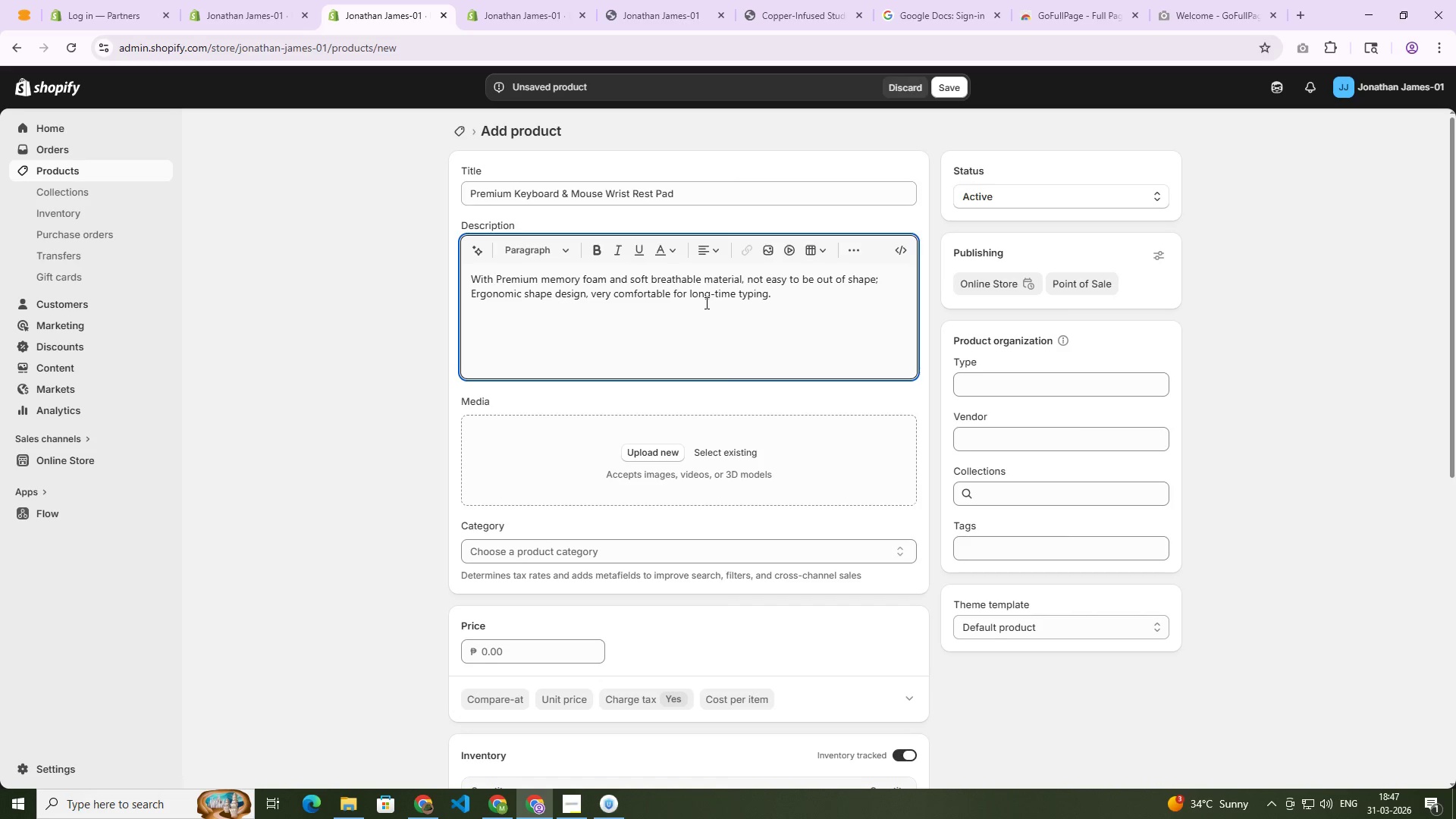 
key(Shift+Enter)
 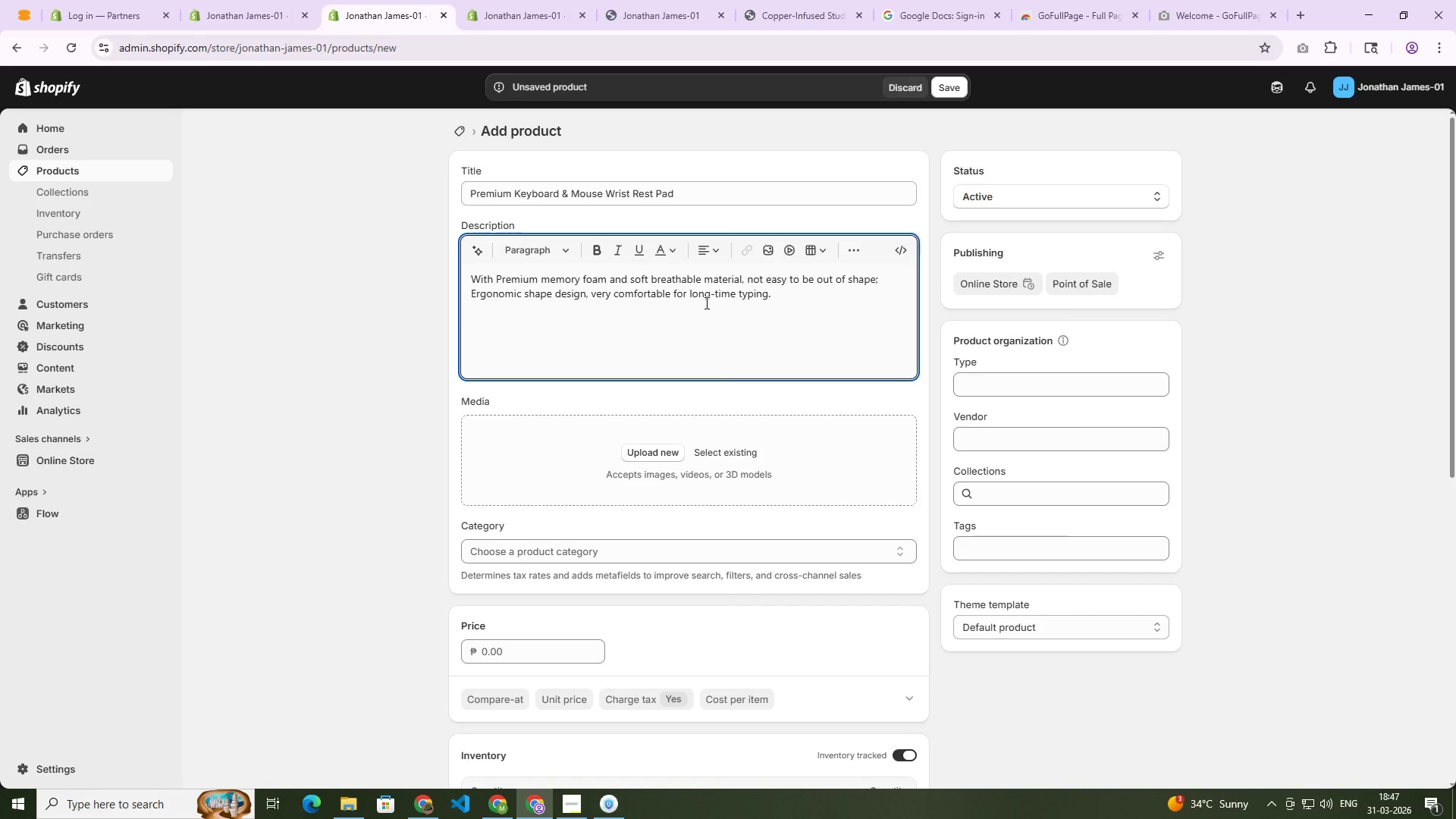 
type(2-in-1 Wrist pad :[Home])
 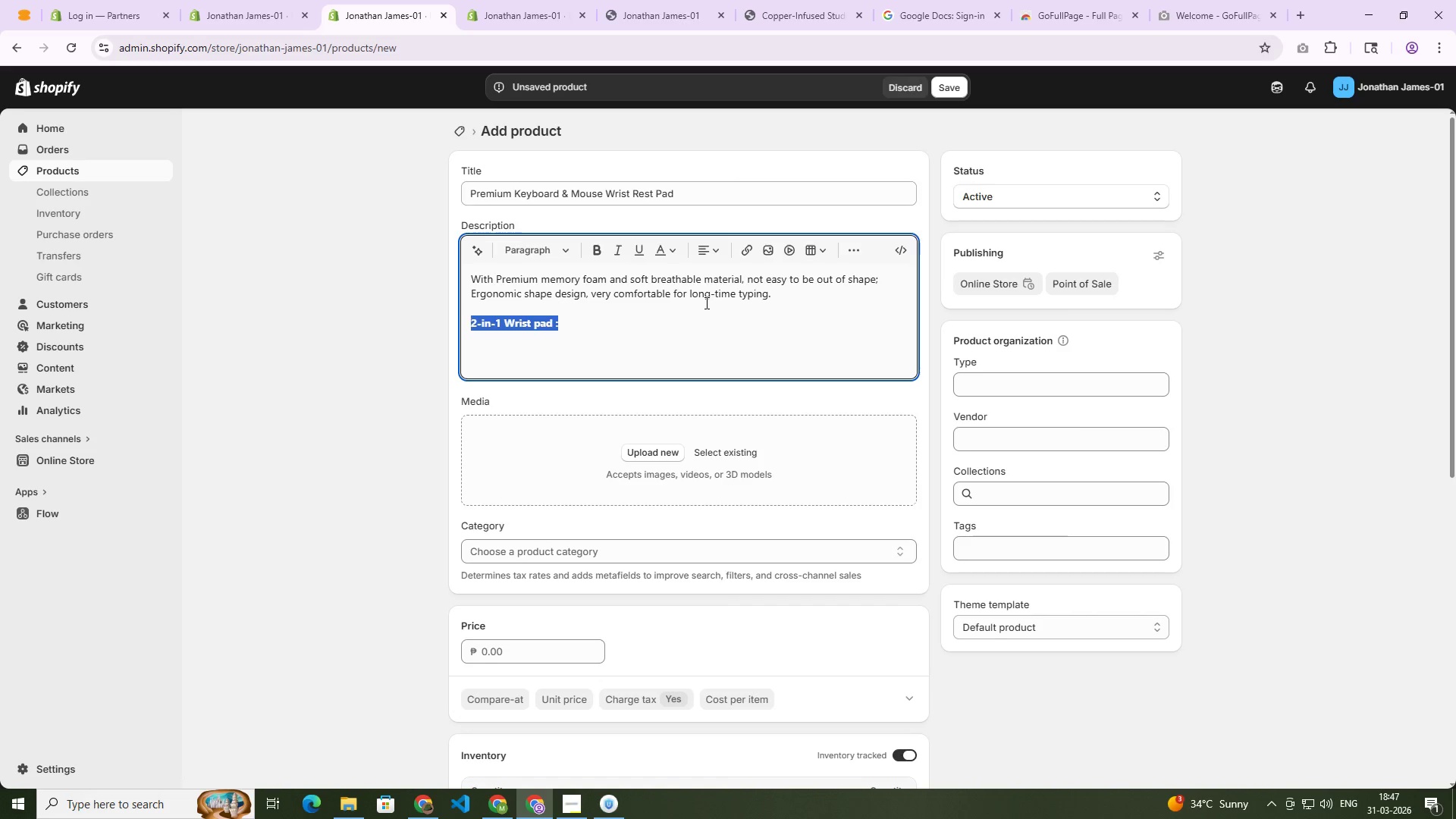 
key(Control+B)
 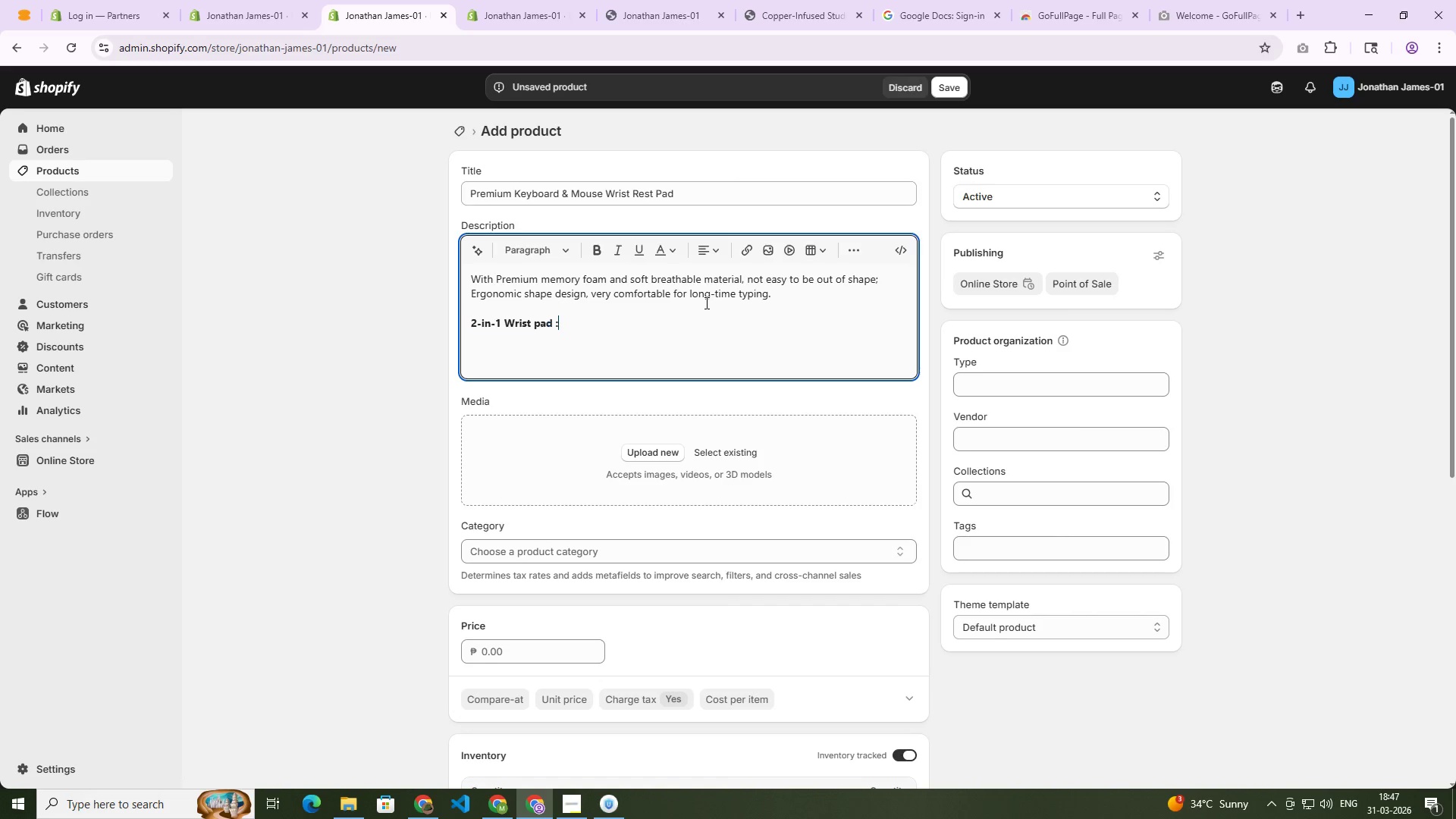 
key(ArrowRight)
 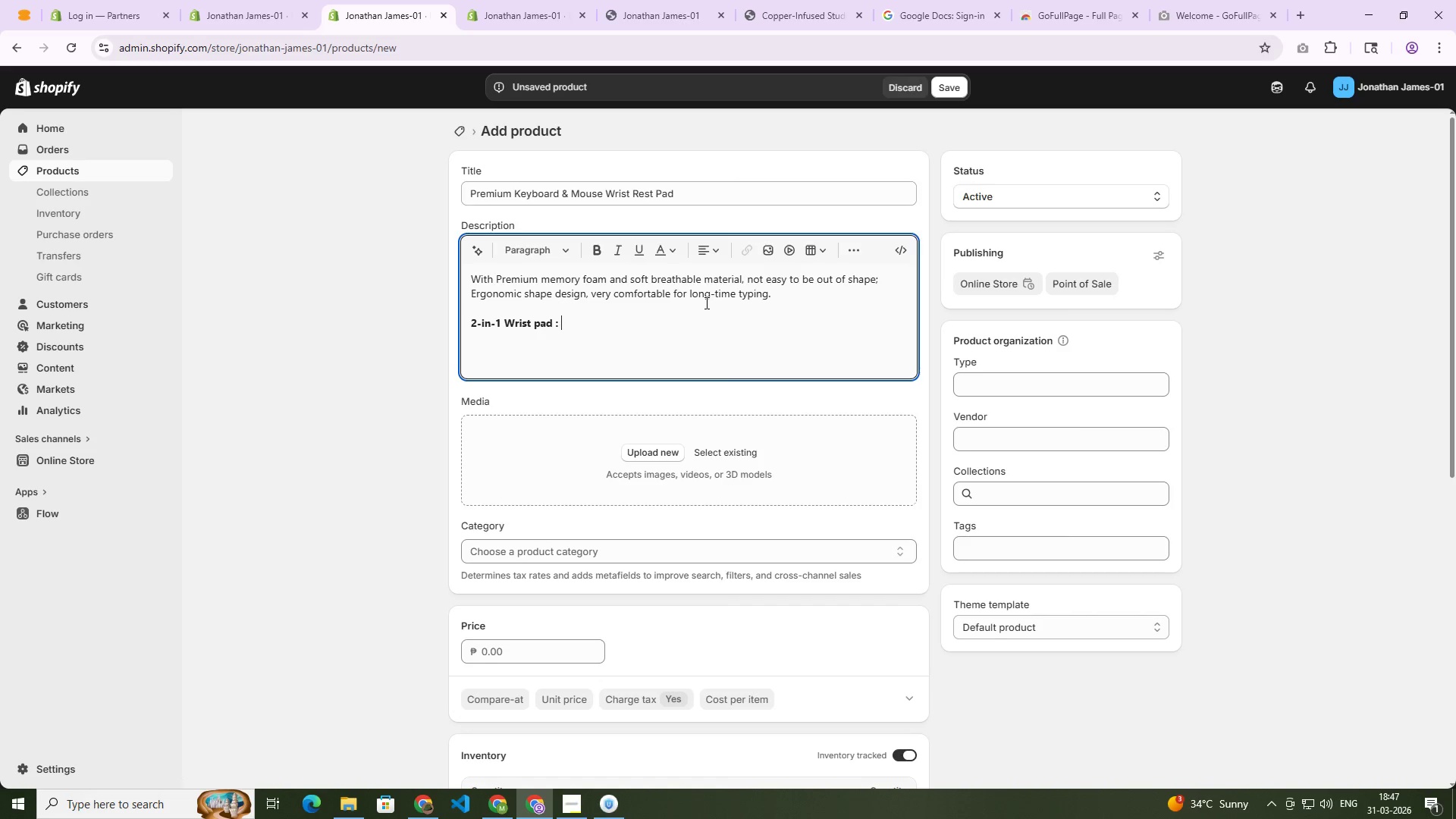 
key(Space)
 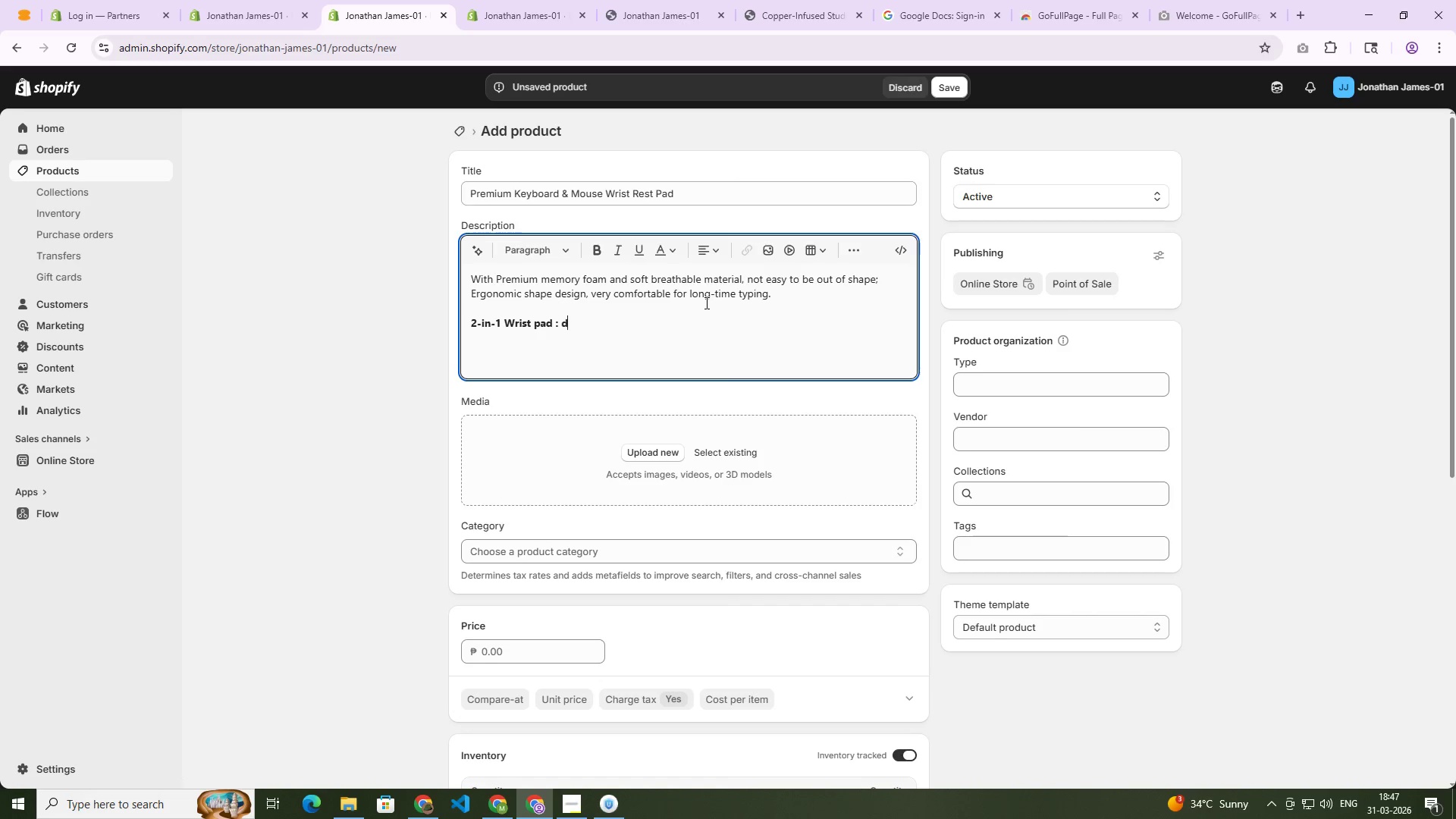 
key(D)
 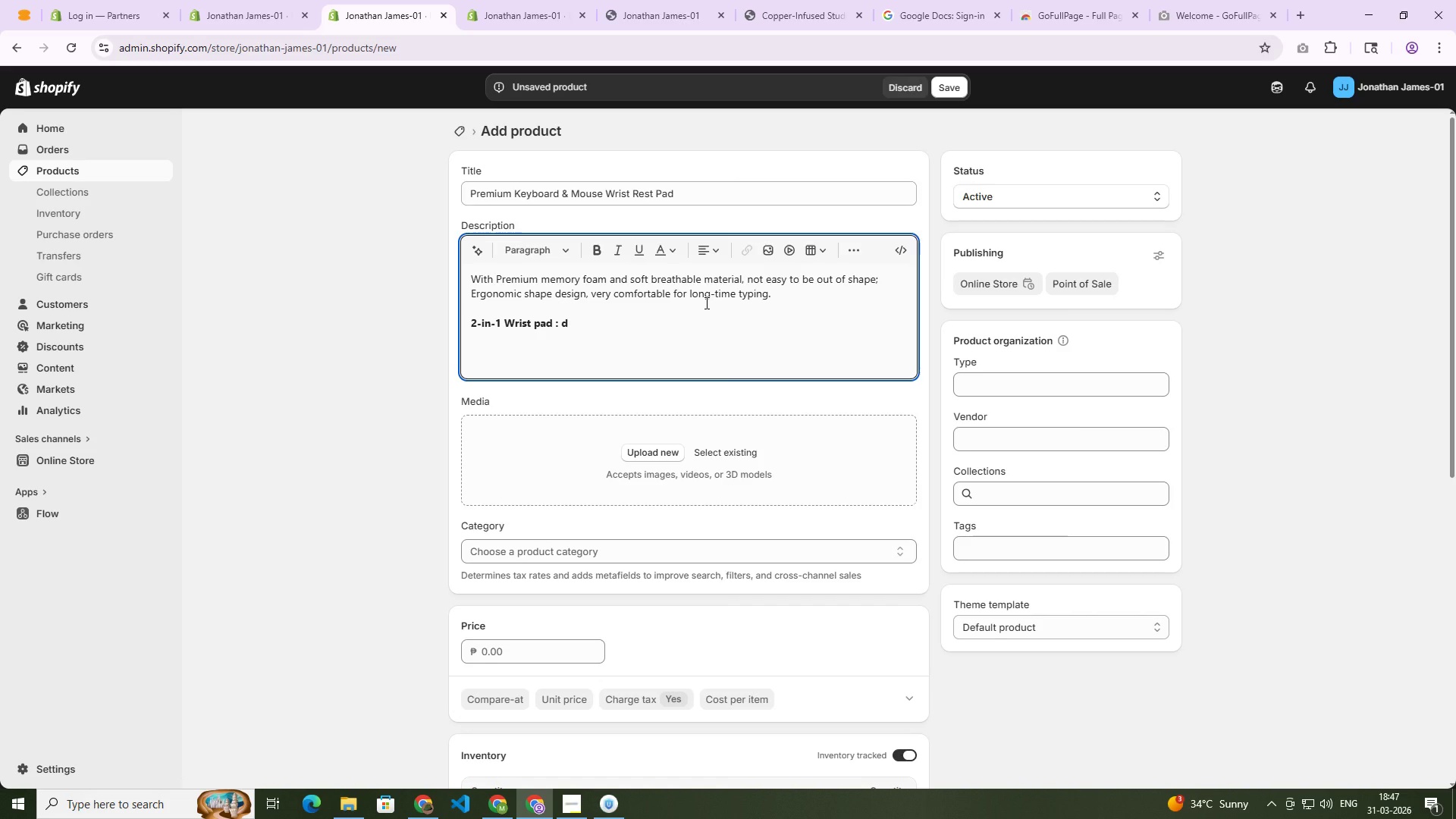 
key(Shift+ShiftRight)
 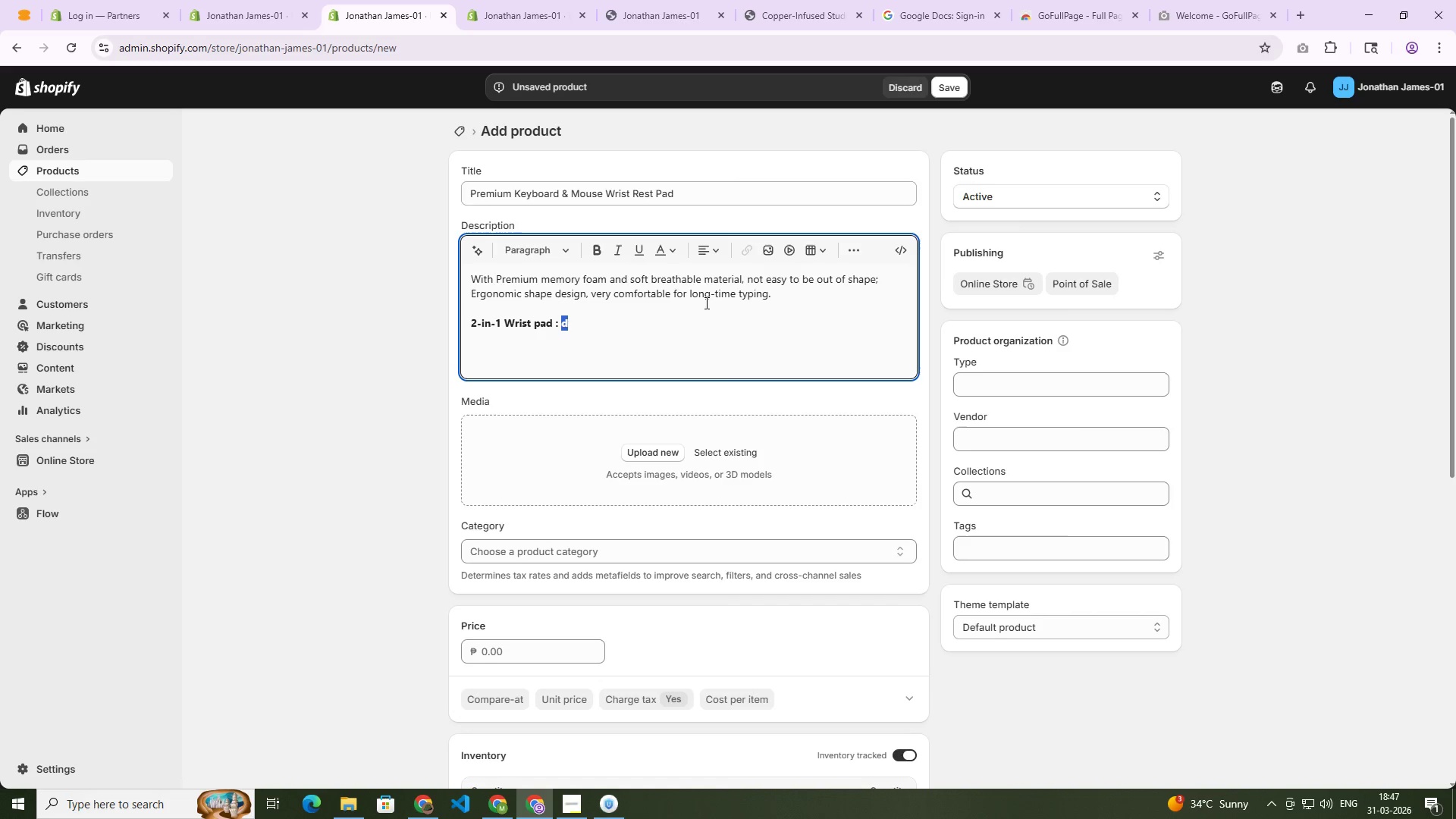 
key(Shift+ArrowLeft)
 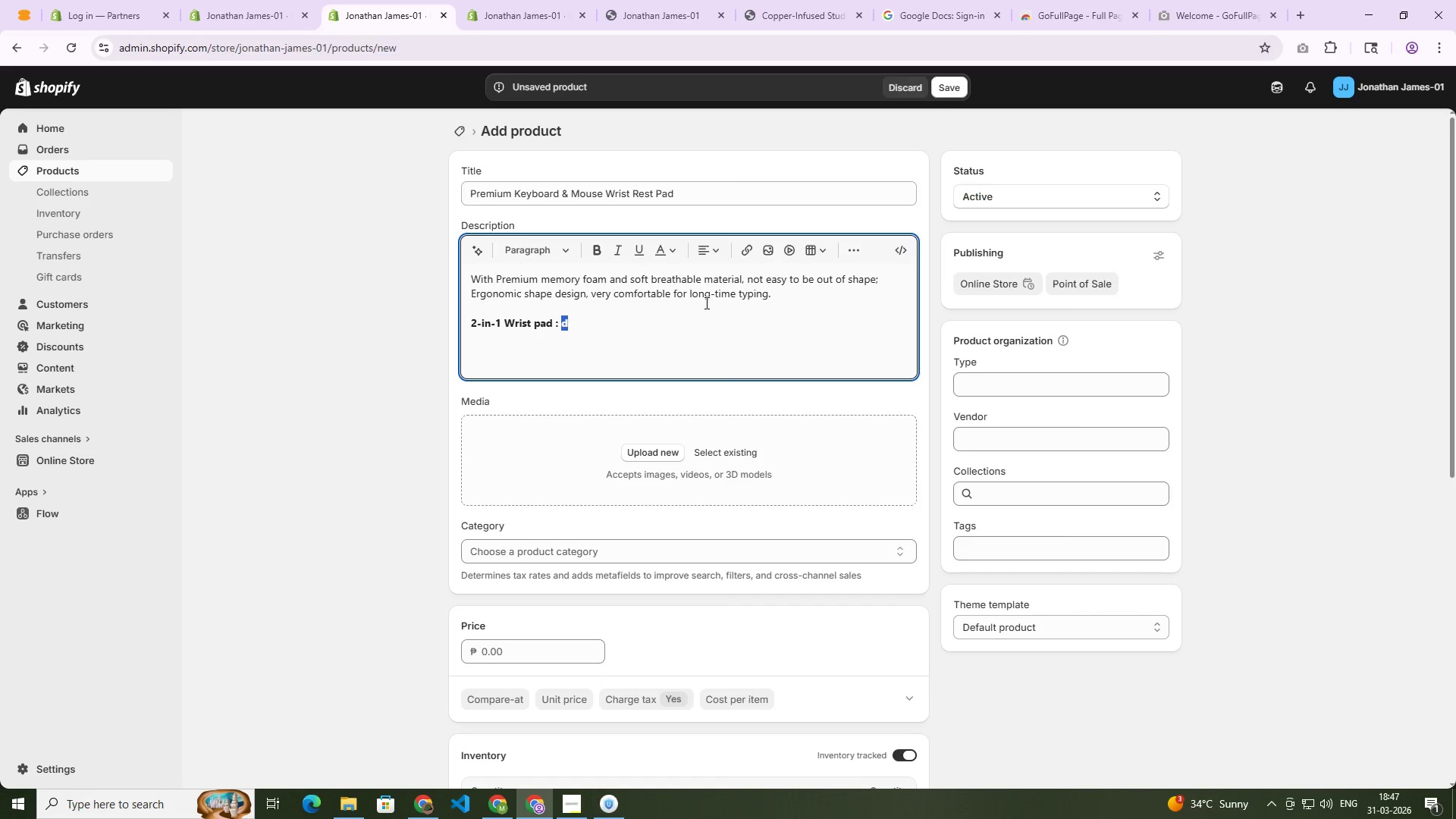 
key(Control+B)
 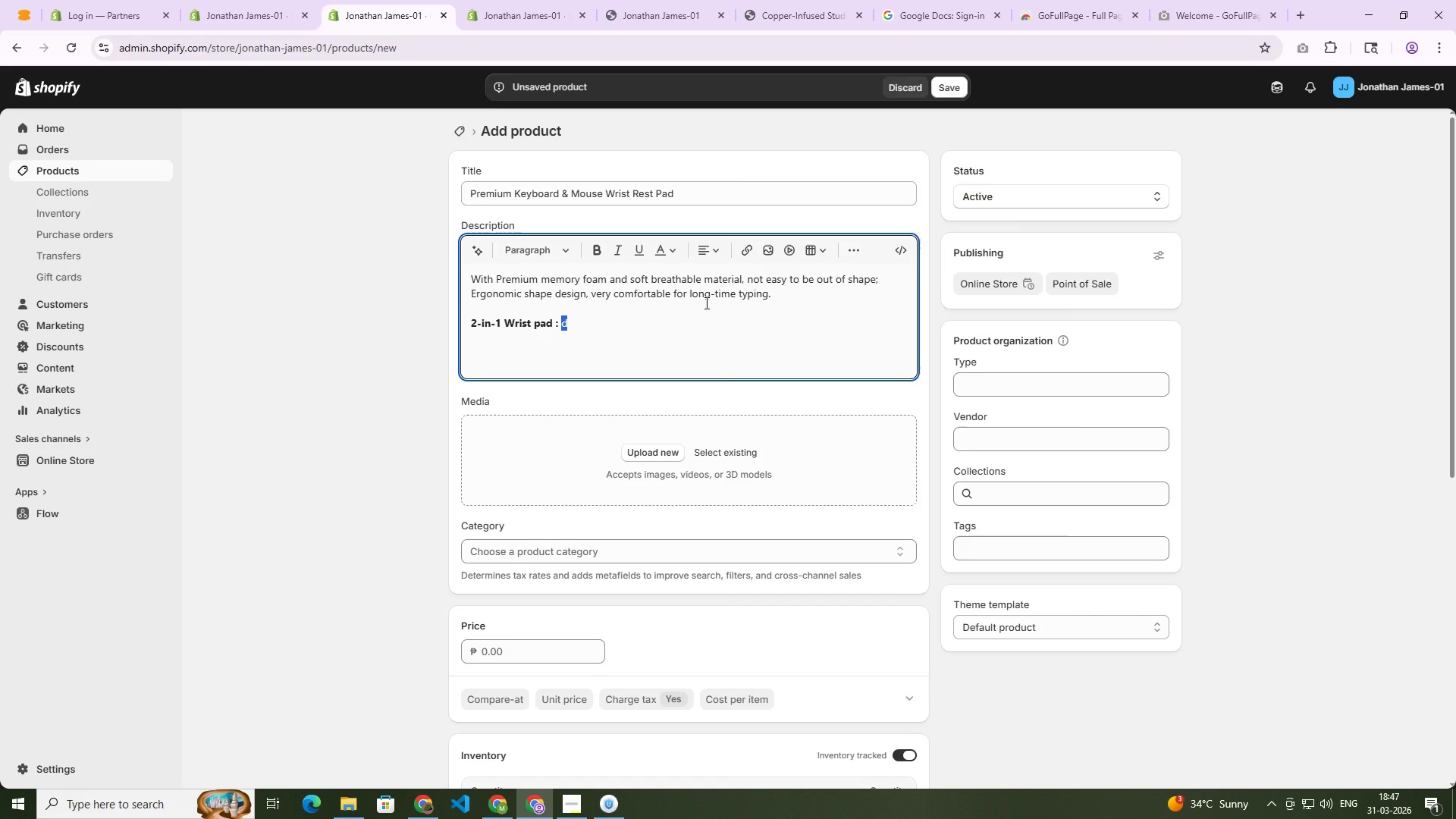 
key(ArrowRight)
 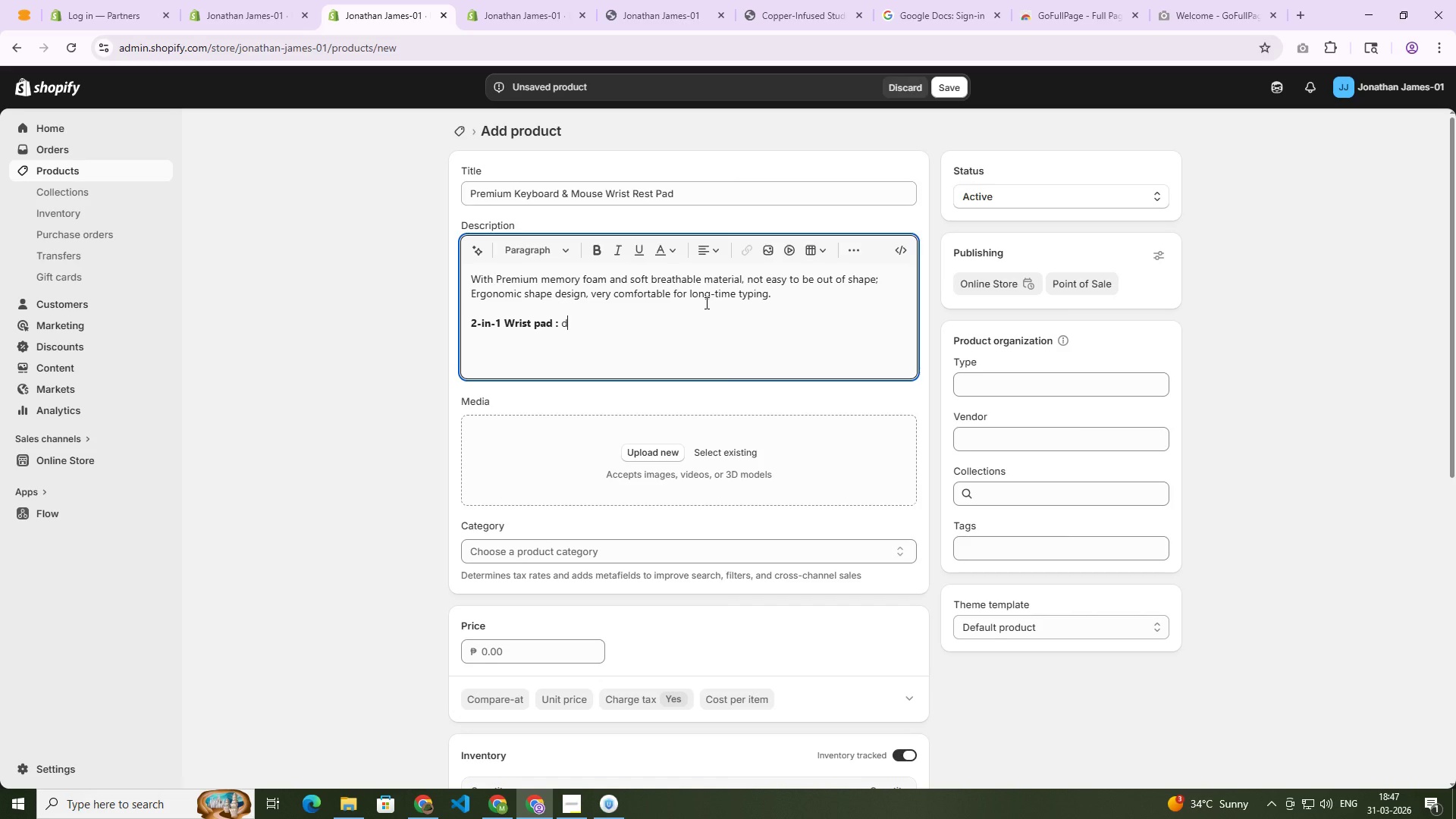 
wait(6.0)
 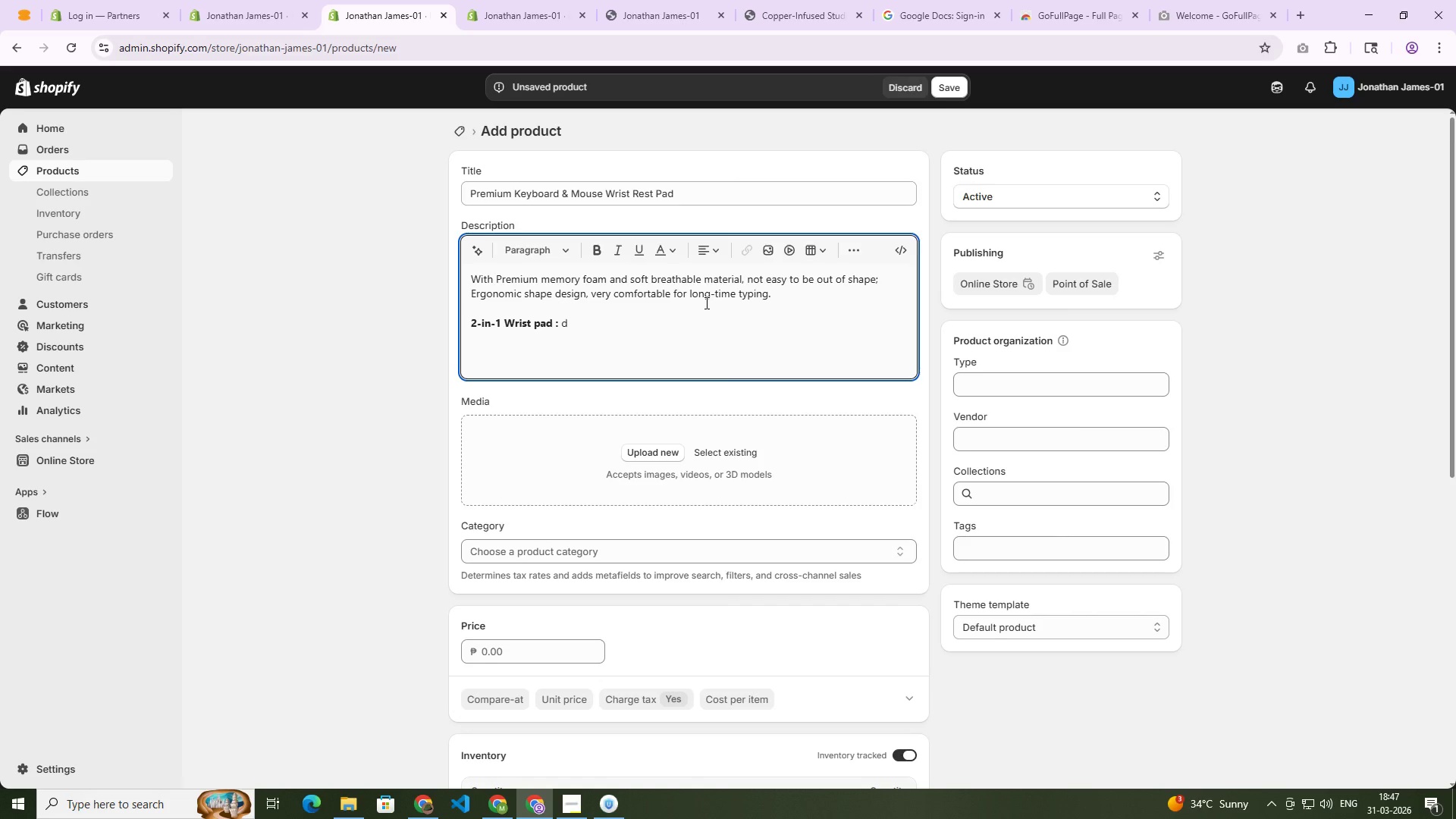 
key(Backspace)
type(Effectively saving time in selection )
 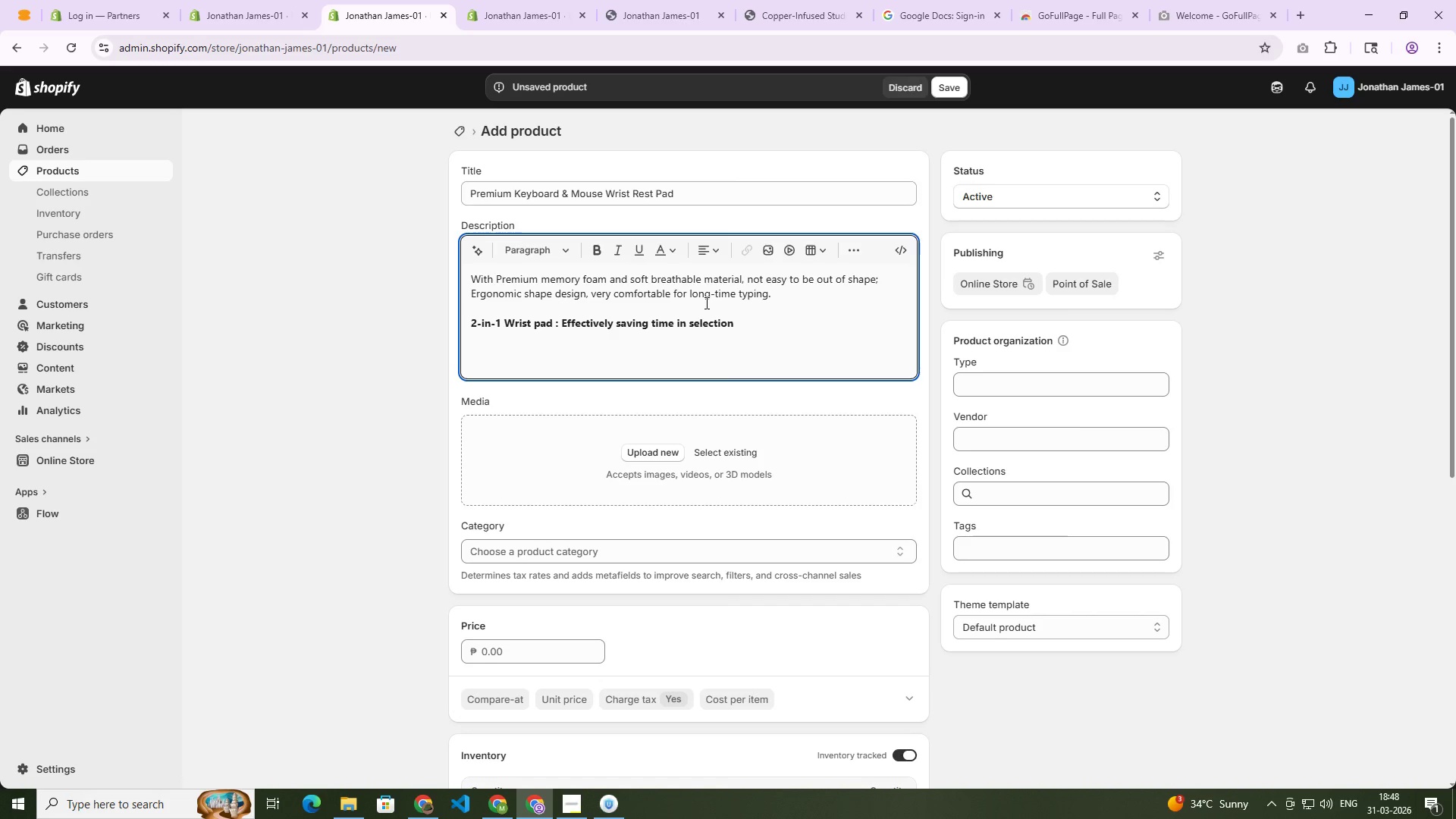 
type(, )
key(Backspace)
key(Backspace)
type(,)
key(Backspace)
key(Backspace)
type(, ideal for daily lift and work )
 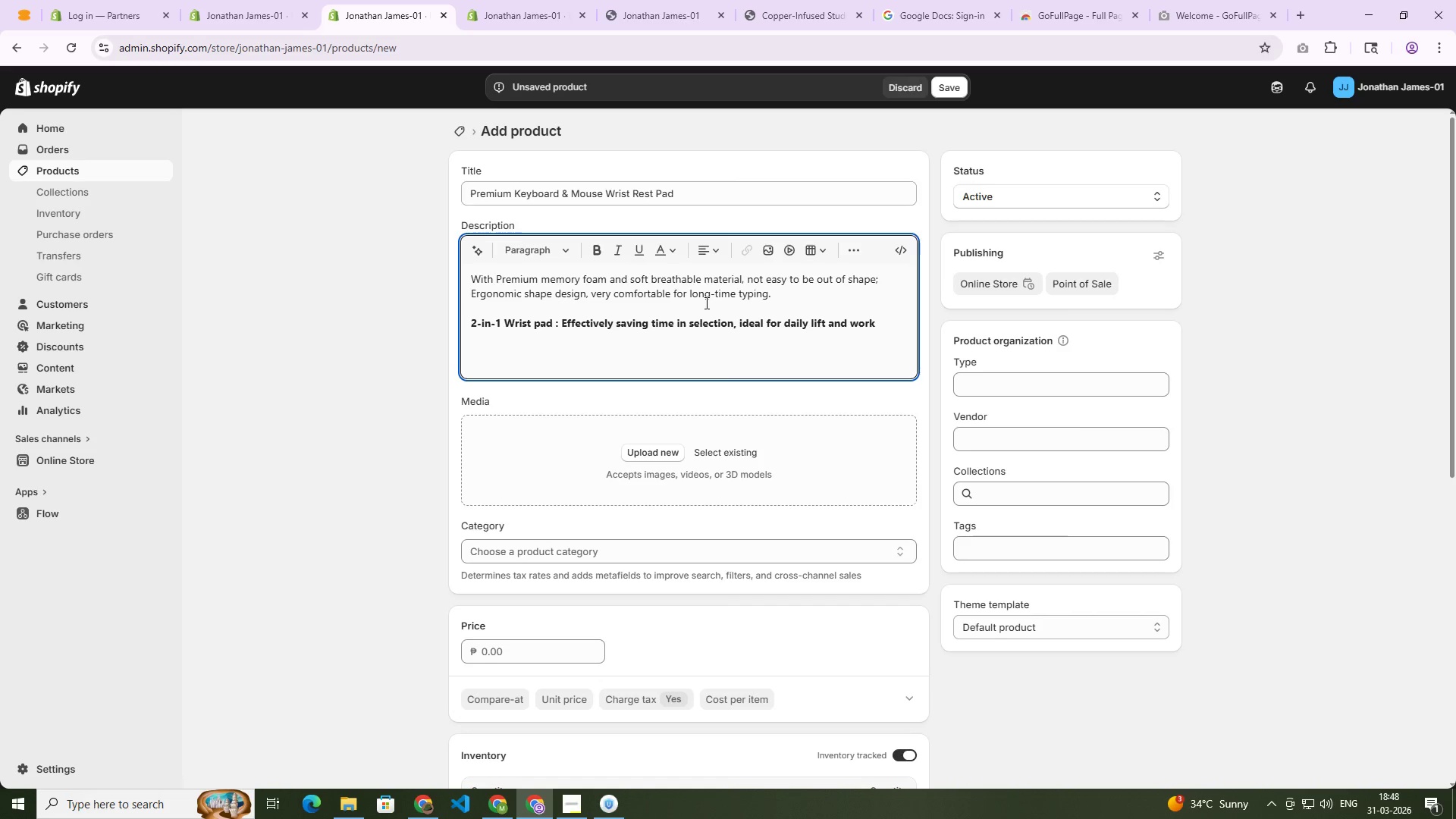 
type(Suitable for players )
 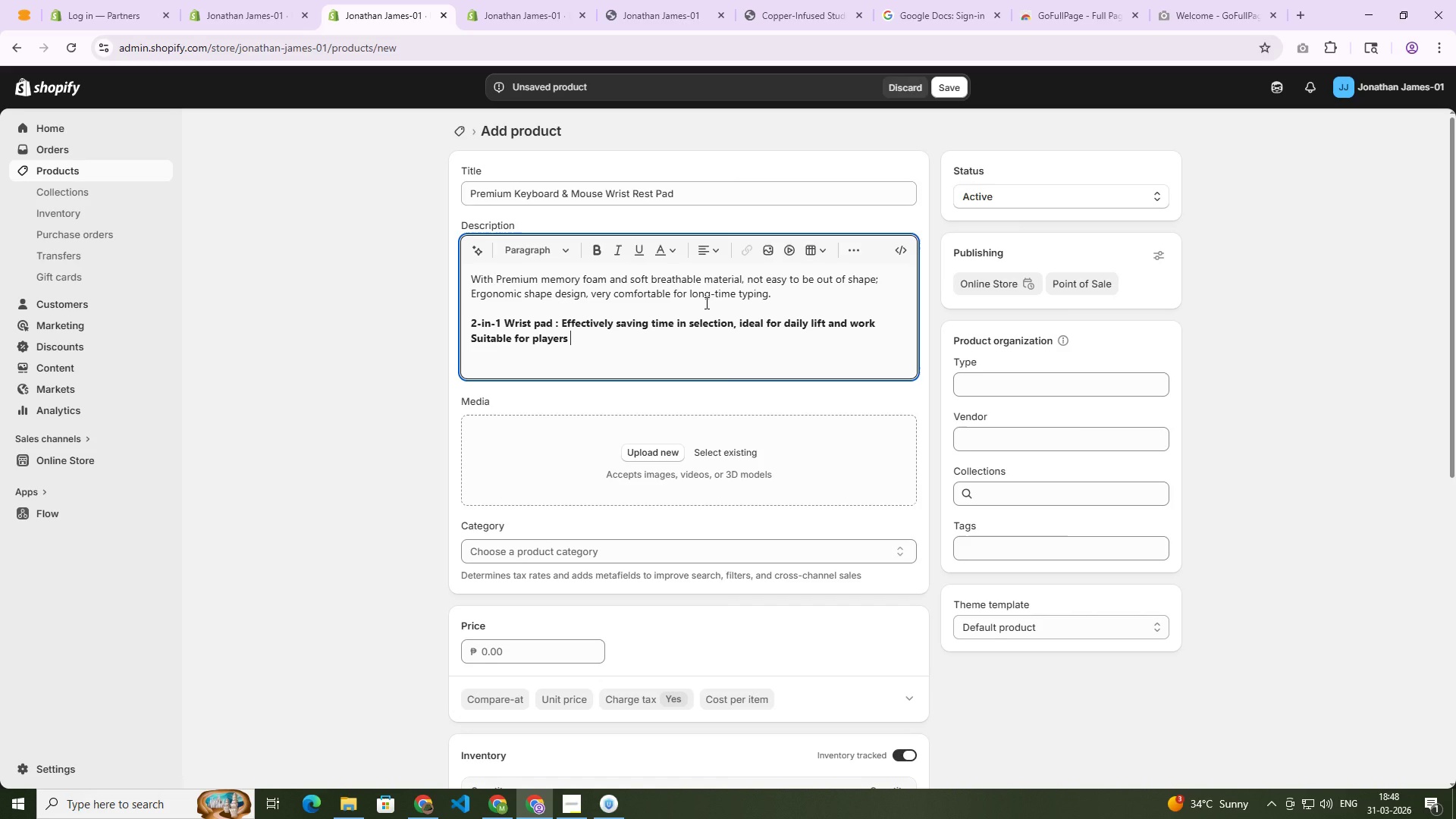 
key(Backspace)
type(, office workers, writers, editiors, designers, students)
 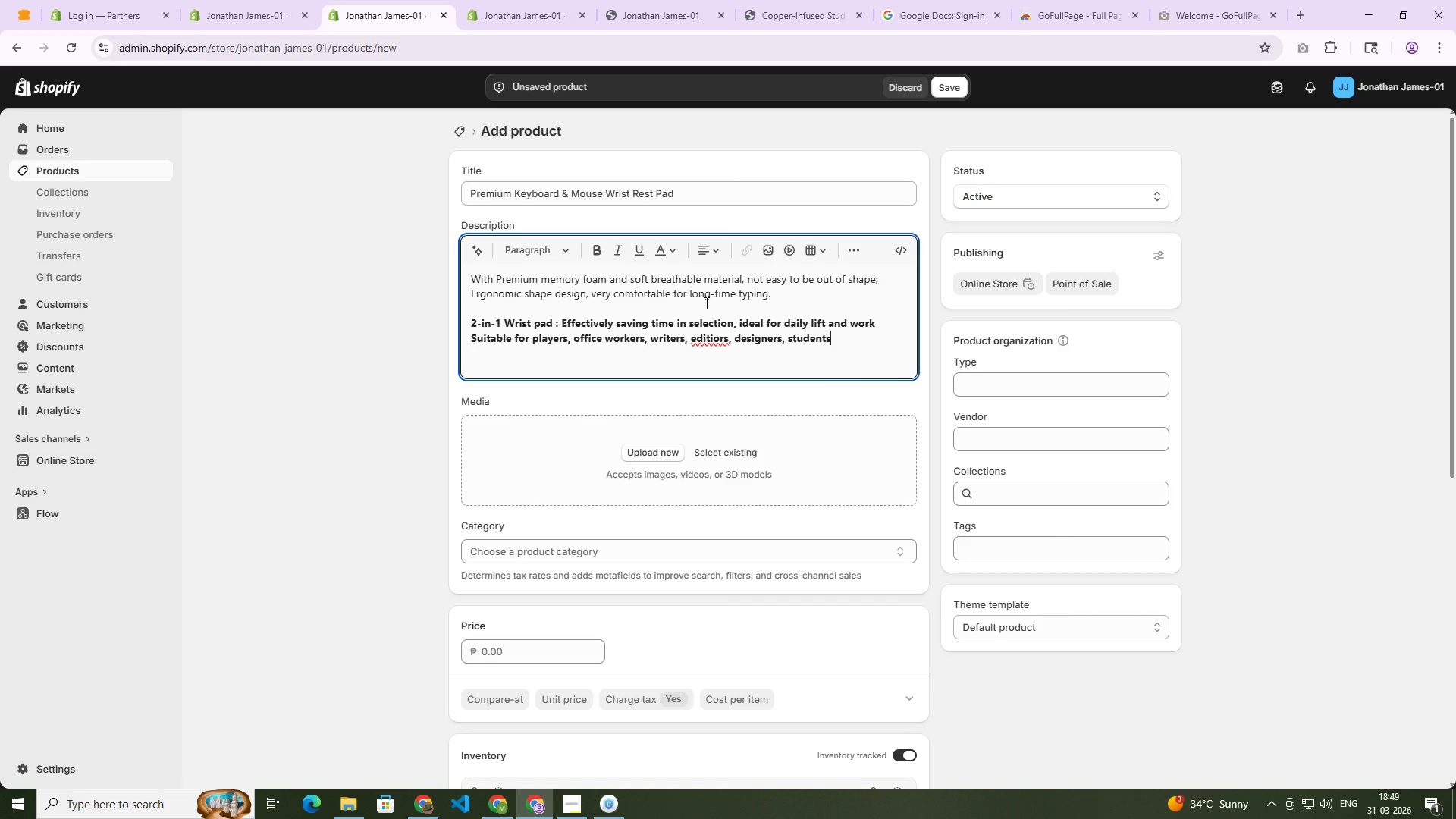 
type(, and other people )
 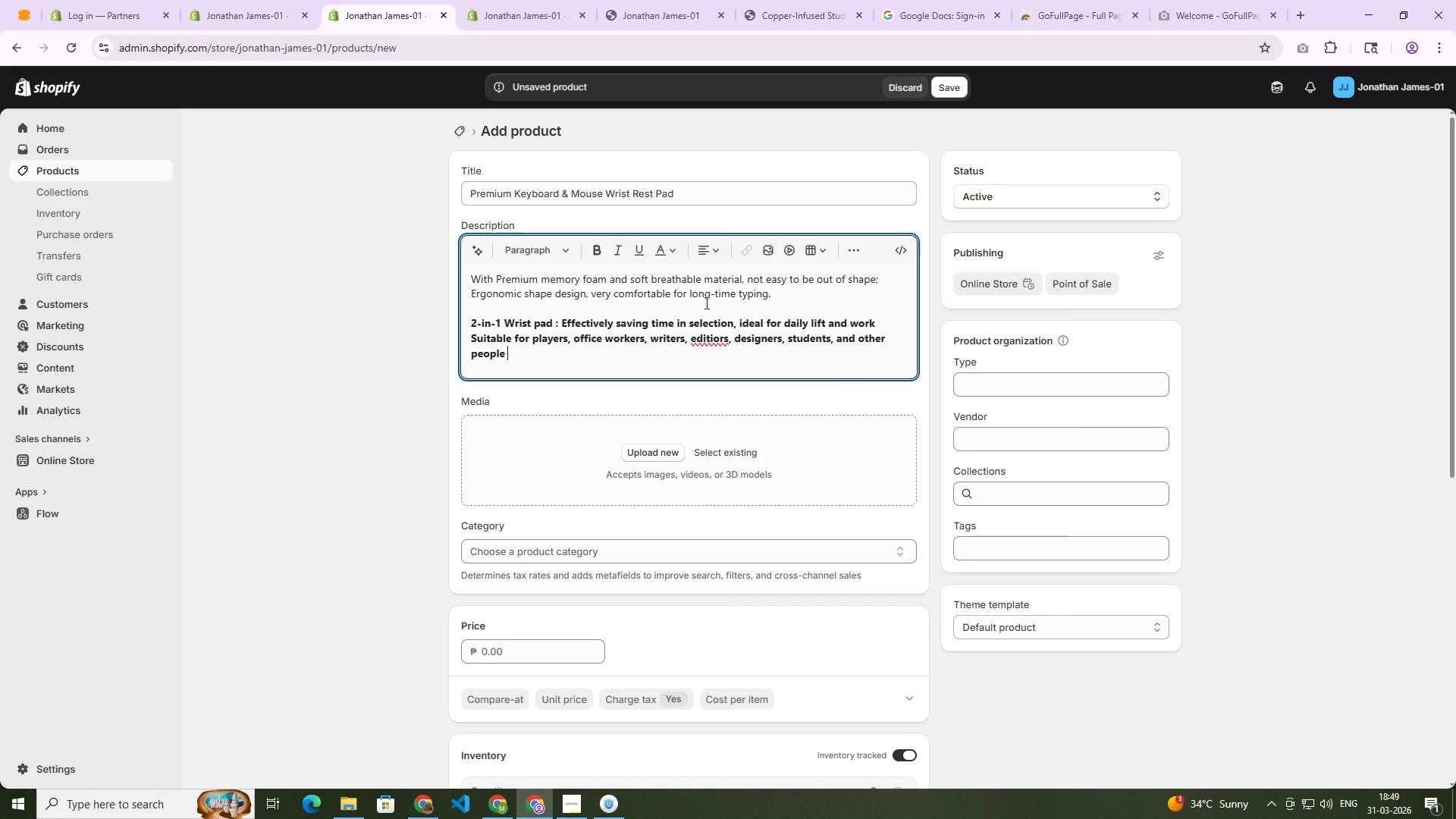 
type(who work long hour )
 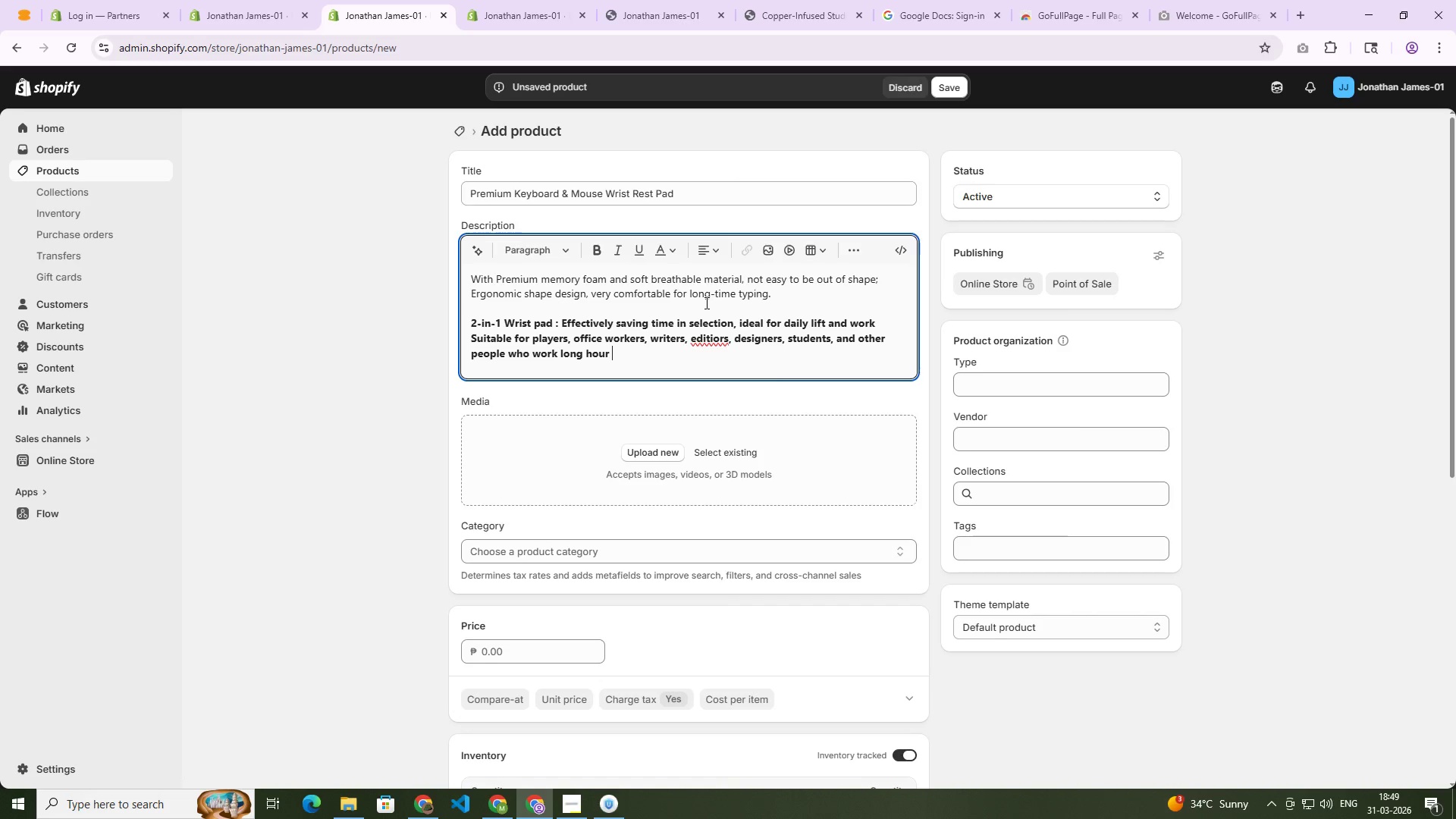 
key(Backspace)
type(s on laptop )
key(Backspace)
type(s or computers.)
 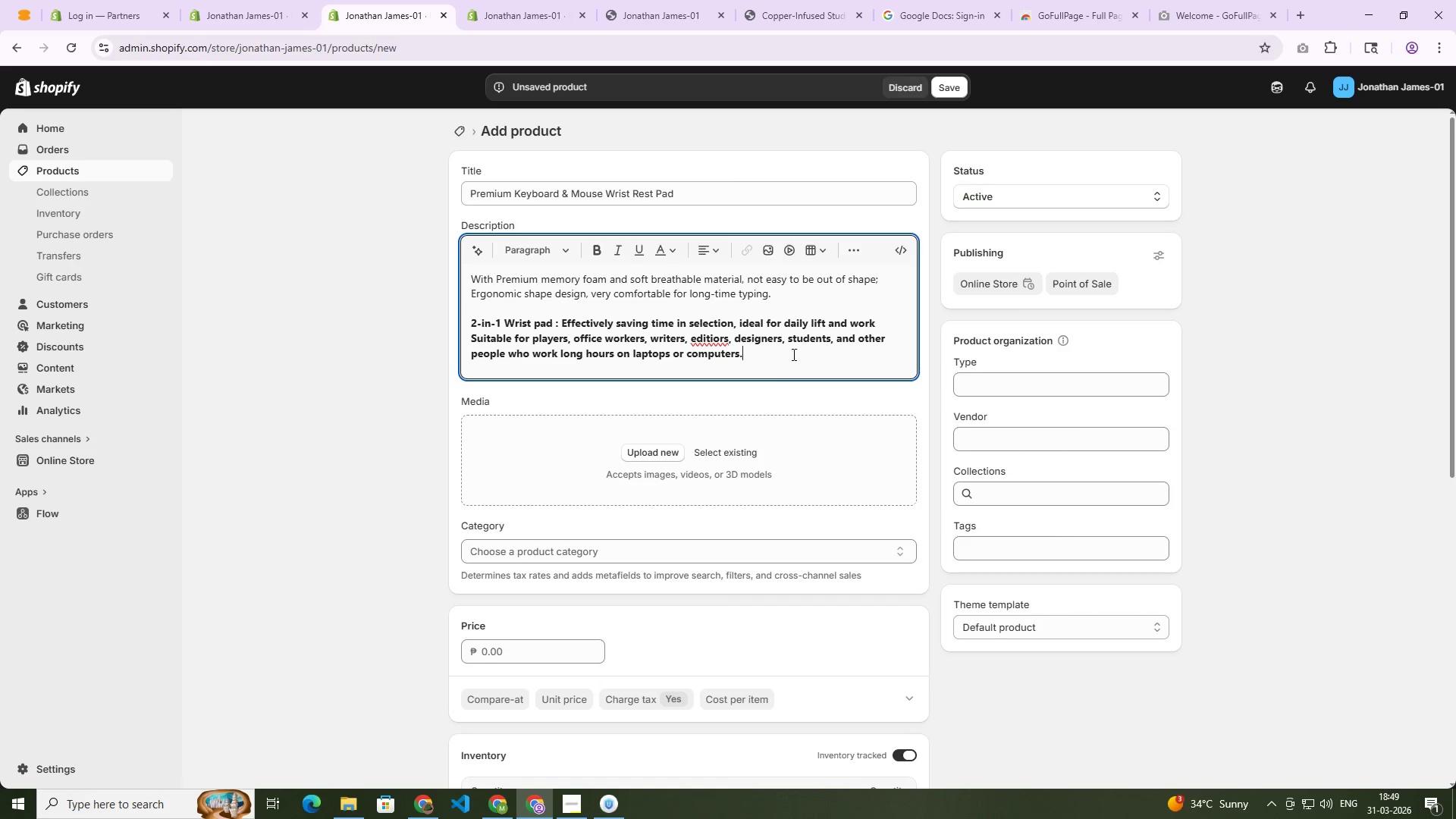 
wait(5.77)
 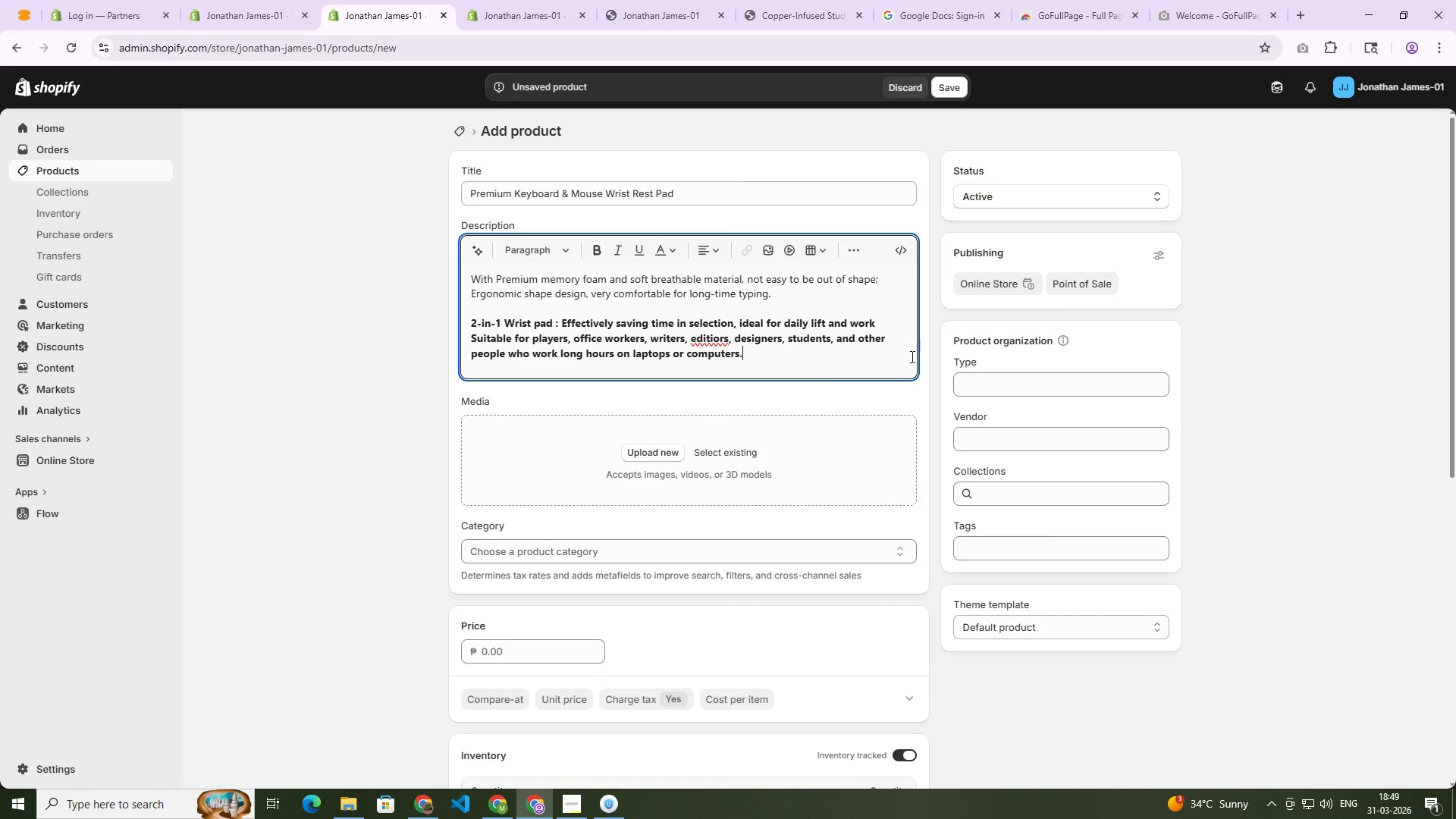 
left_click([711, 335])
 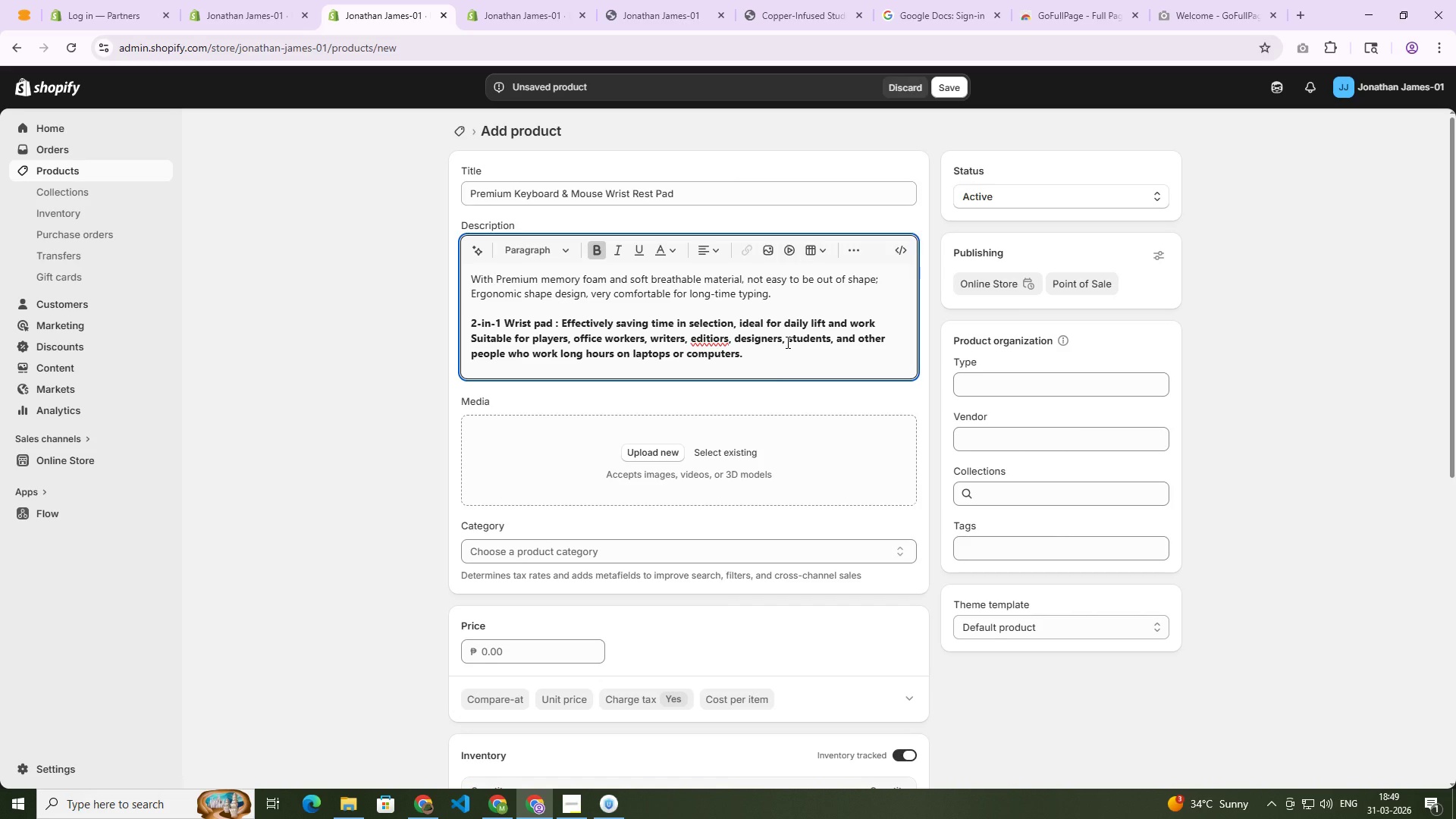 
key(ArrowRight)
 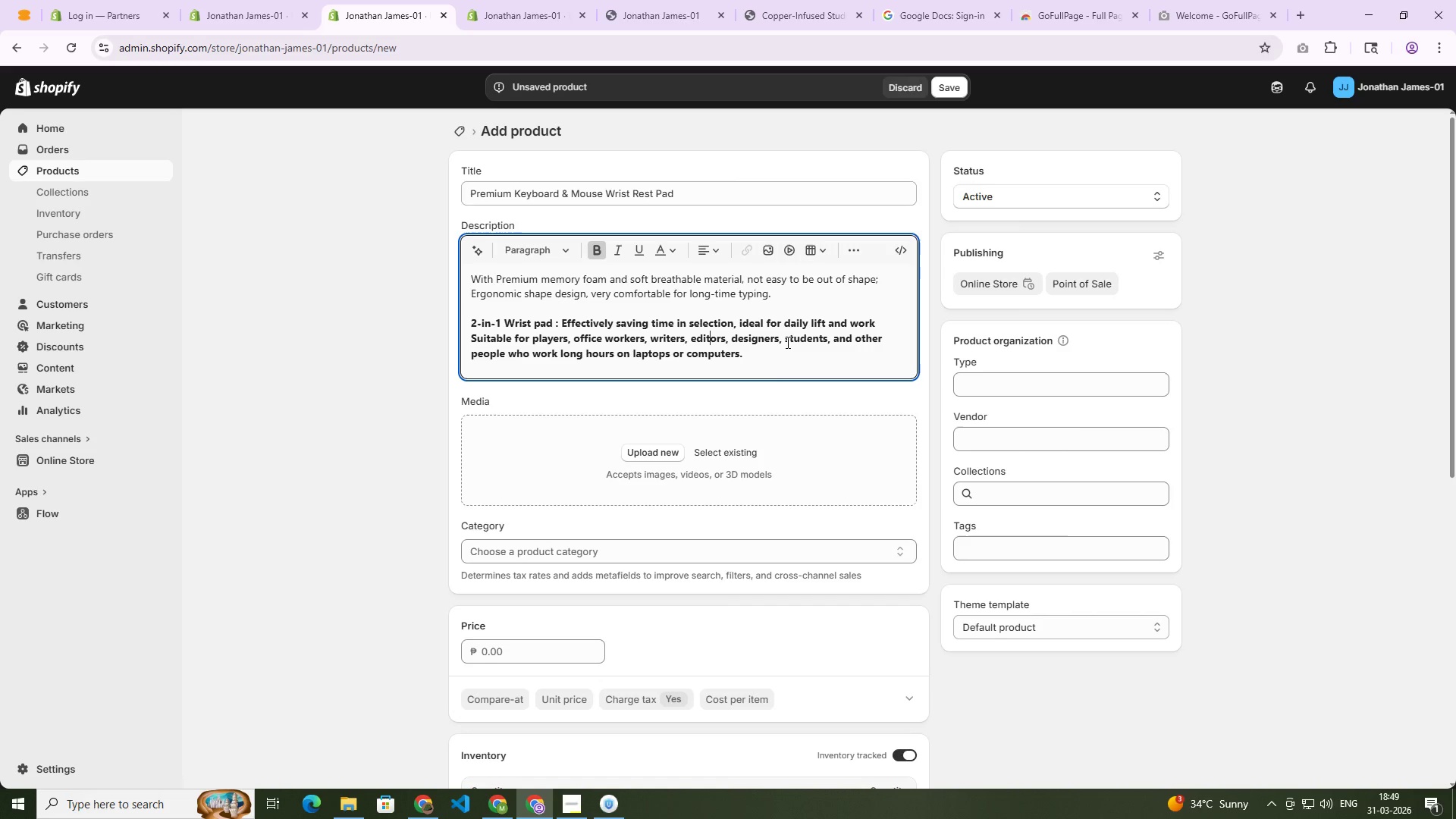 
key(Backspace)
 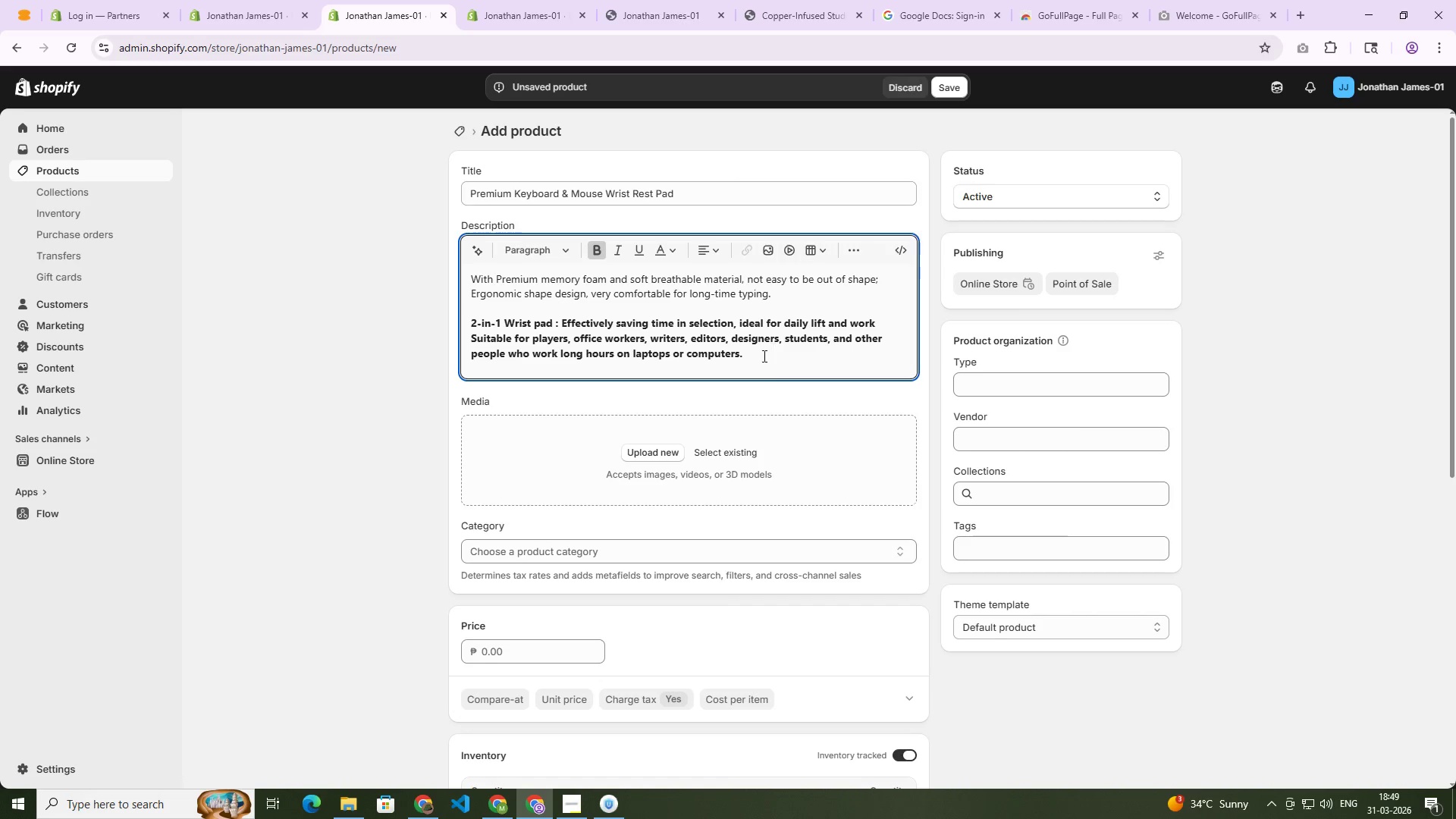 
left_click_drag(start_coordinate=[755, 358], to_coordinate=[562, 328])
 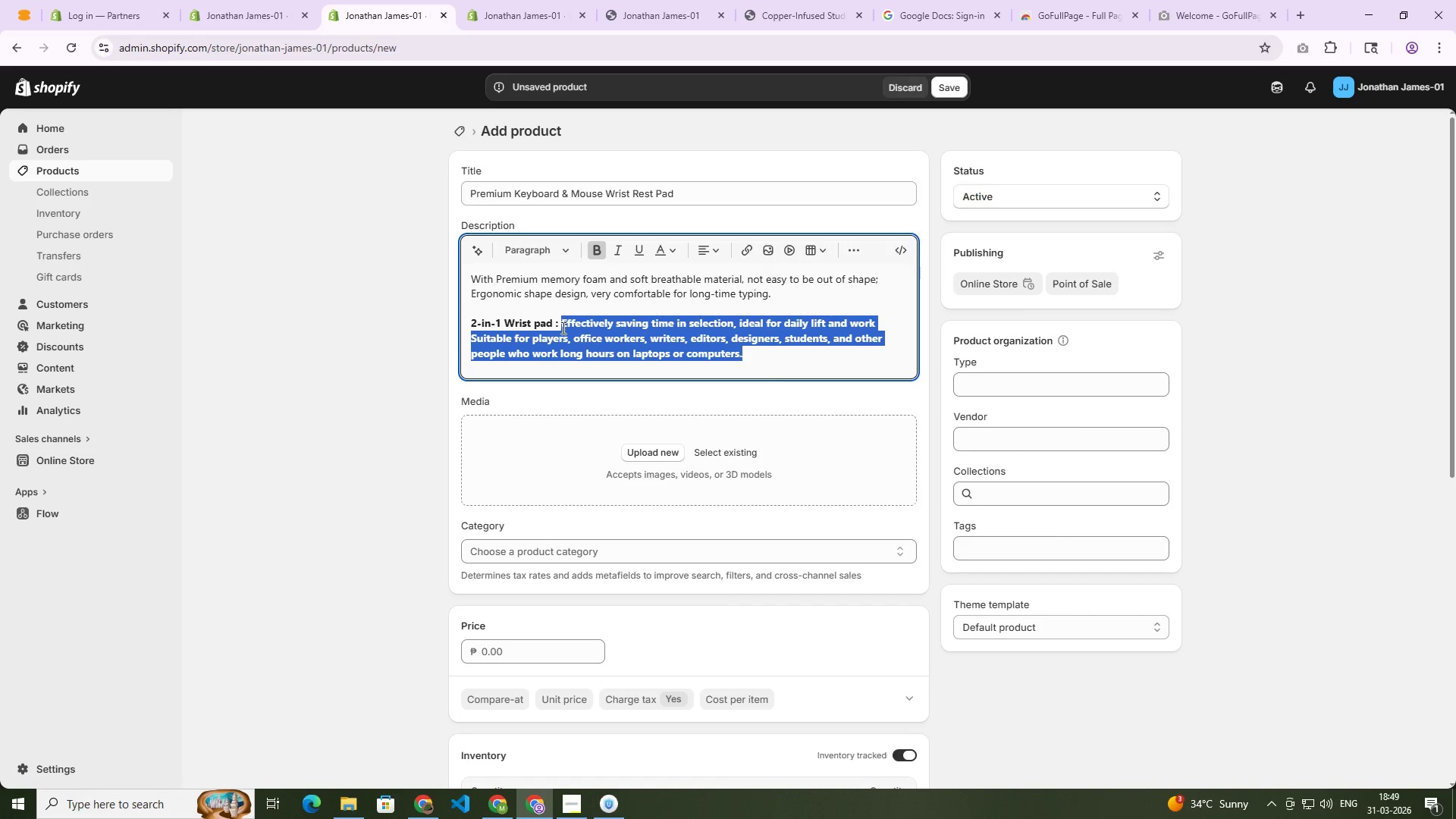 
key(Control+B)
 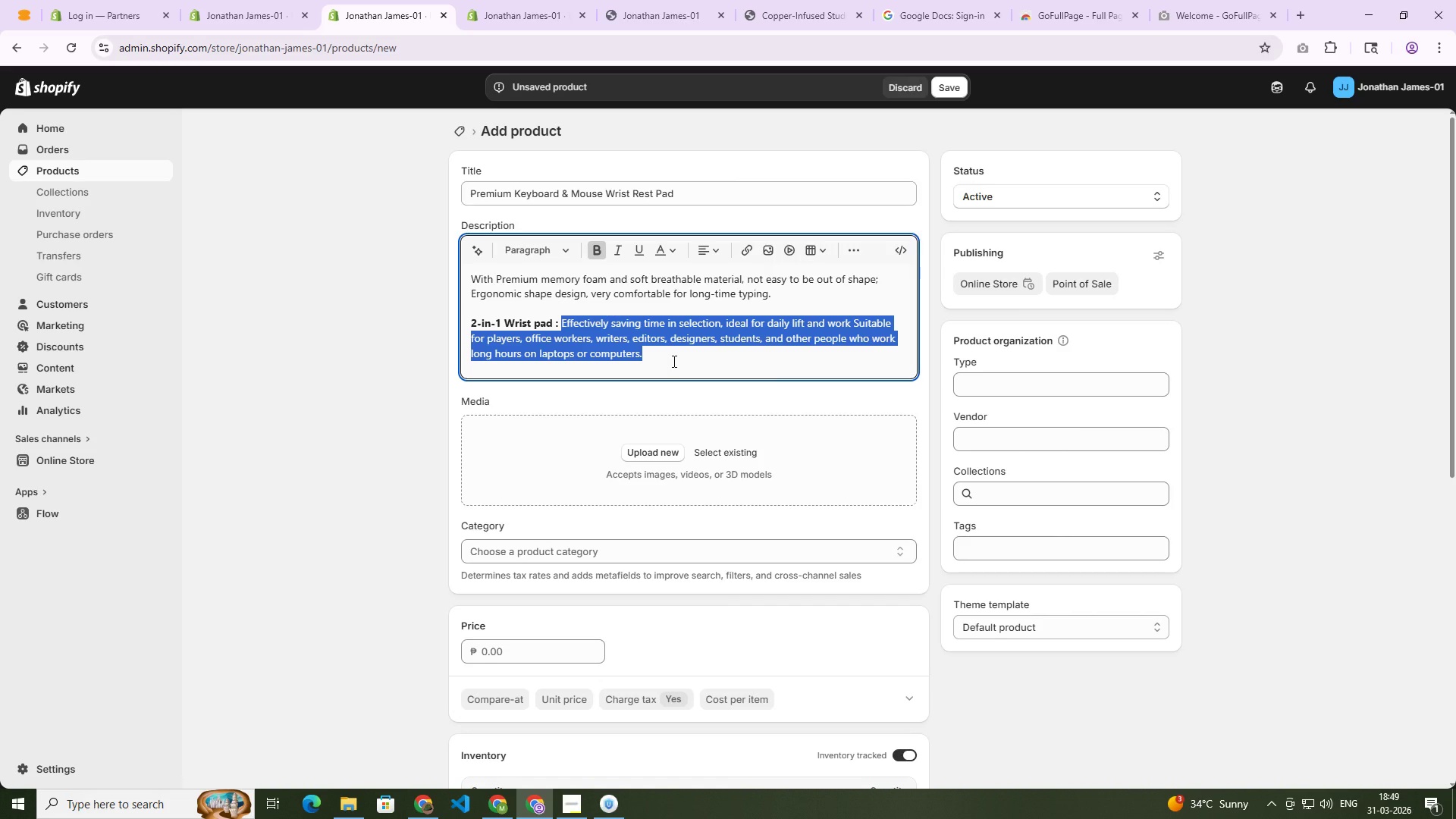 
wait(8.33)
 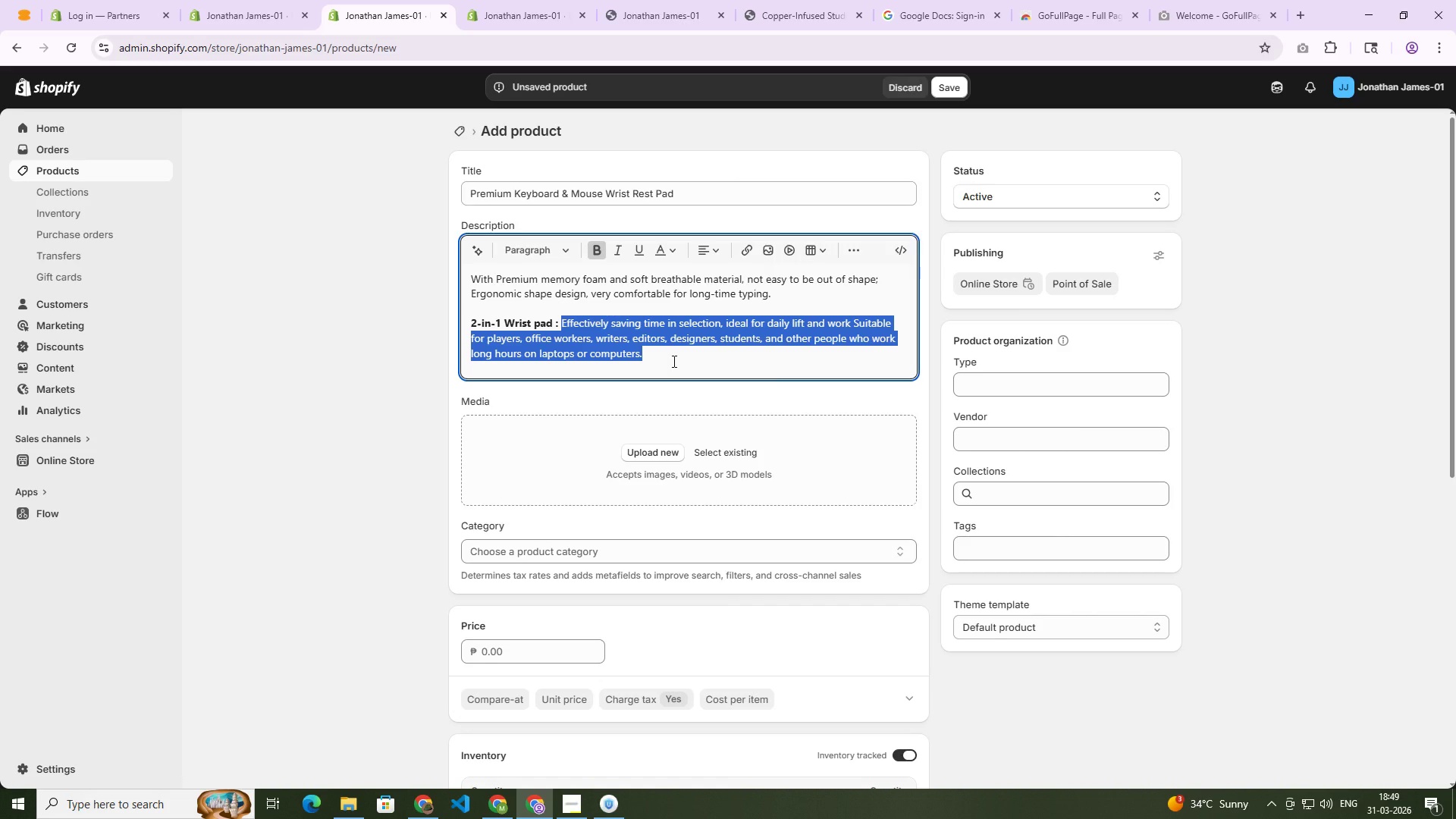 
left_click([511, 651])
 